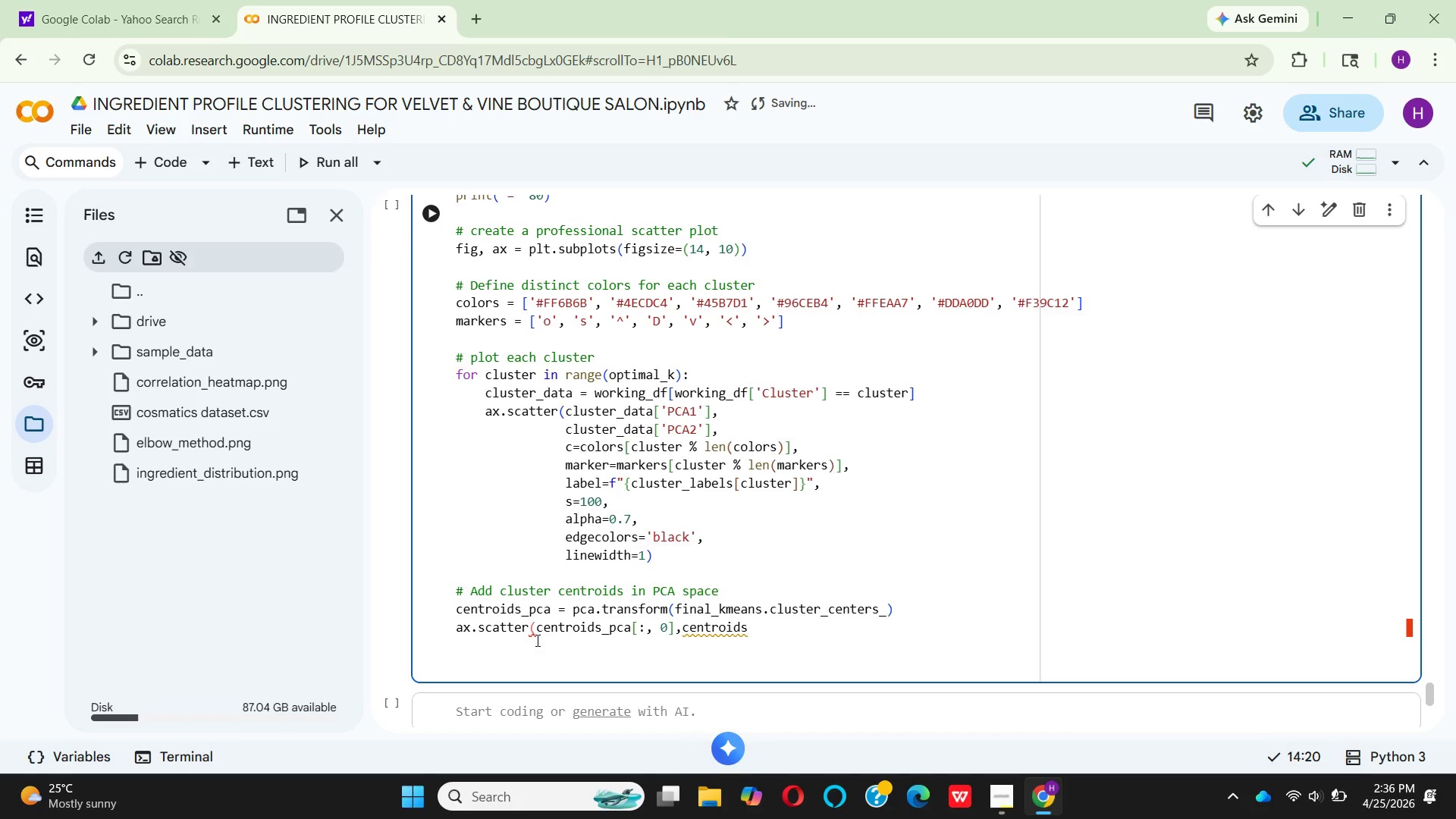 
key(Space)
 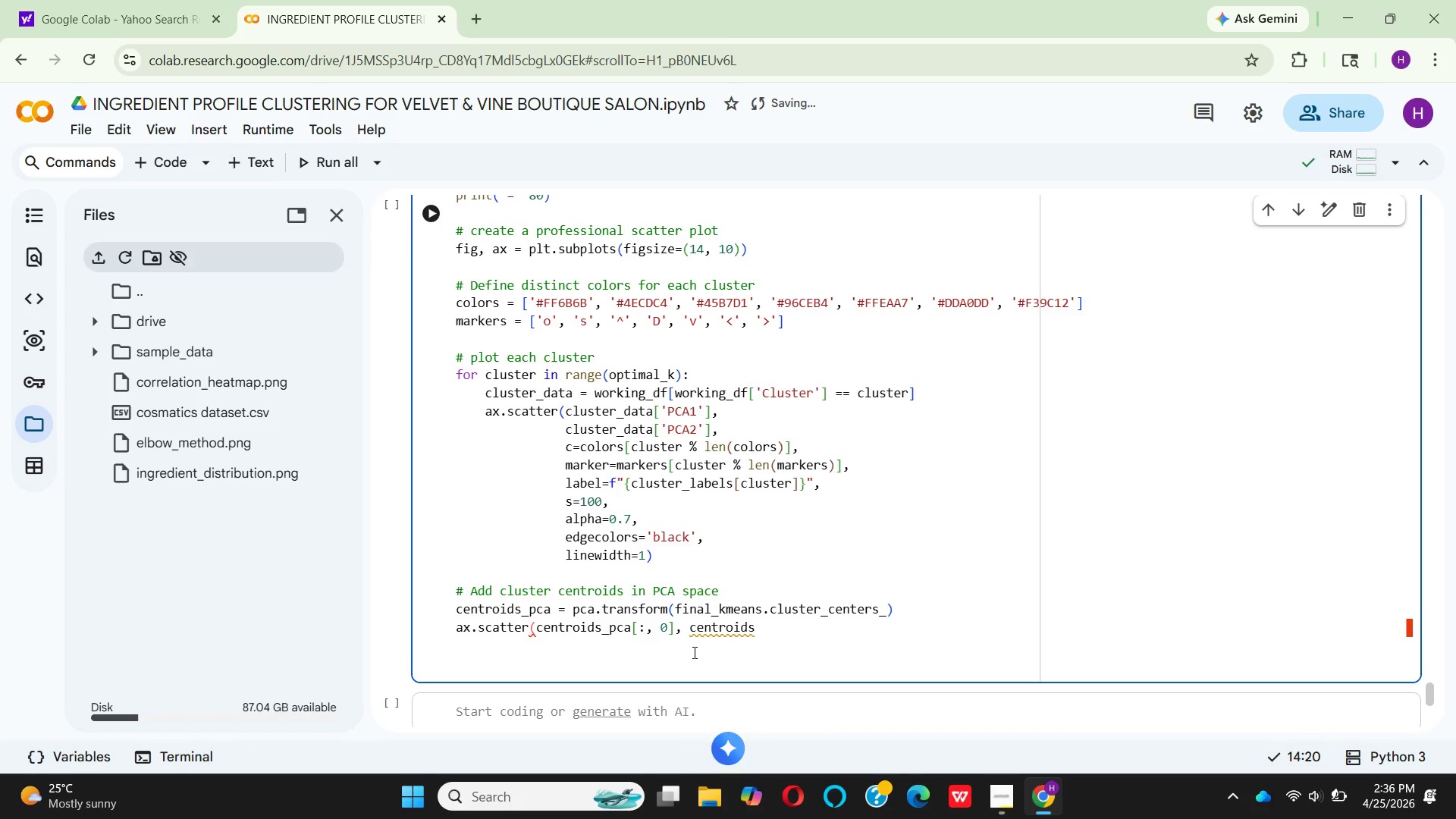 
left_click([761, 632])
 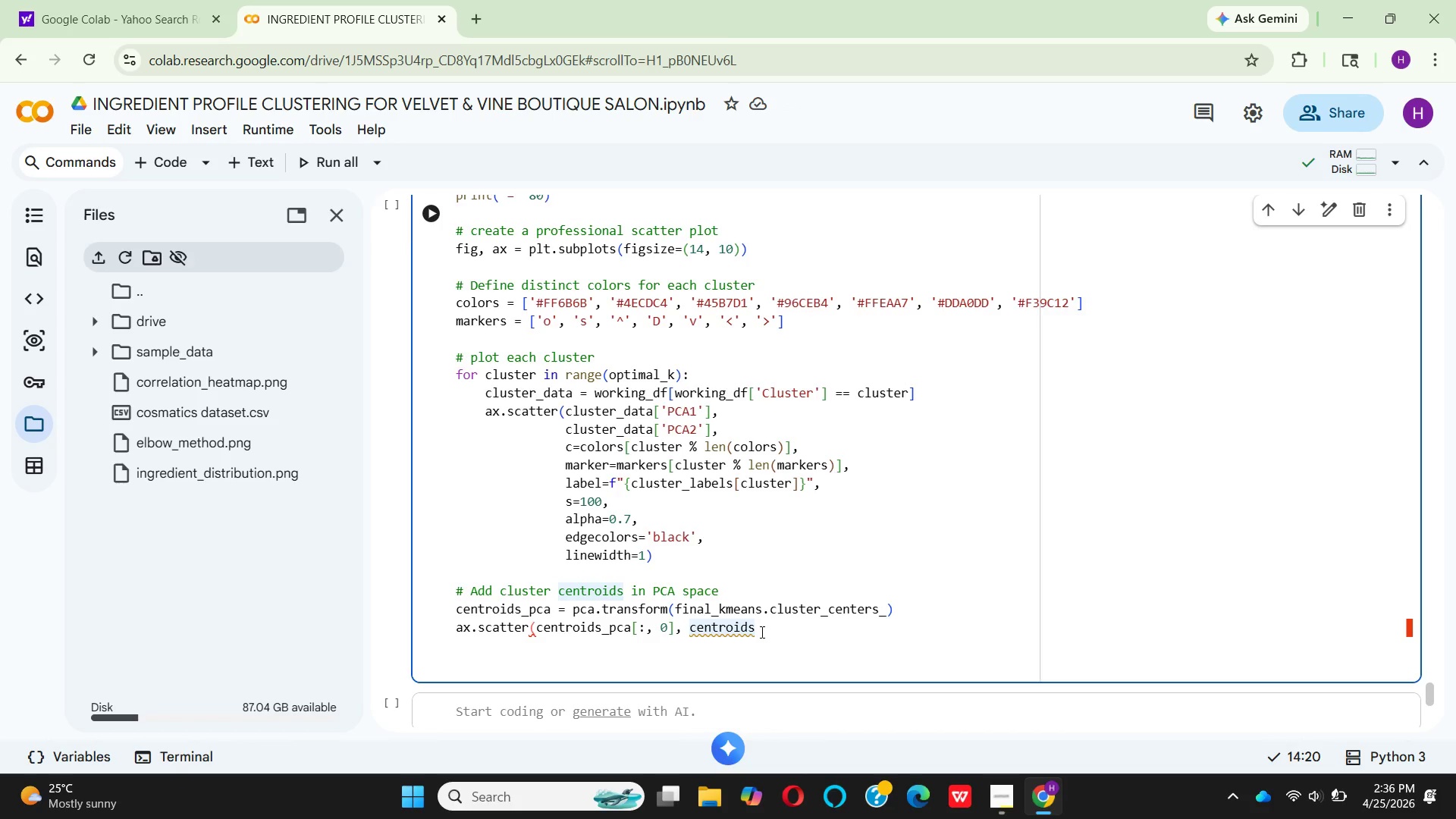 
type(_pca[:,1)
 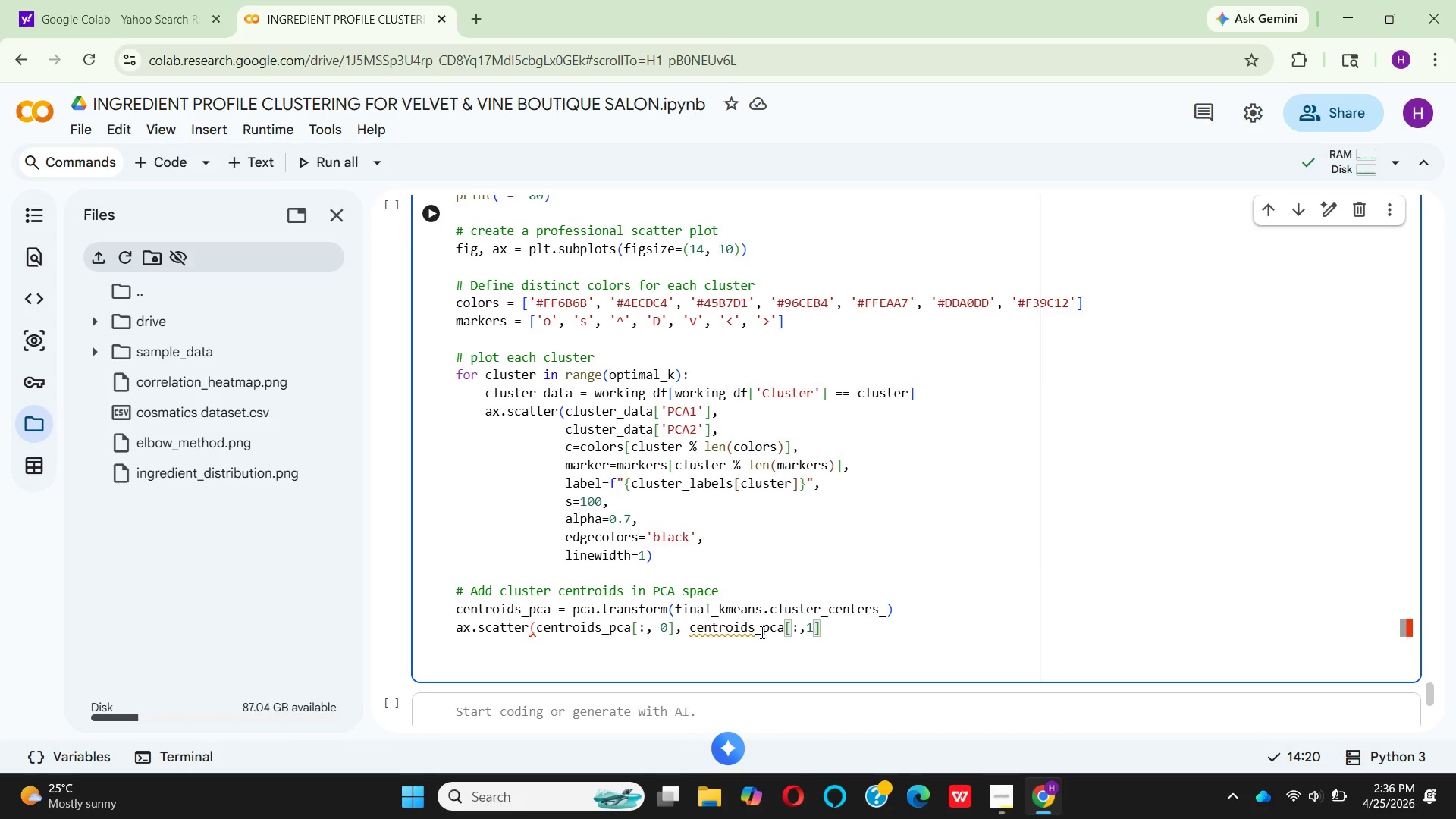 
key(ArrowRight)
 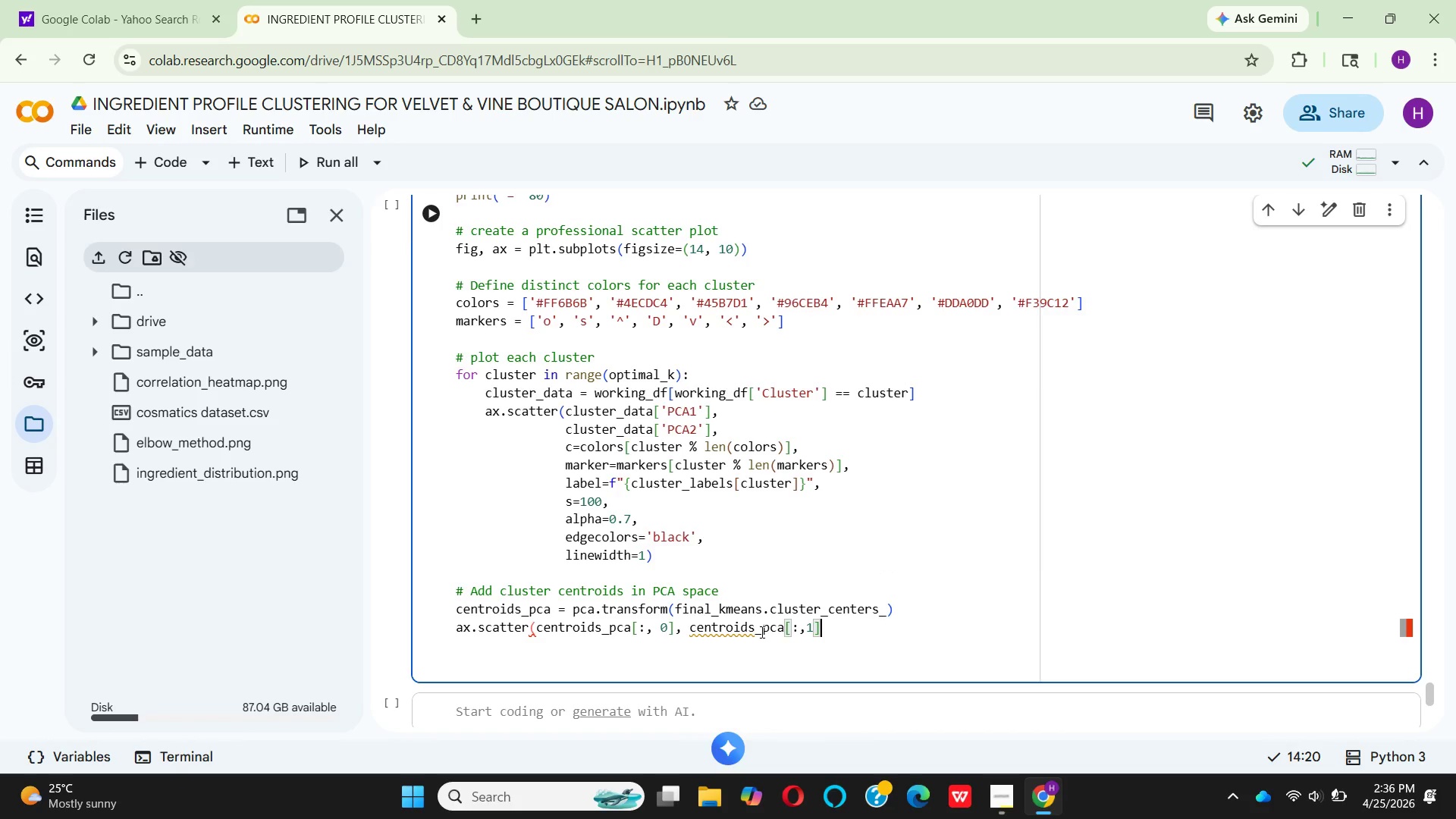 
key(Comma)
 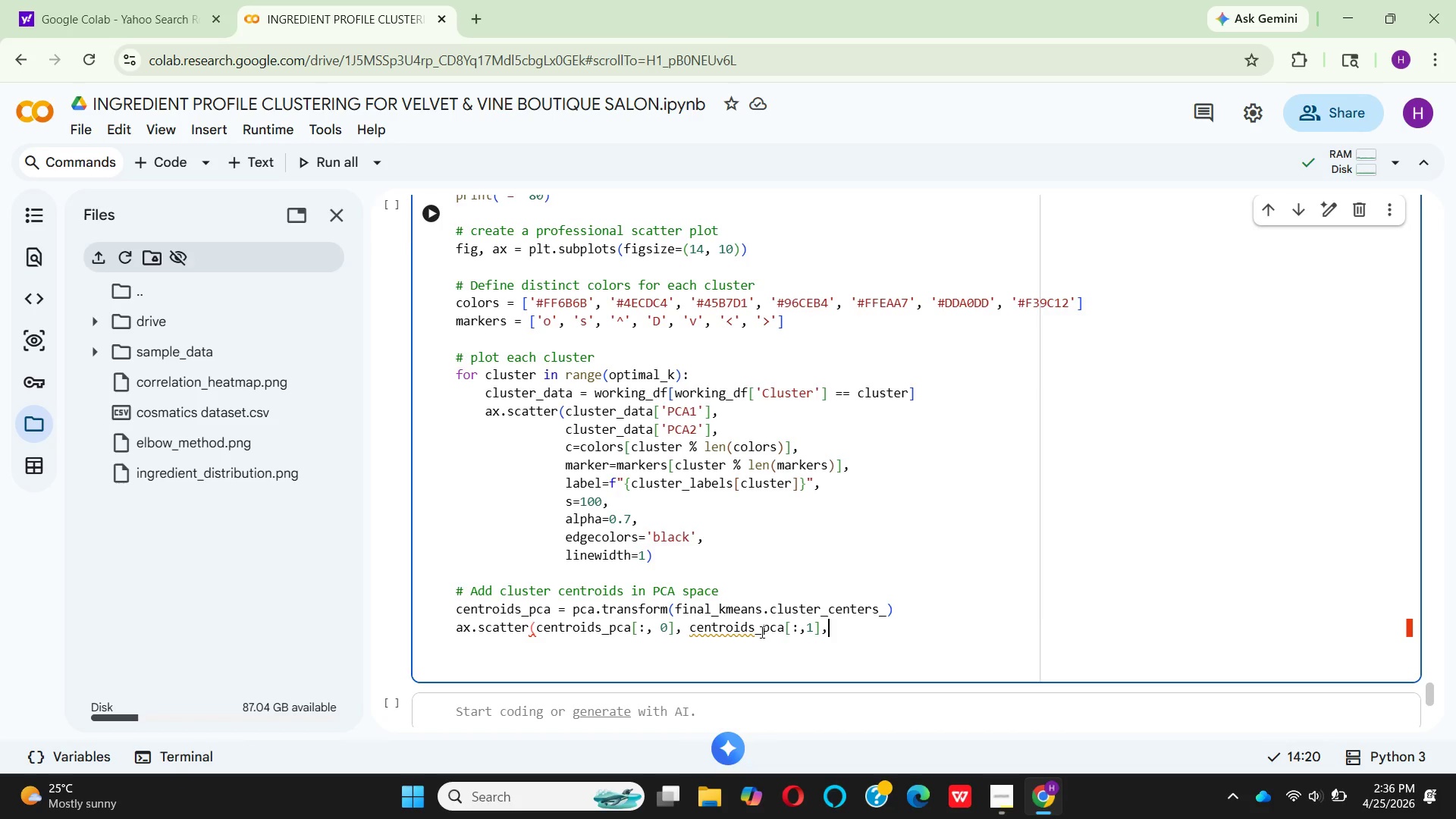 
key(Enter)
 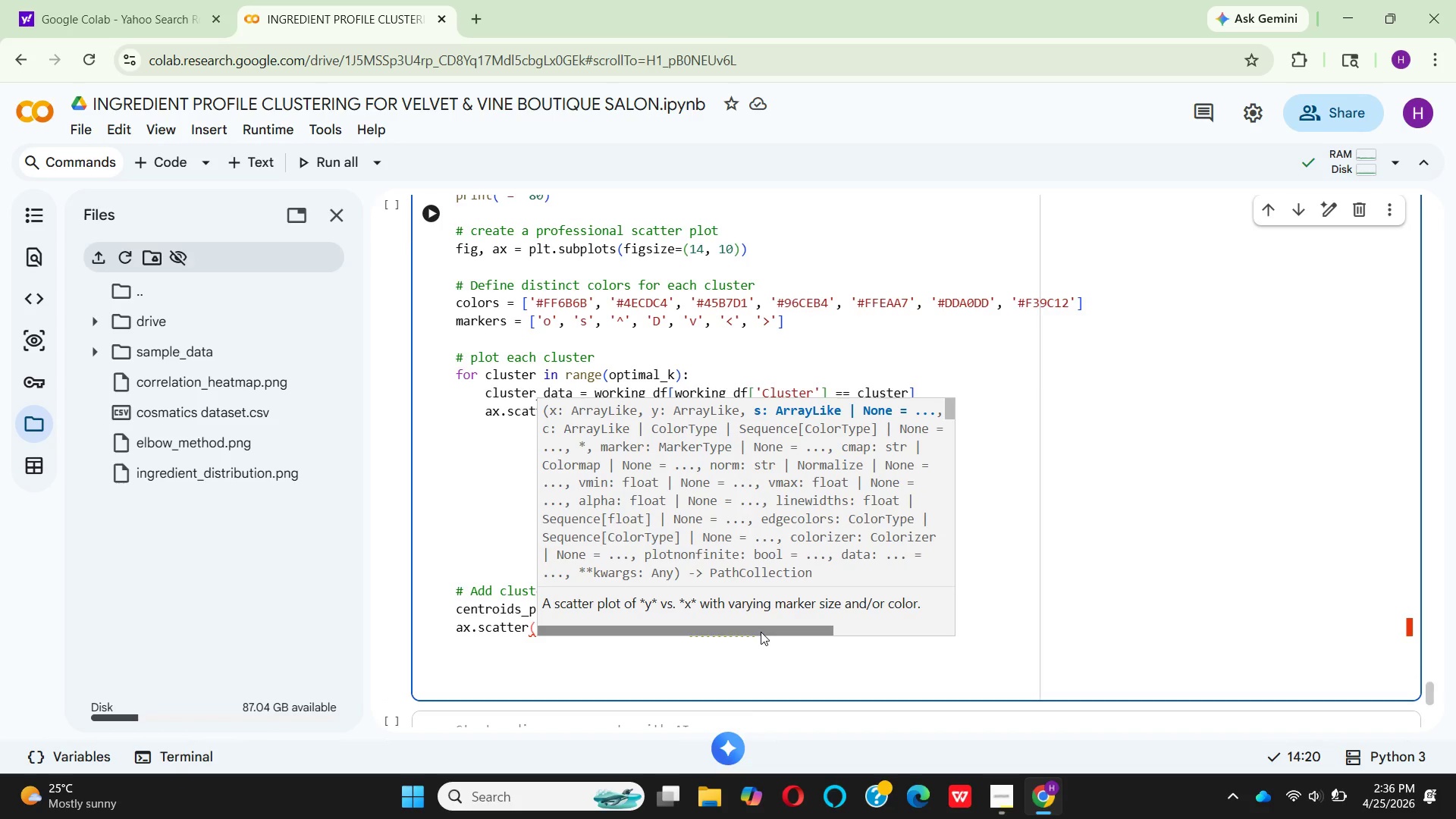 
wait(5.02)
 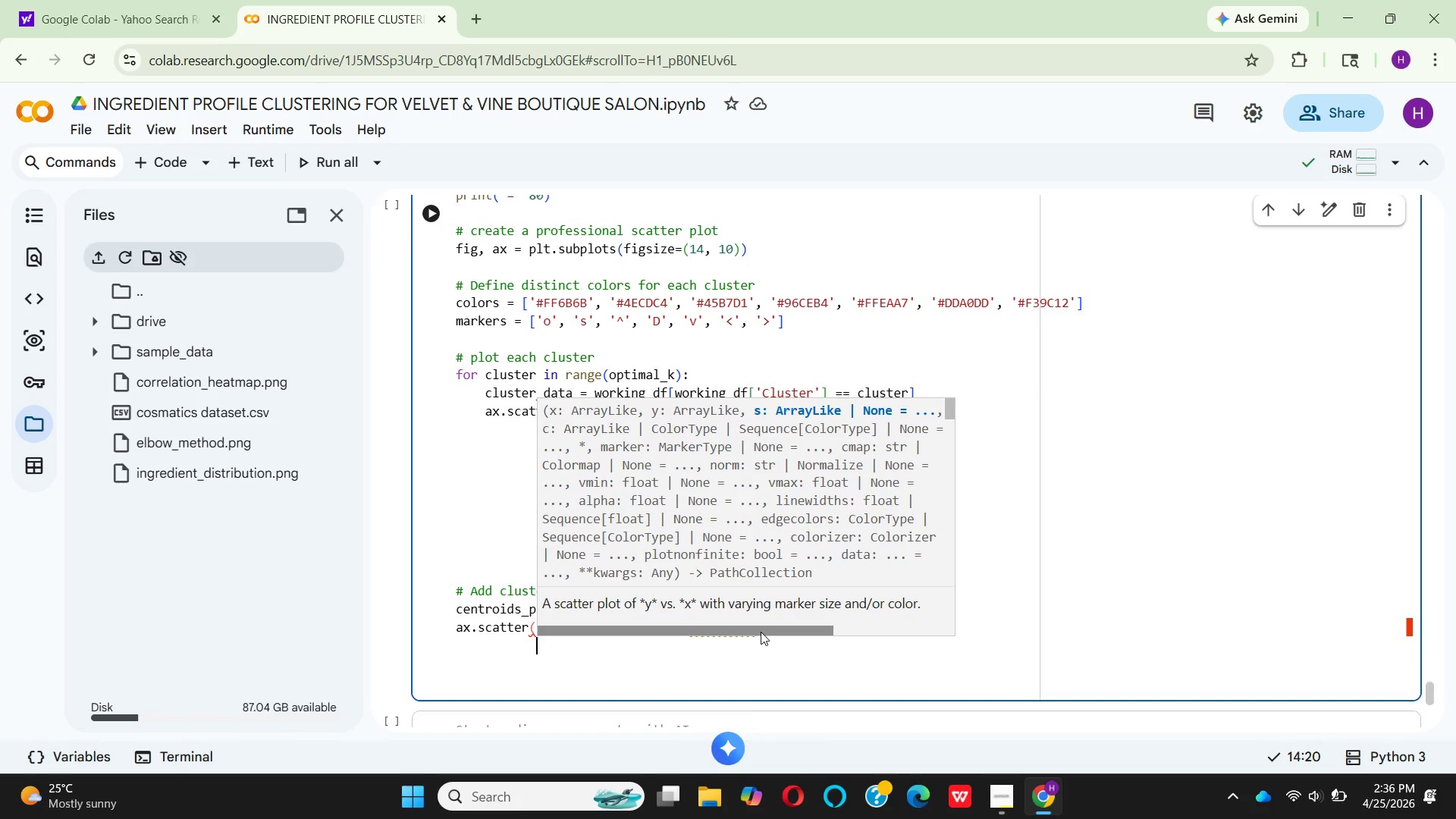 
key(C)
 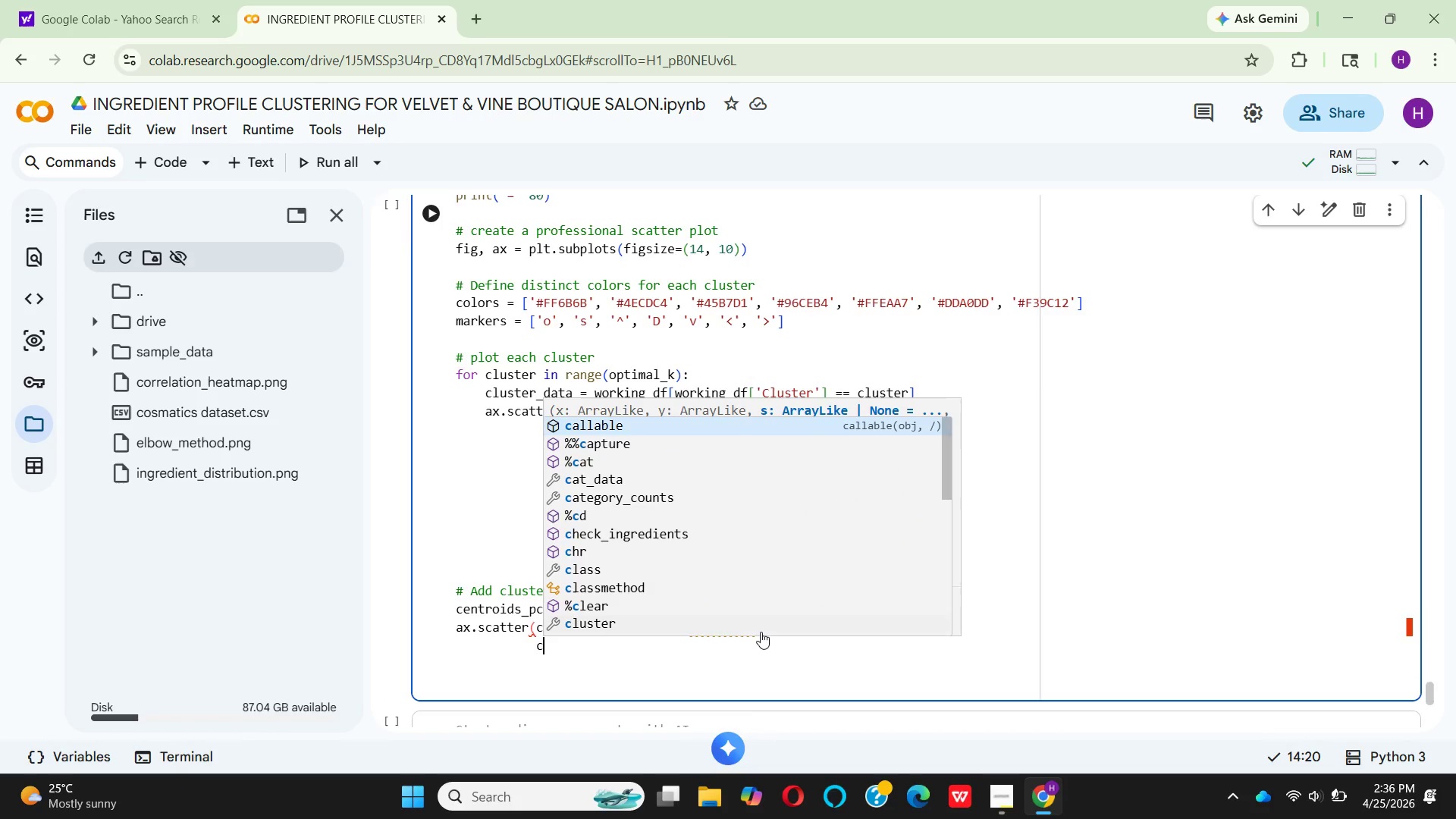 
key(Equal)
 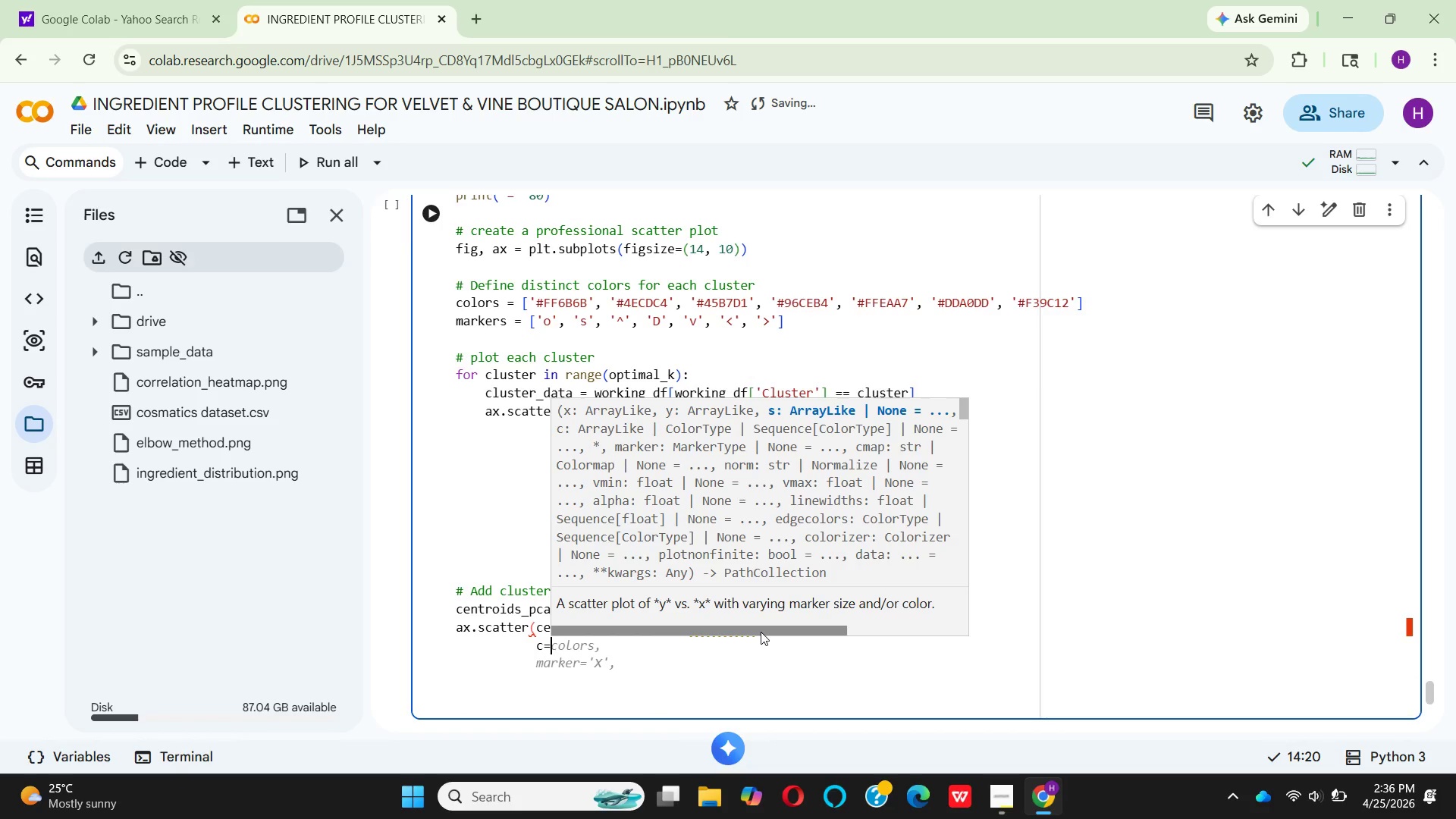 
type('red)
 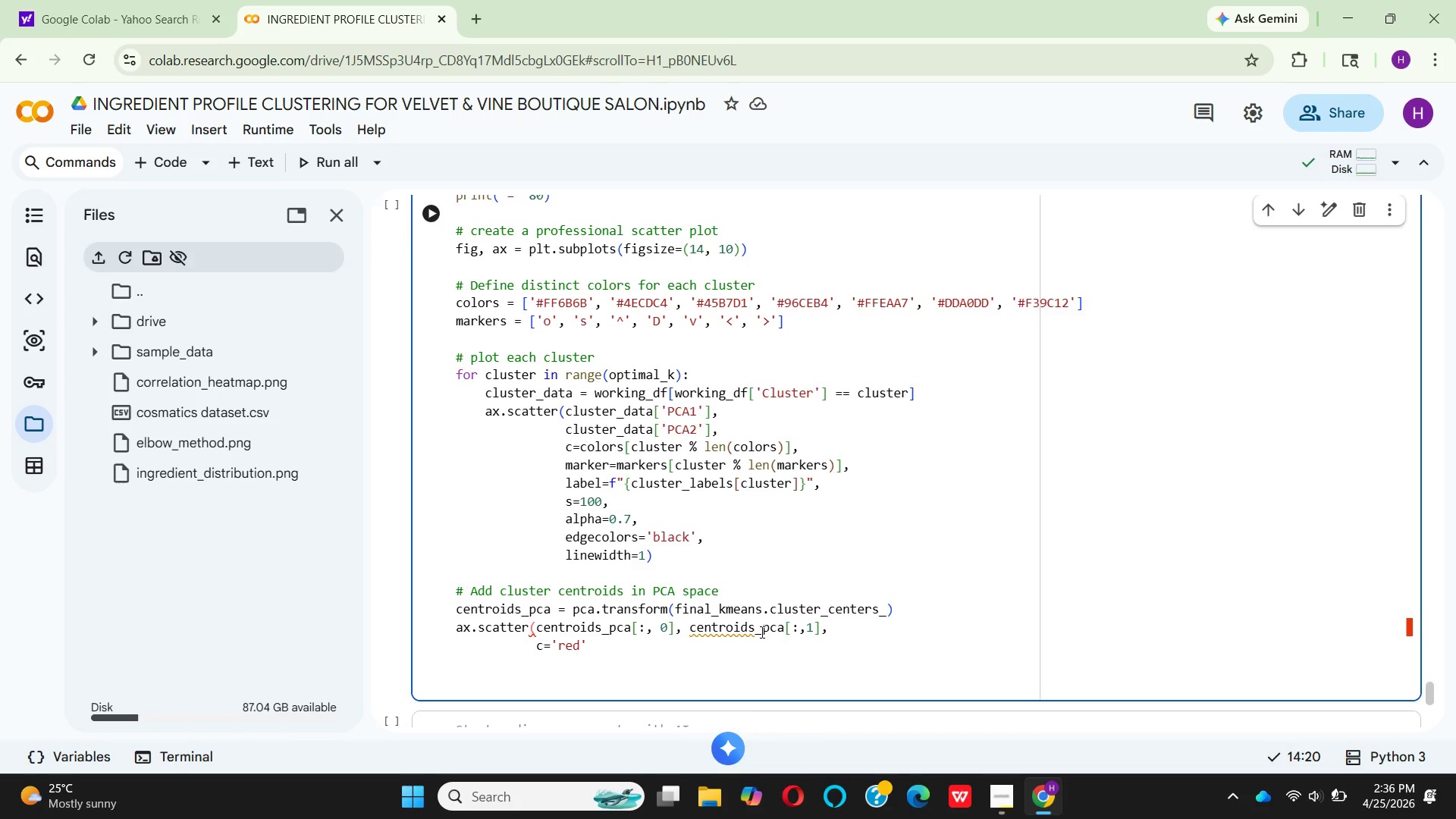 
key(ArrowRight)
 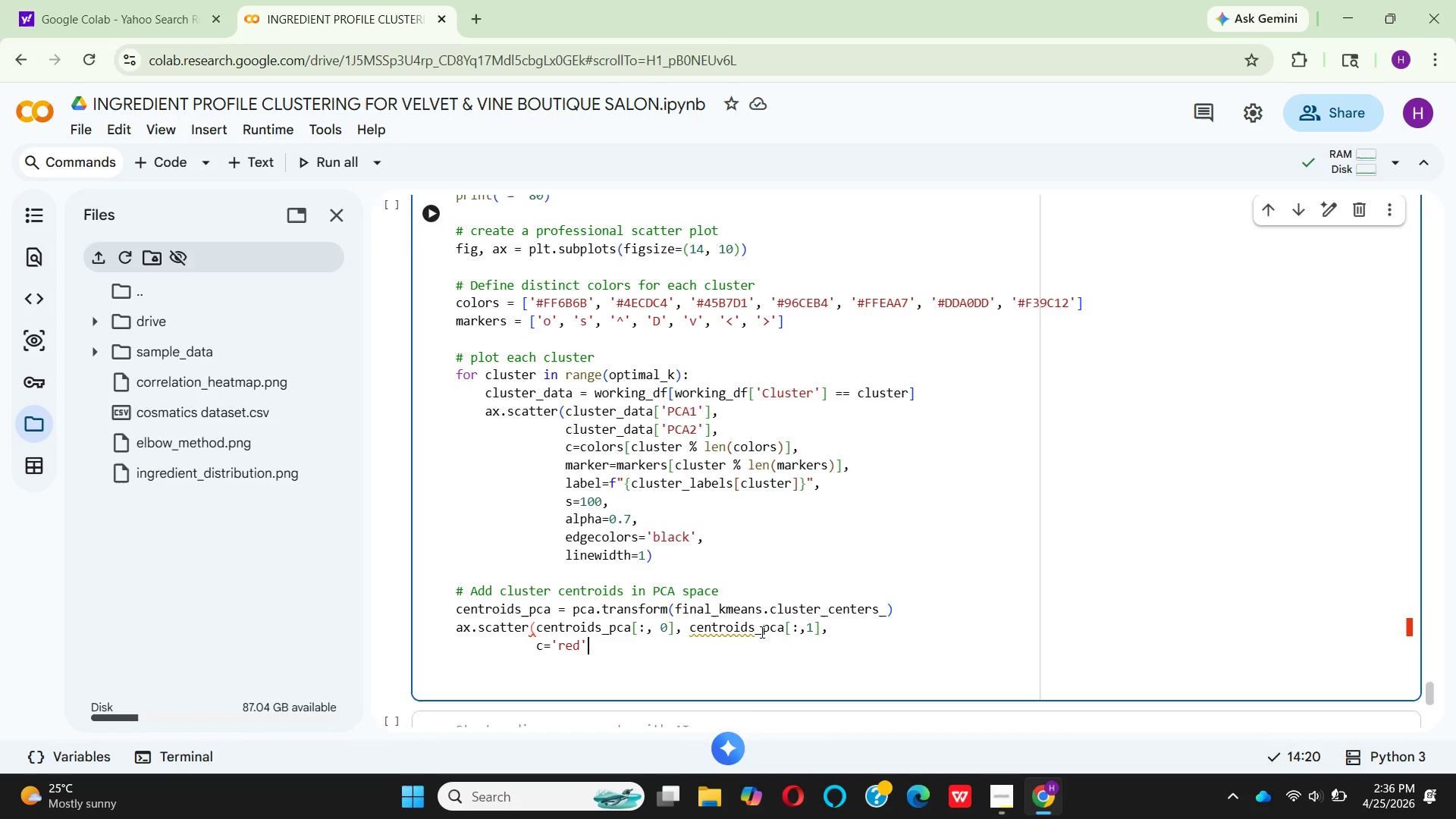 
type(, marker=')
 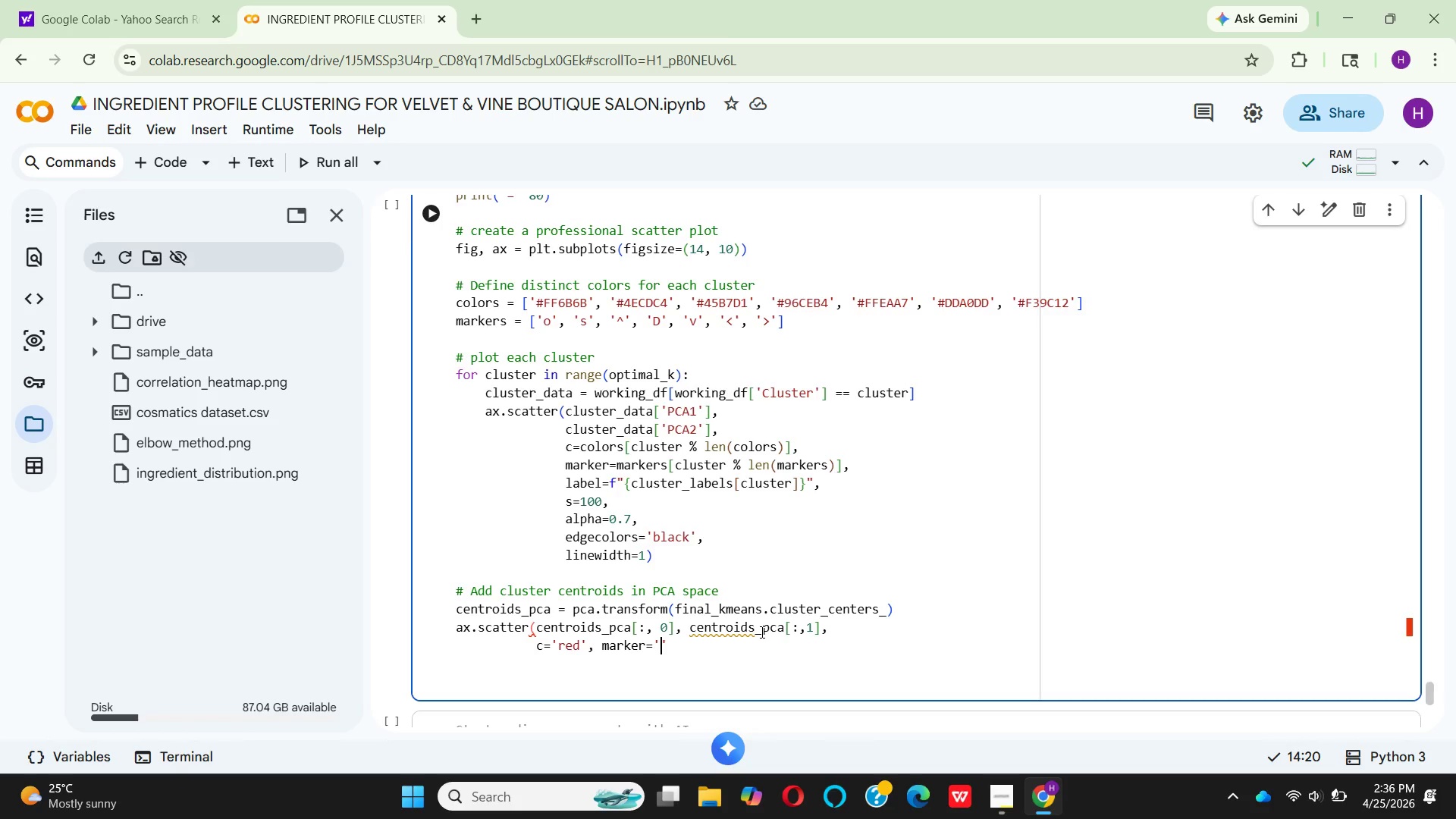 
key(CapsLock)
 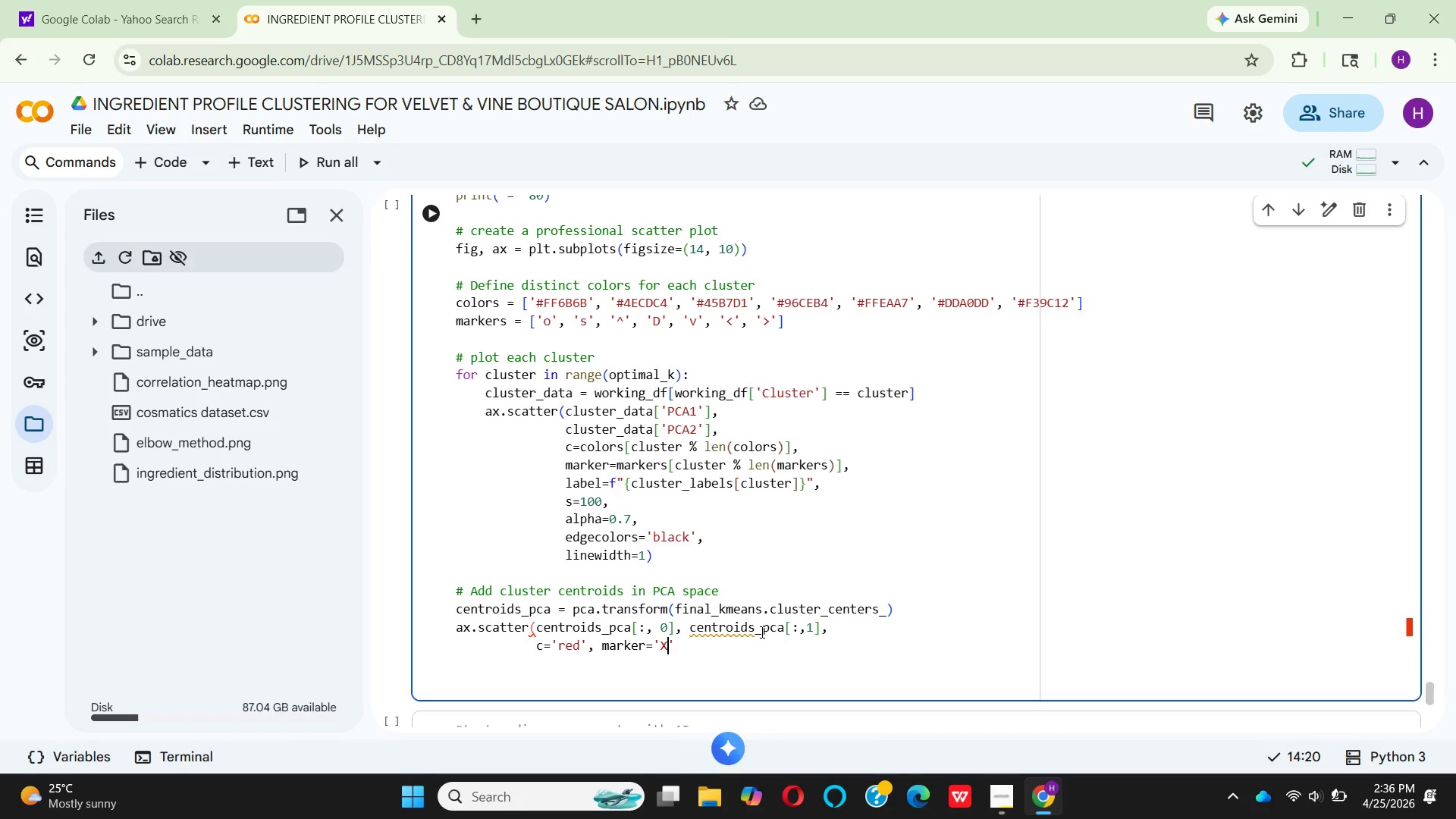 
key(X)
 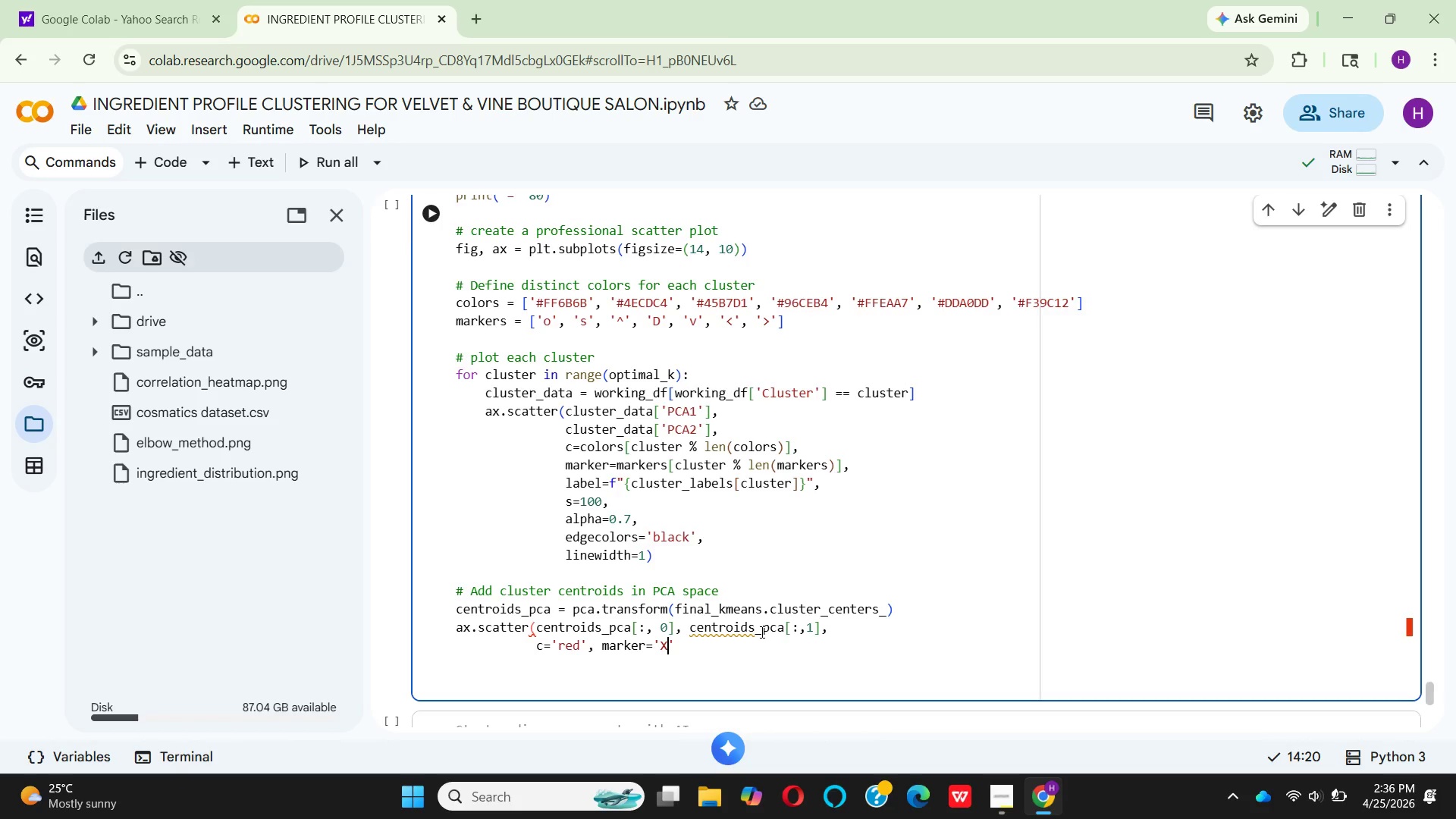 
key(CapsLock)
 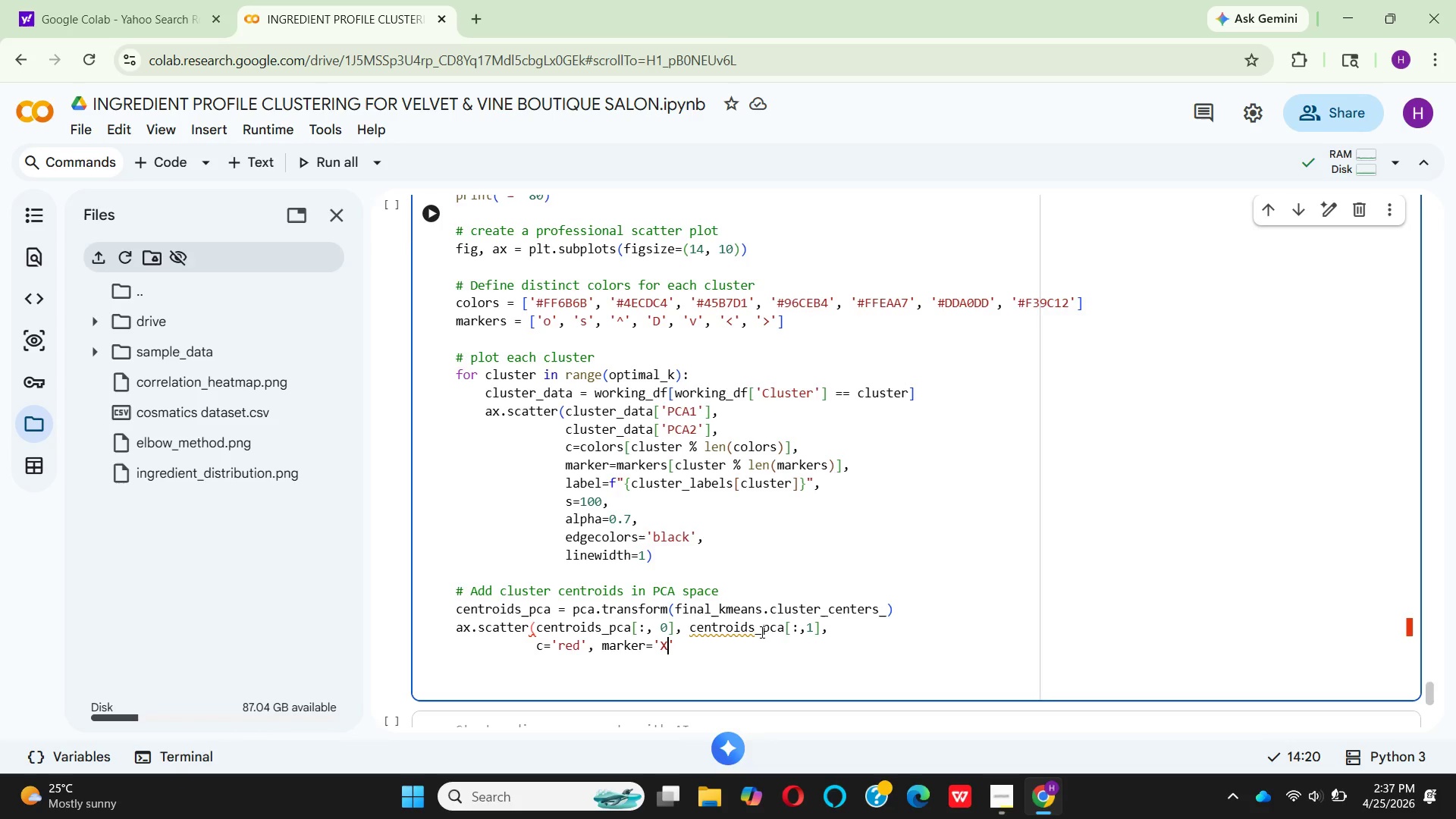 
key(ArrowRight)
 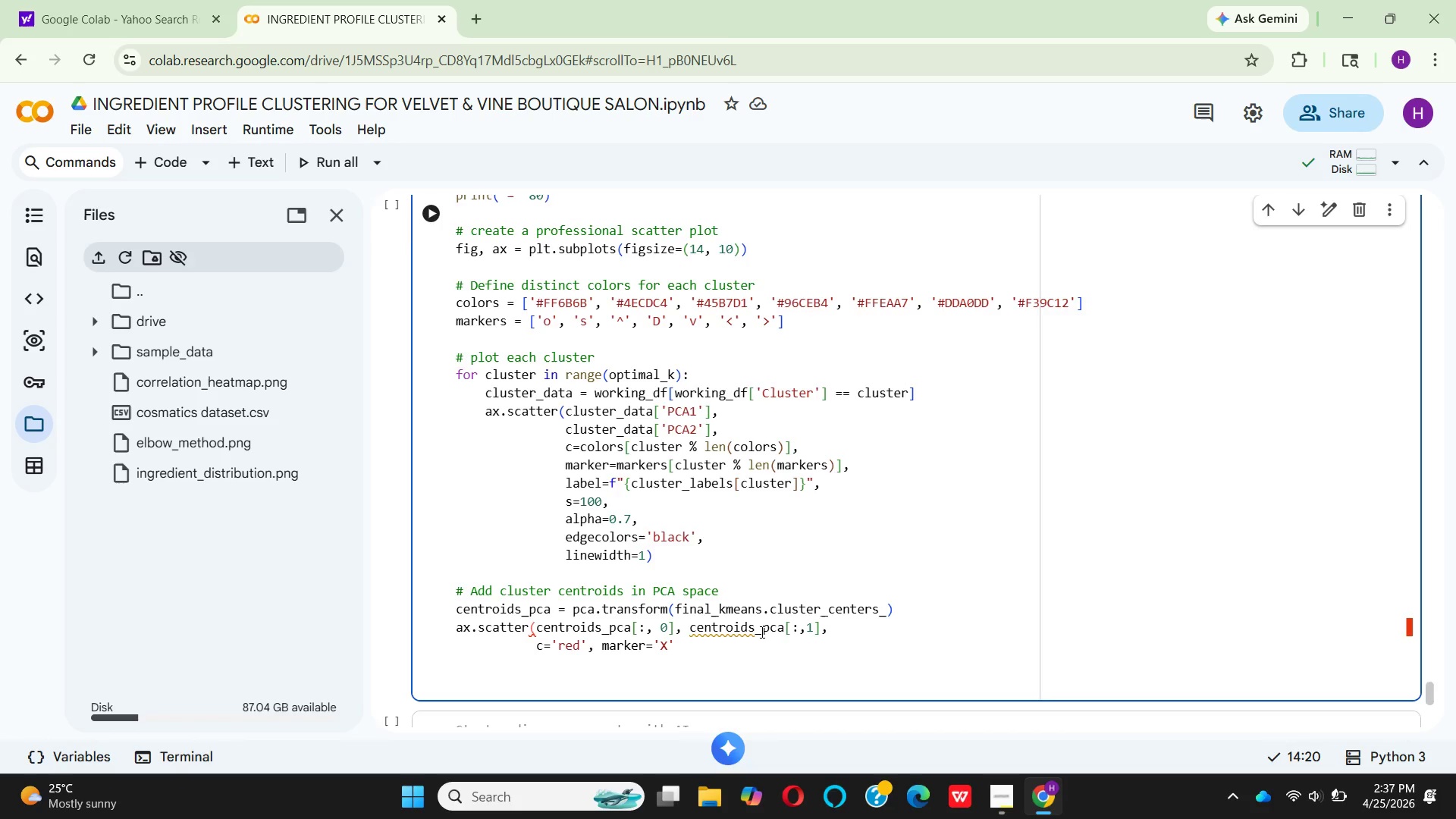 
type(,s=300,)
 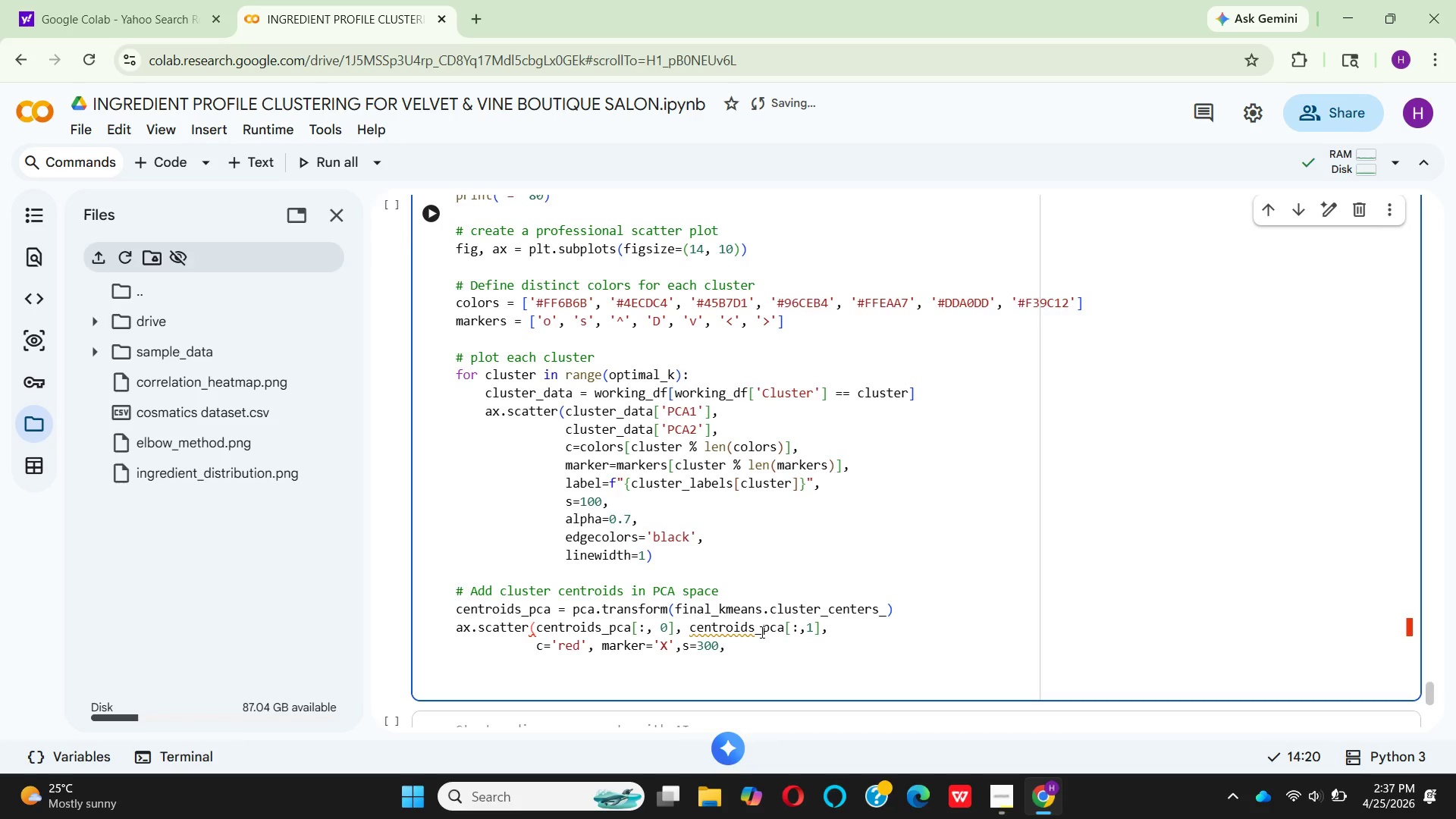 
key(Enter)
 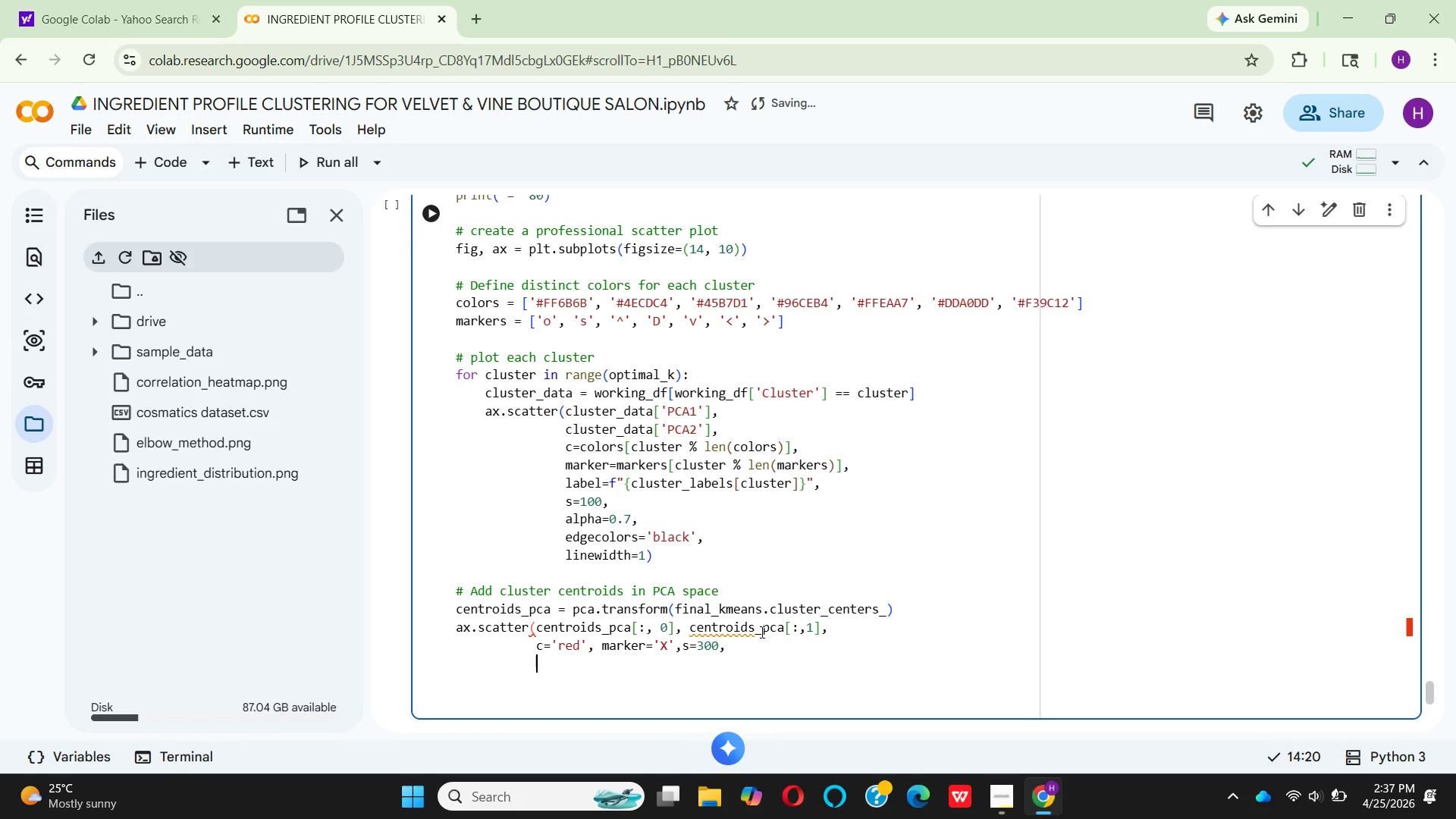 
type(ed)
 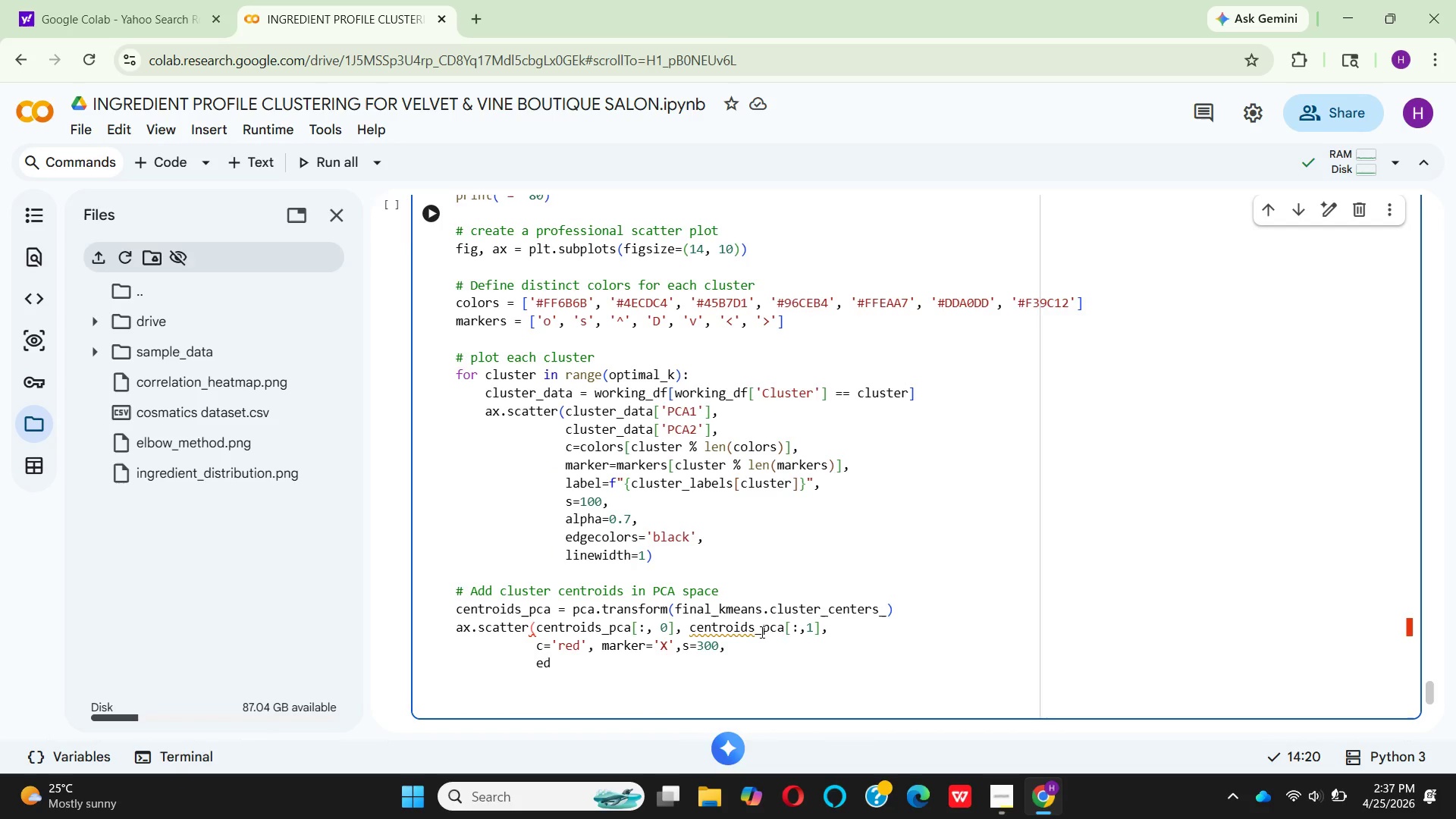 
type(ge)
 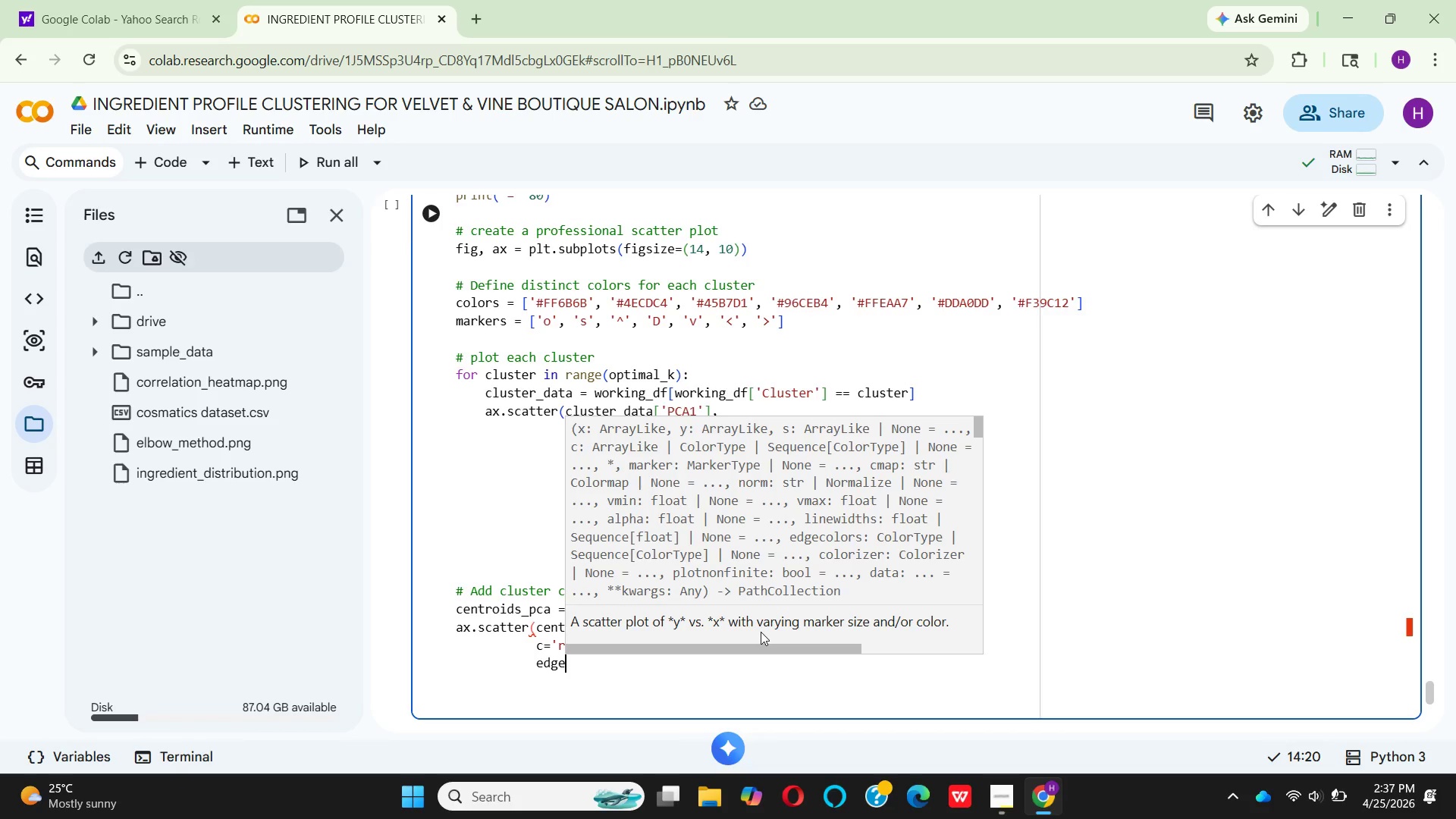 
type(colo)
 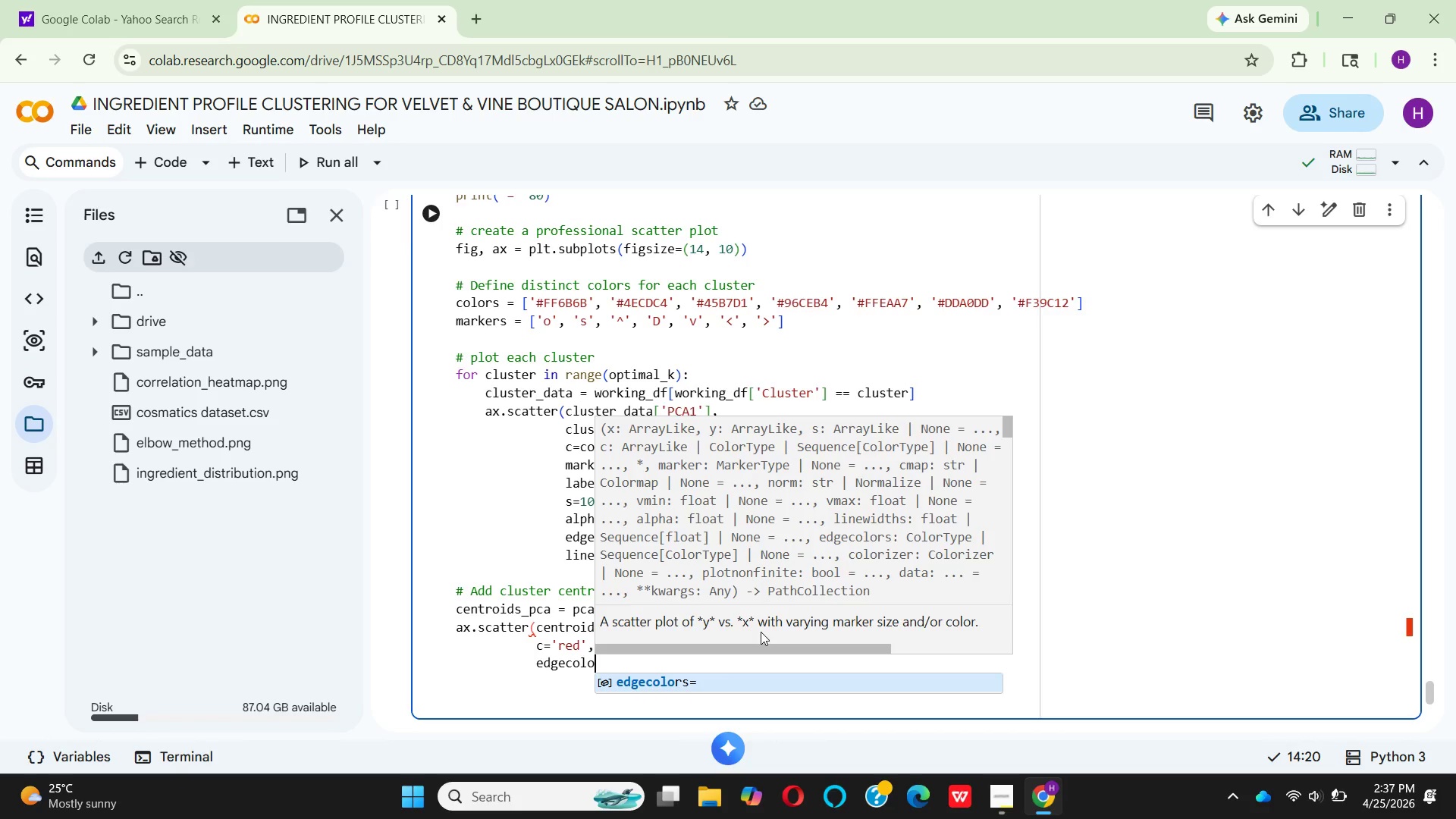 
wait(6.59)
 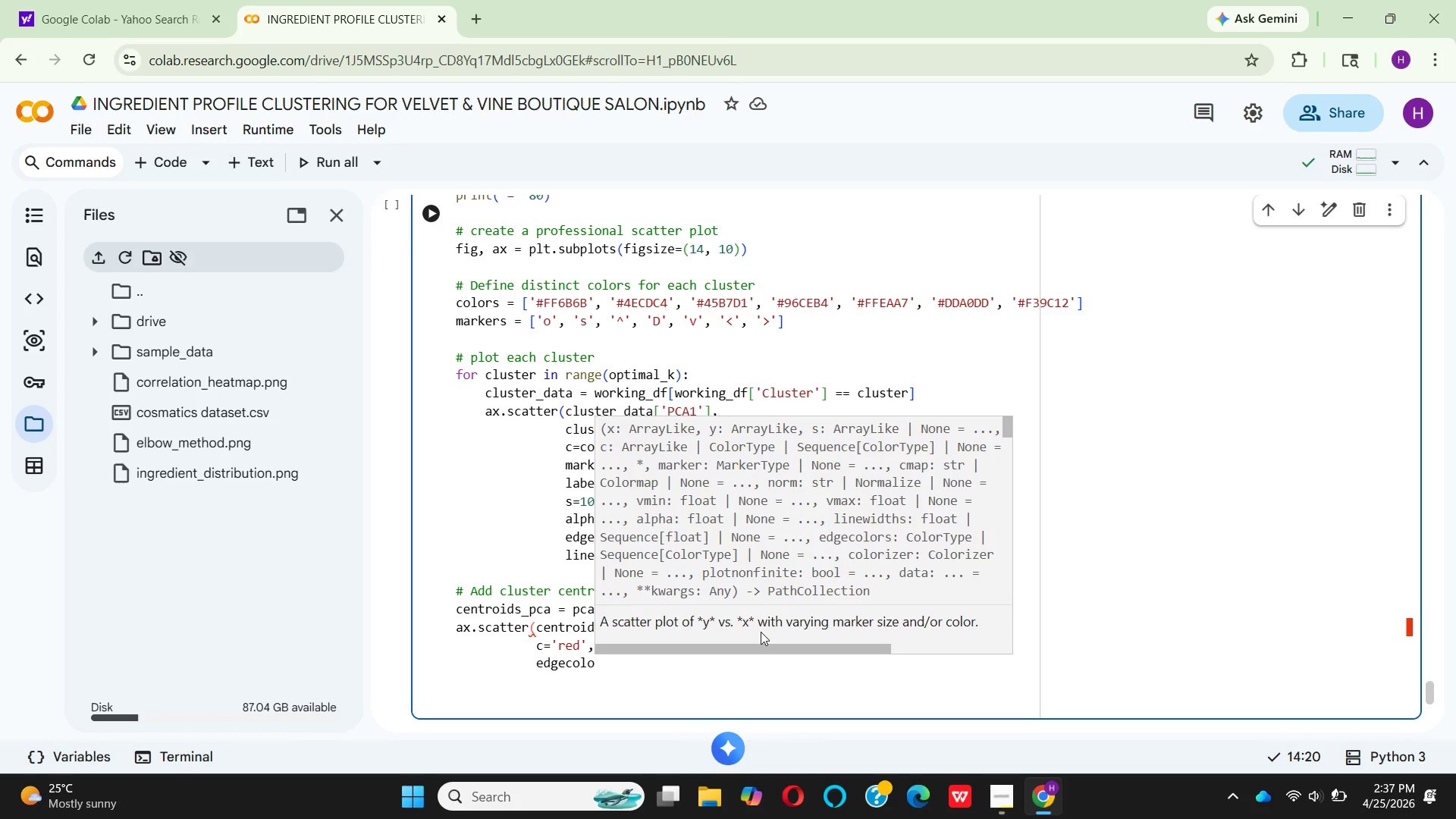 
type(rs)
 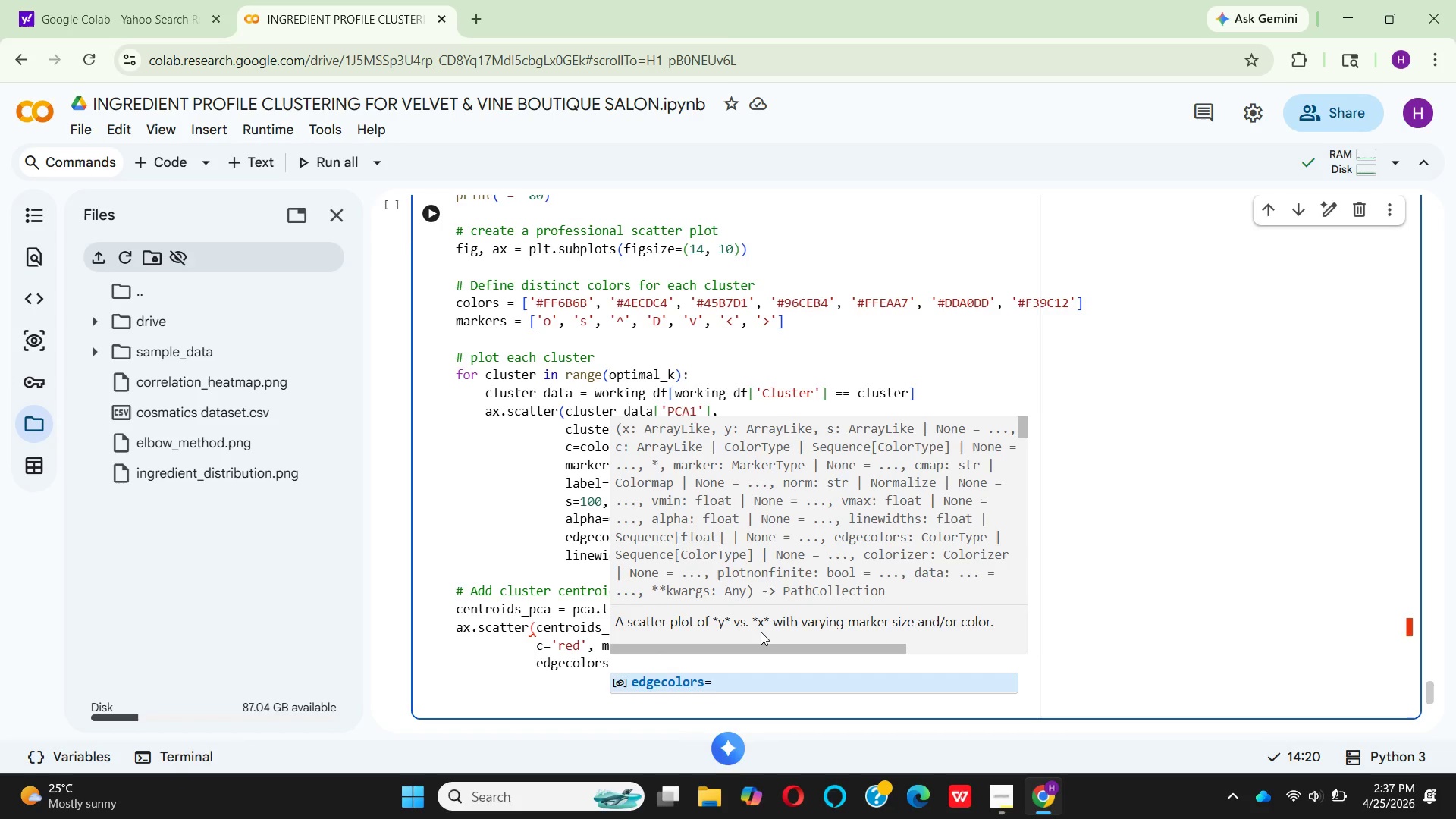 
key(Enter)
 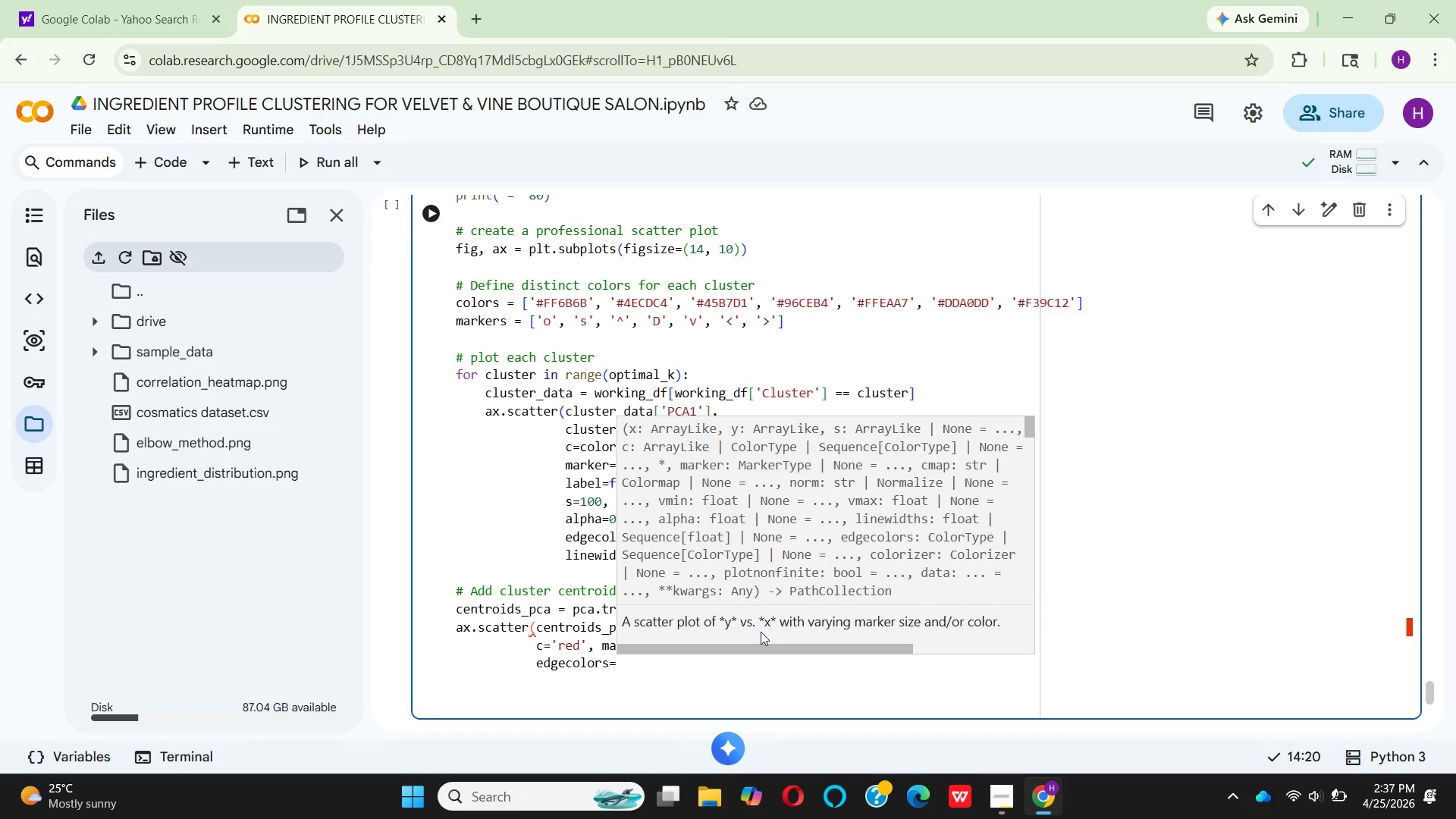 
key(Quote)
 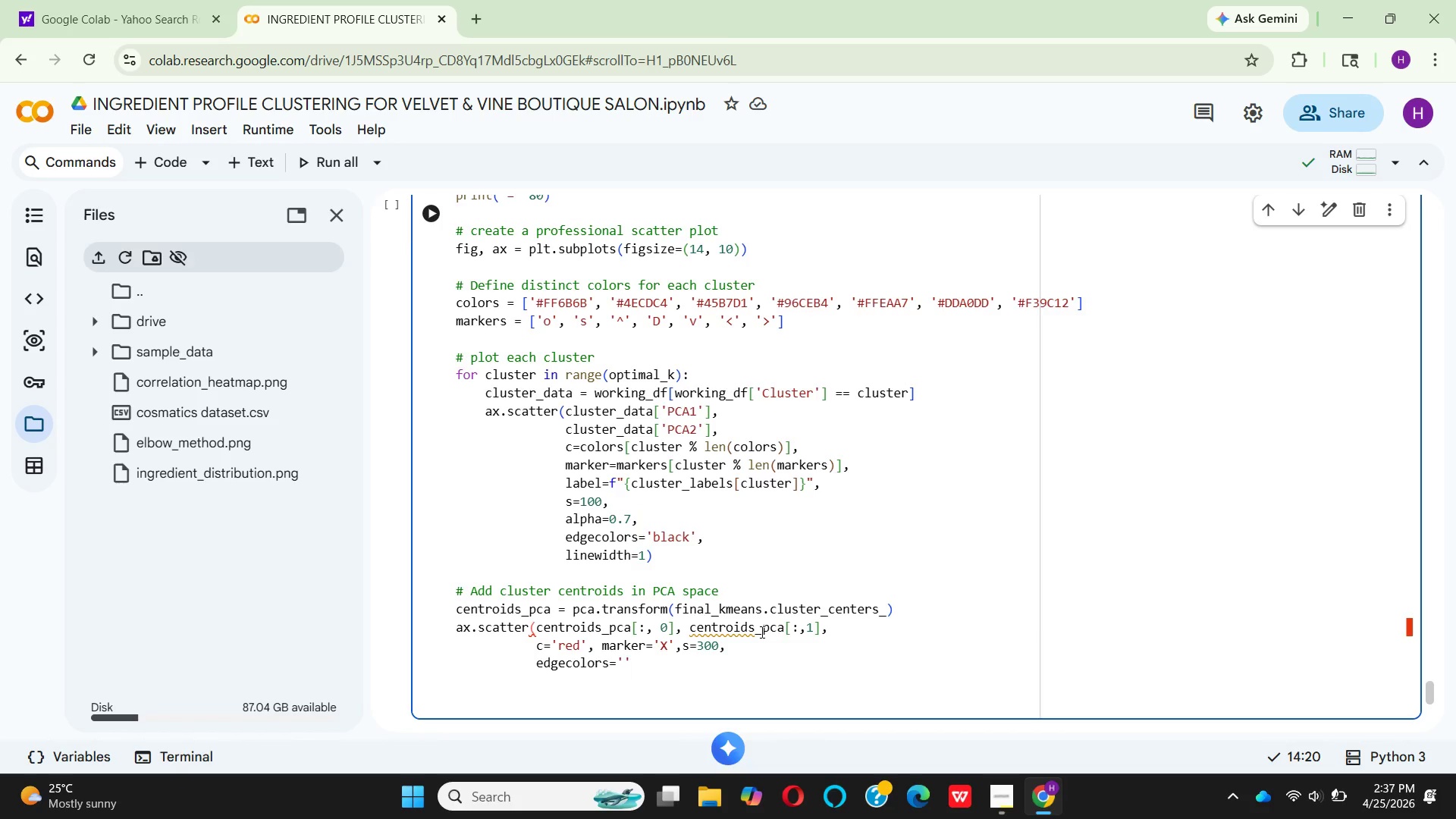 
type(black)
 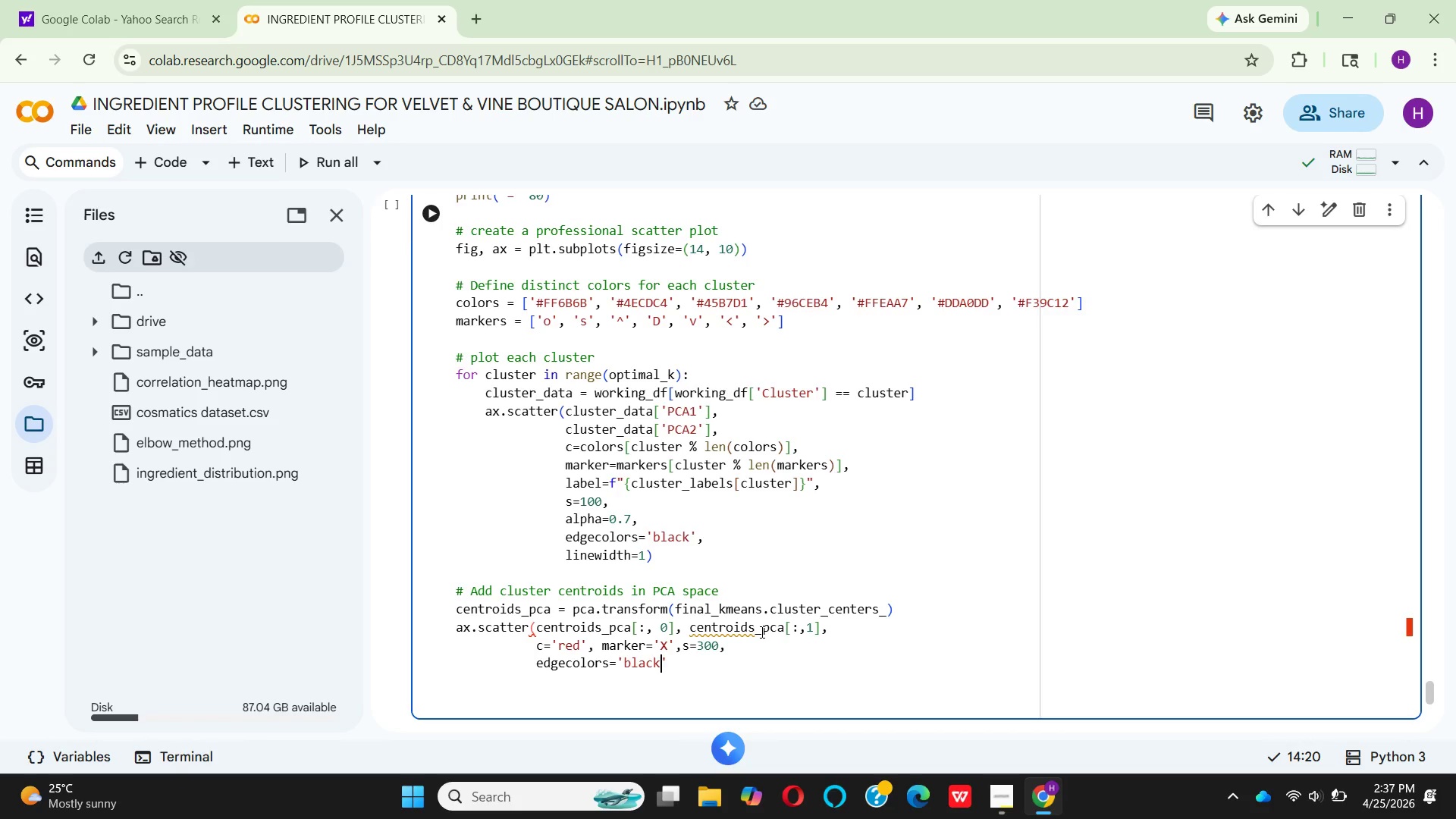 
key(ArrowRight)
 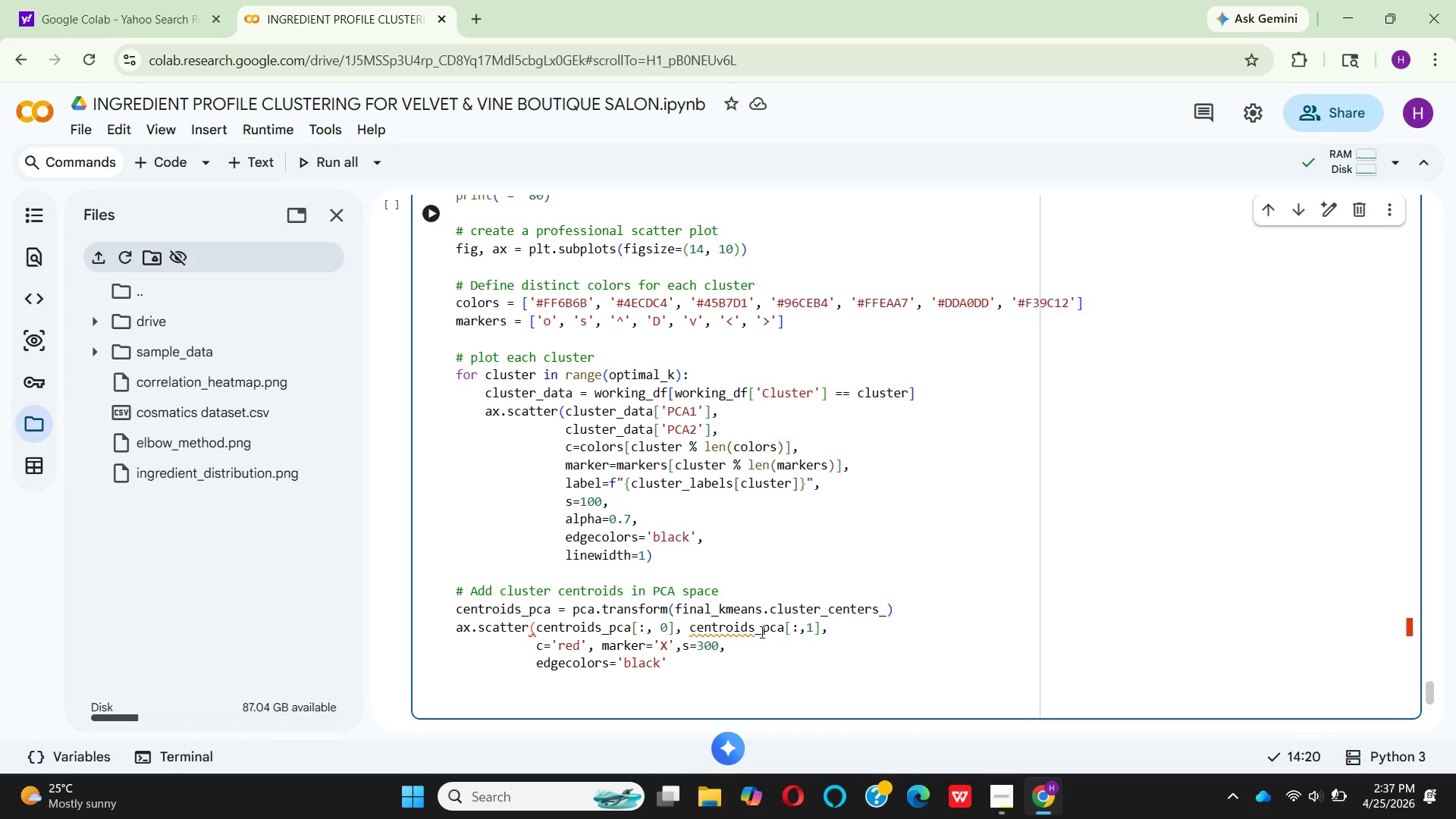 
type(, linewi)
 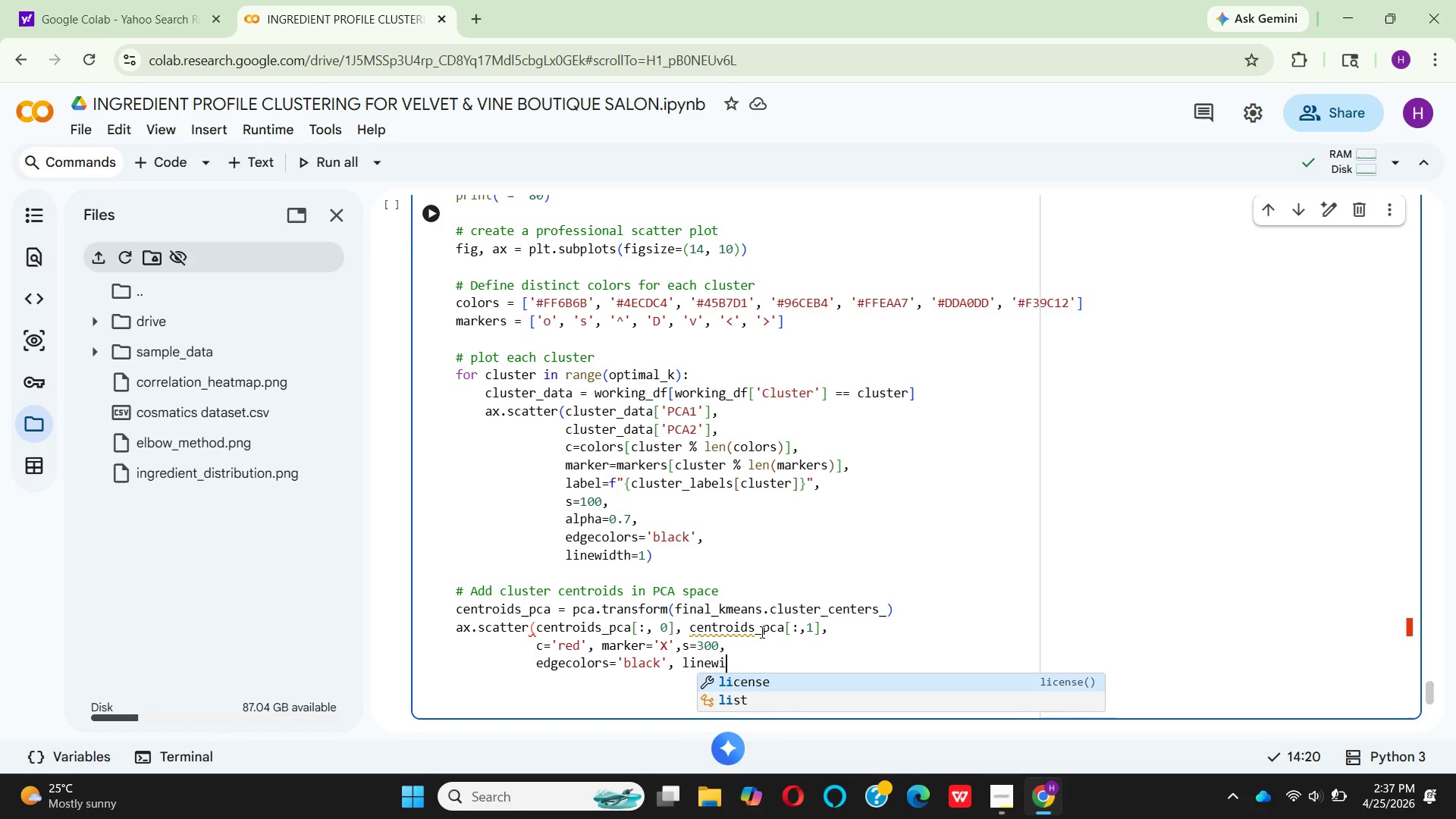 
hold_key(key=D, duration=0.31)
 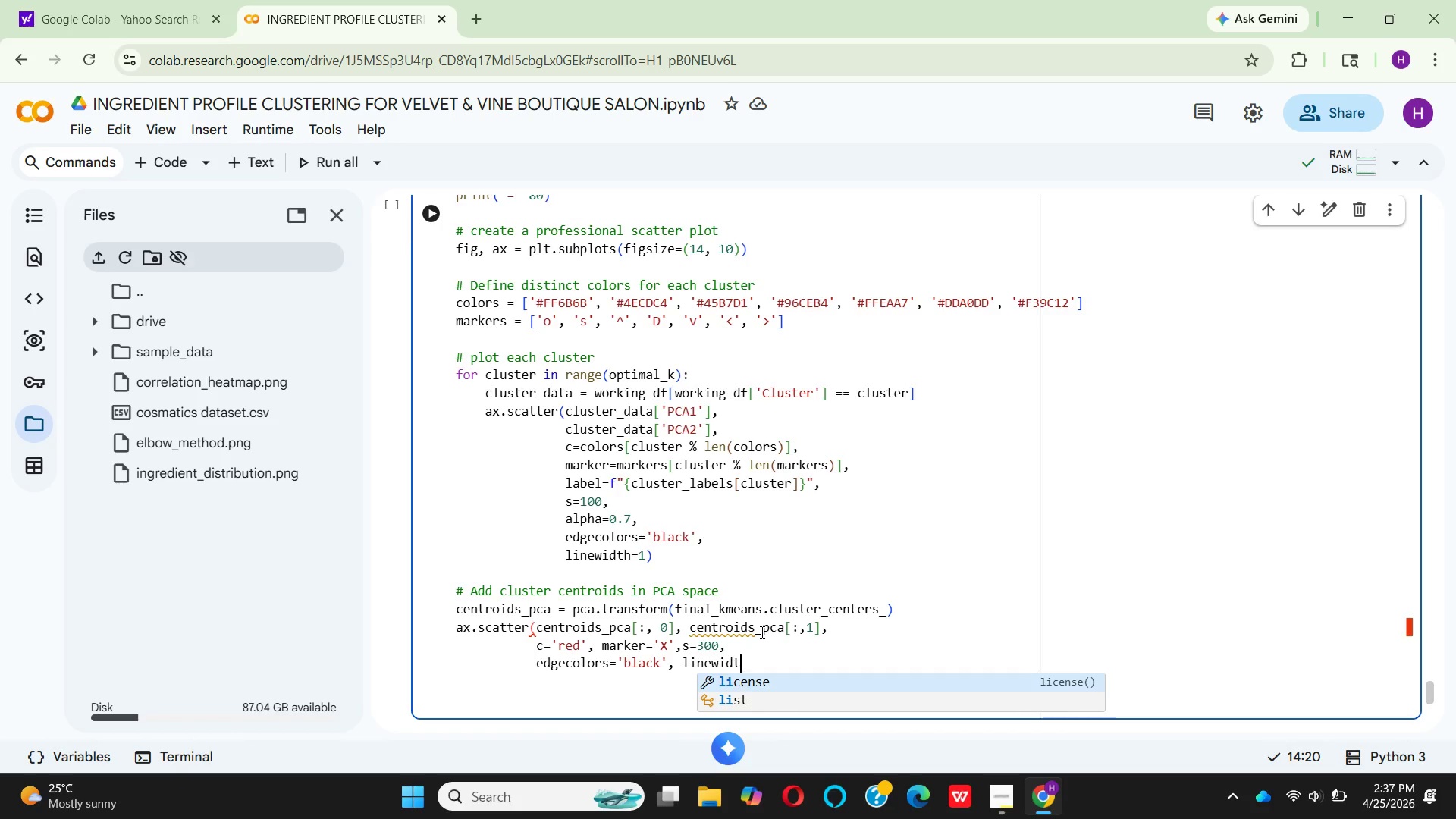 
key(H)
 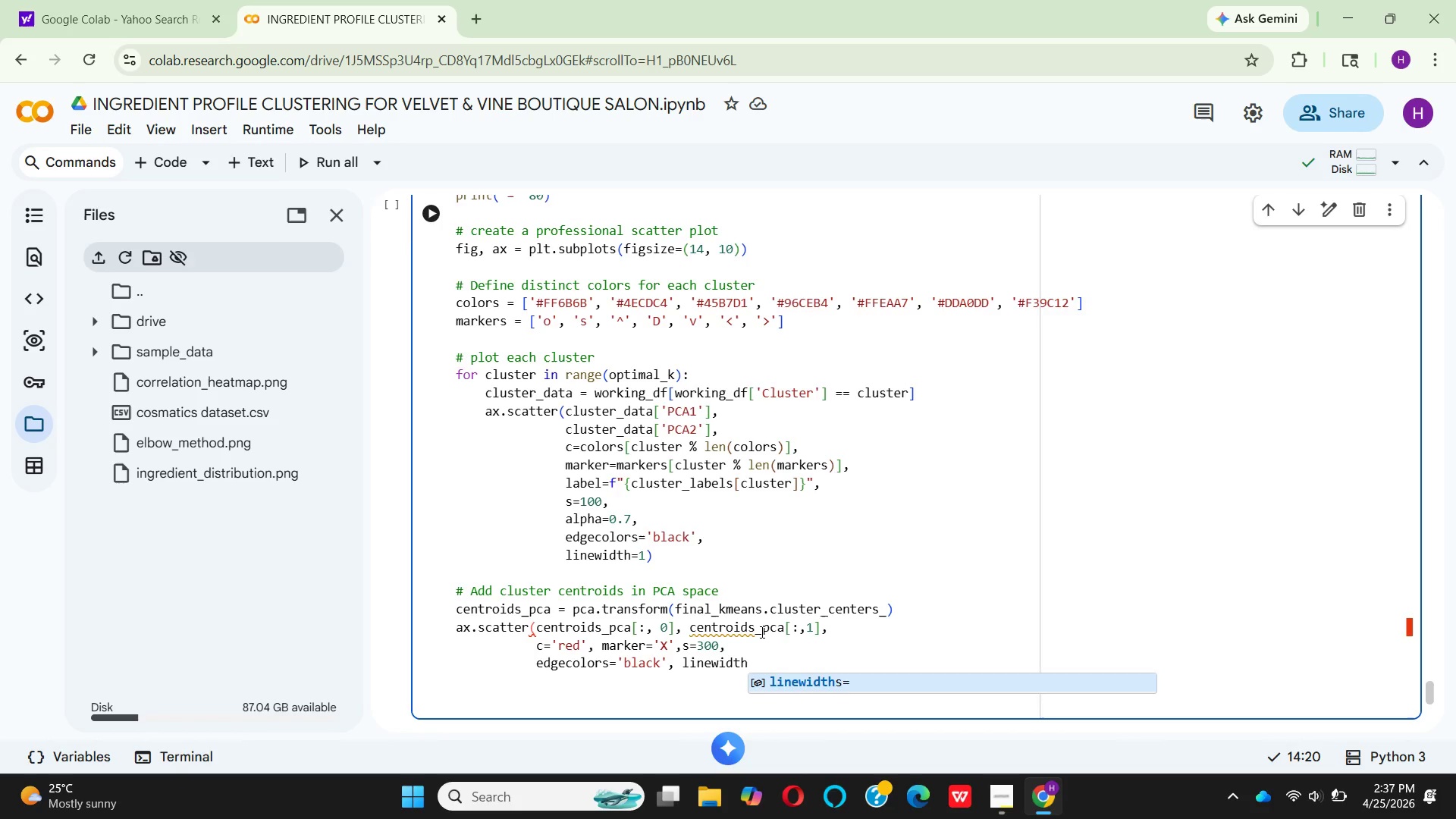 
key(Equal)
 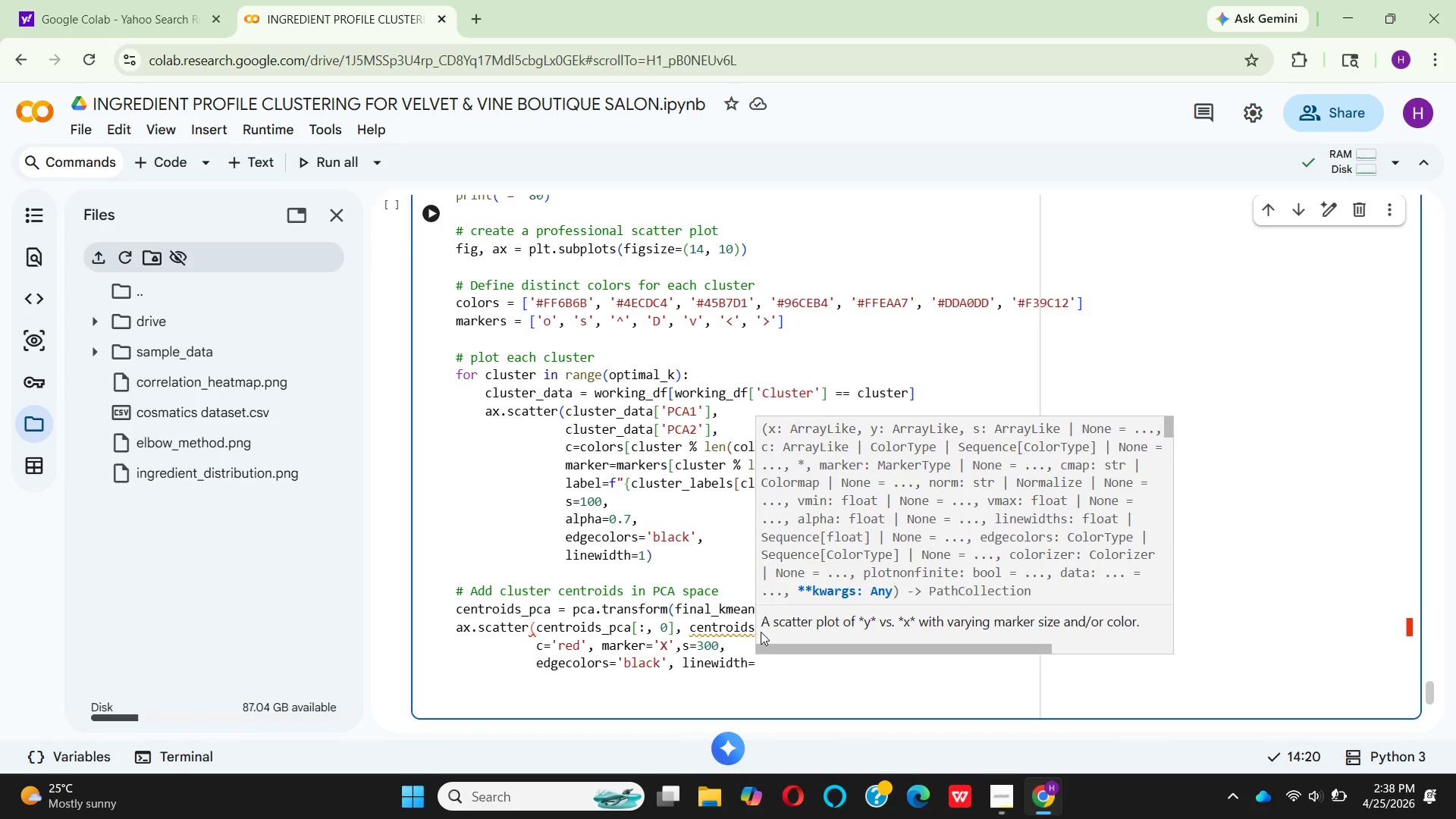 
key(2)
 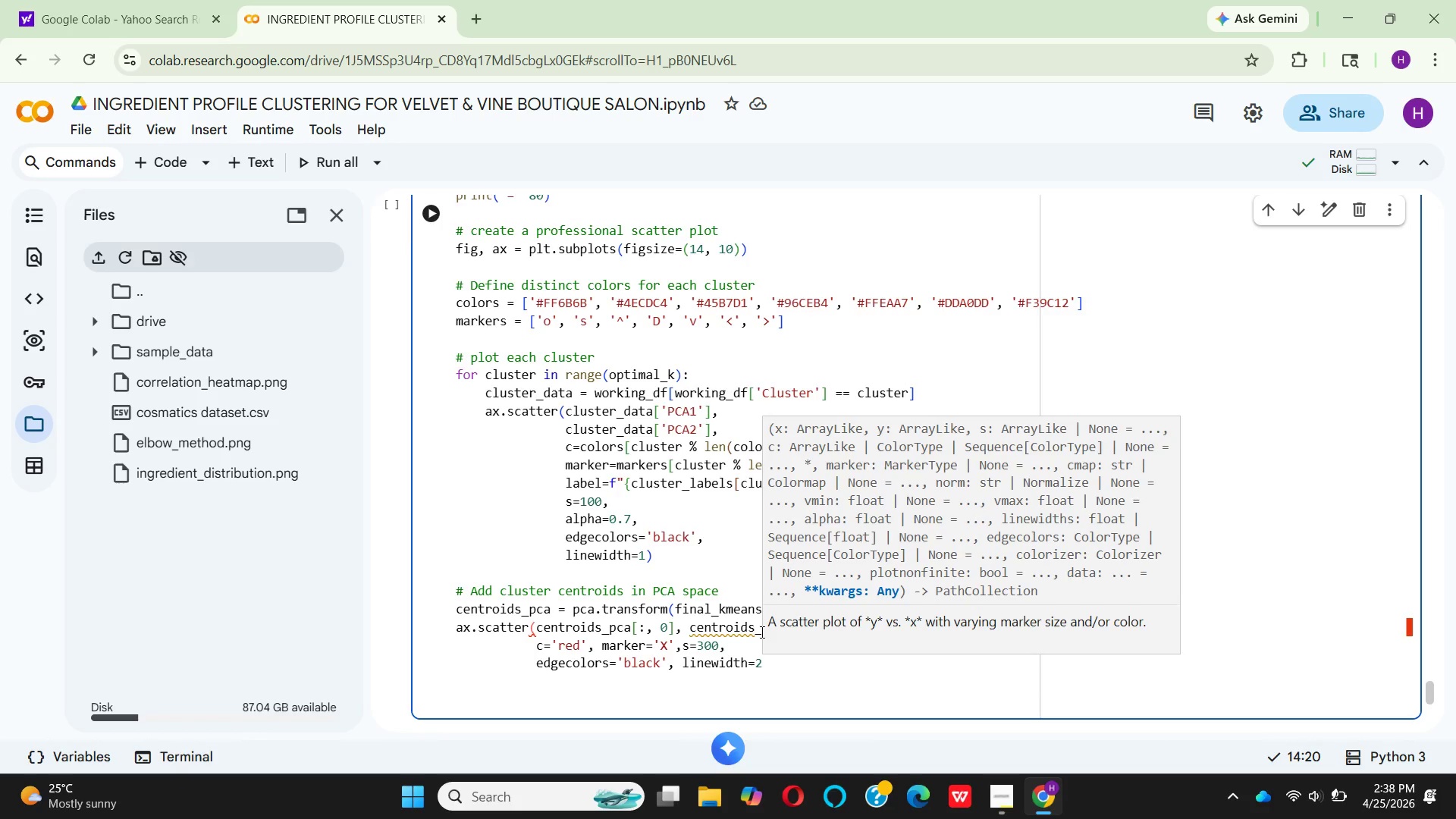 
key(Comma)
 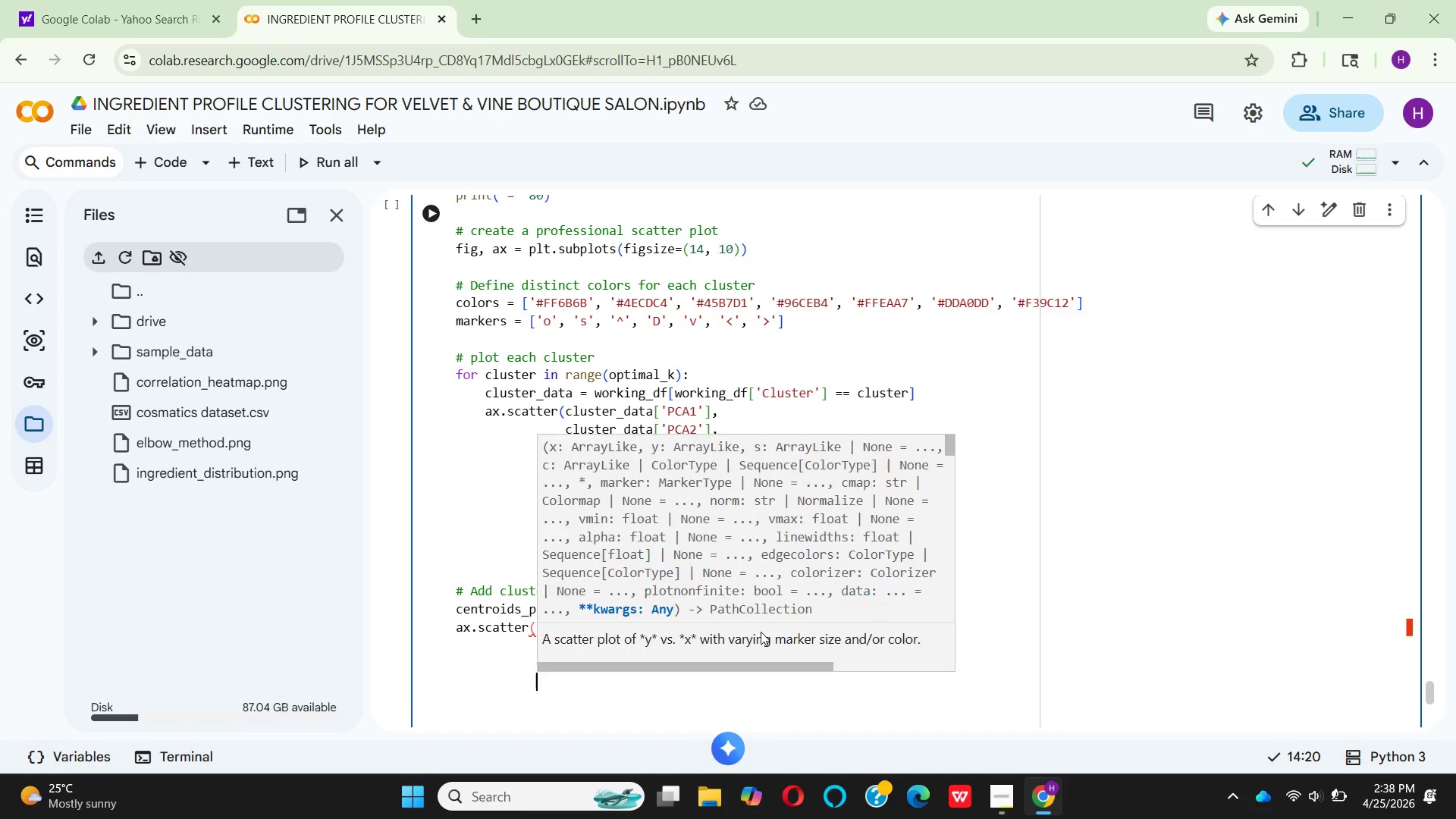 
key(Enter)
 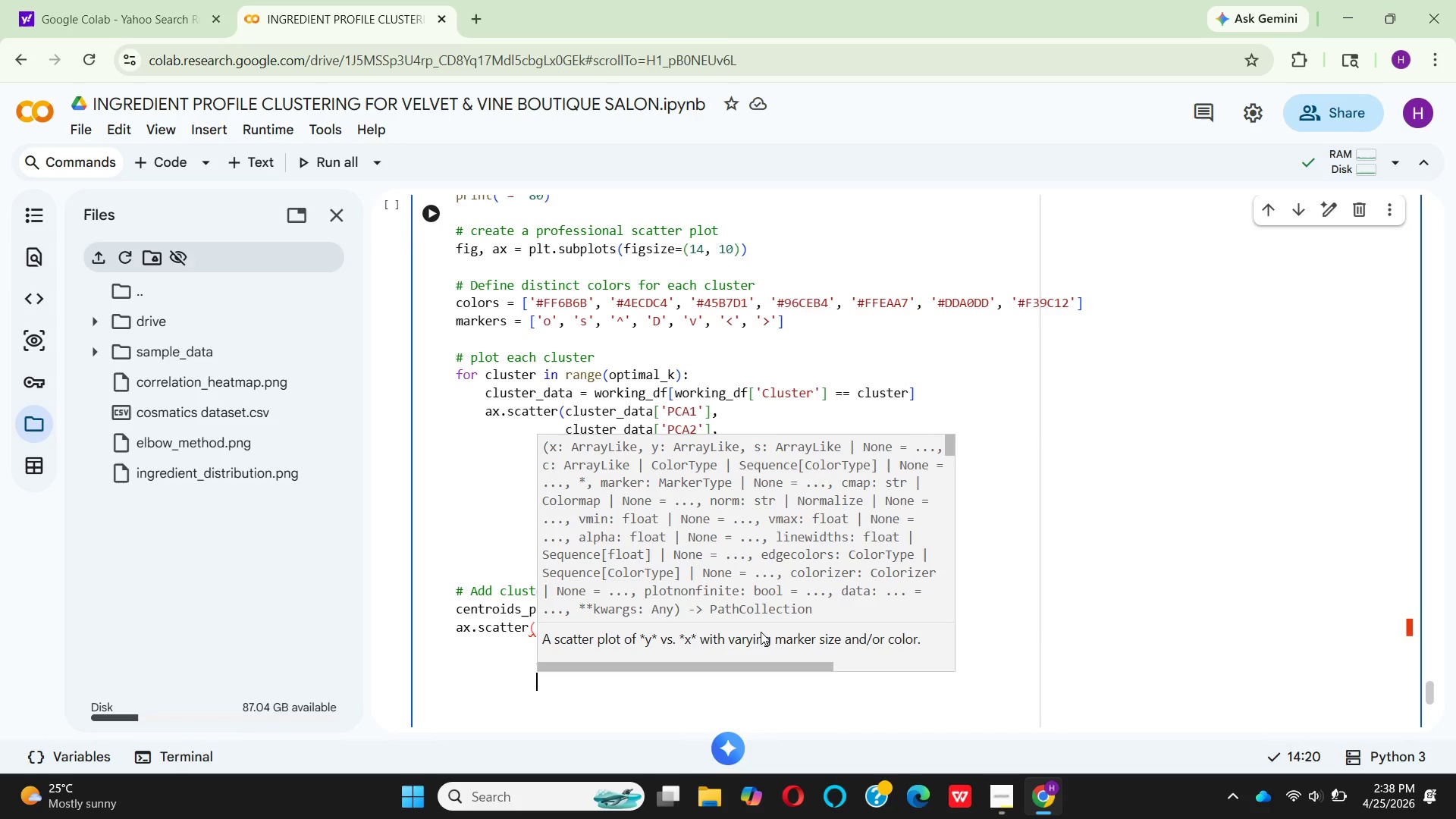 
wait(6.91)
 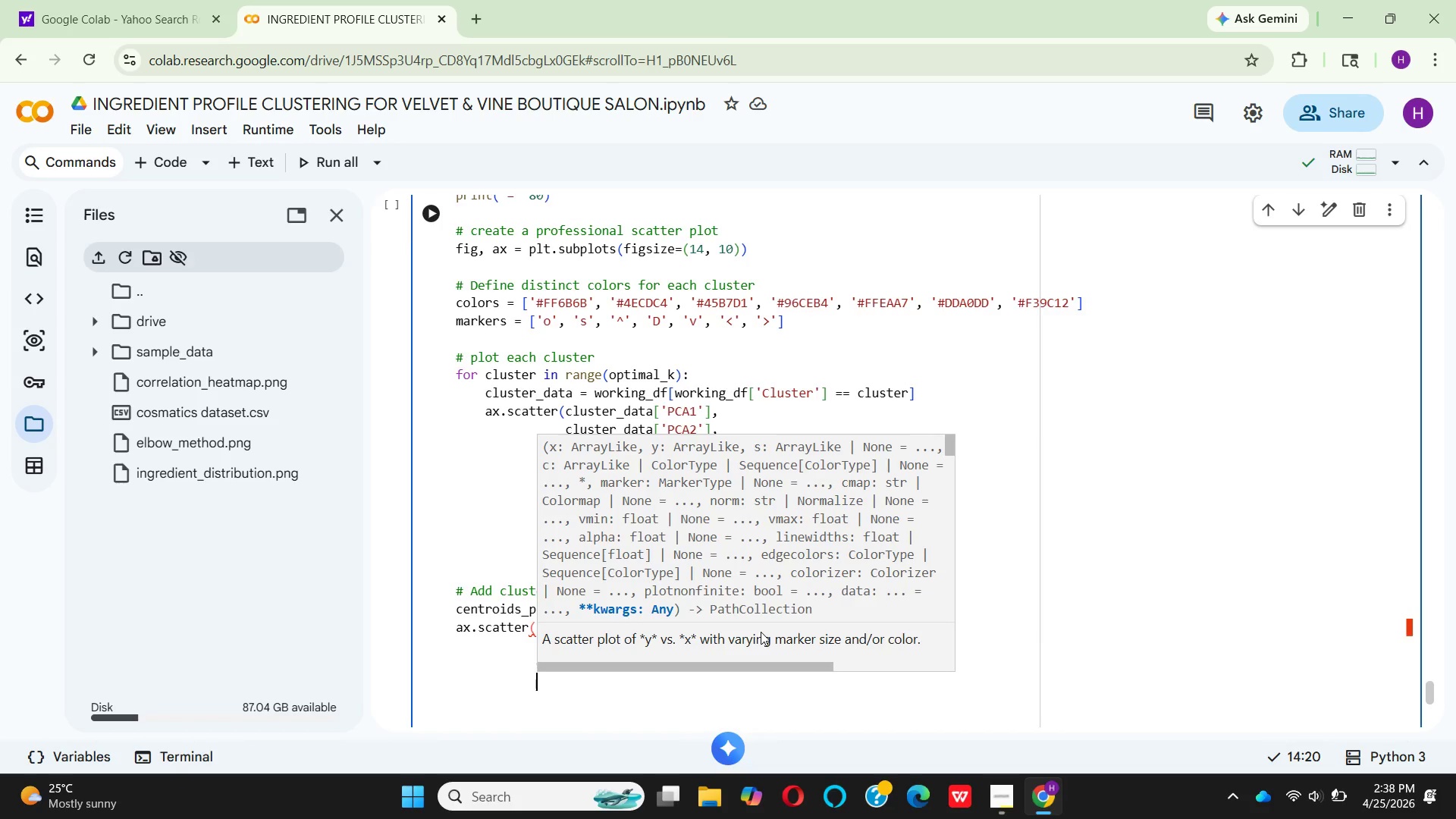 
type(label)
 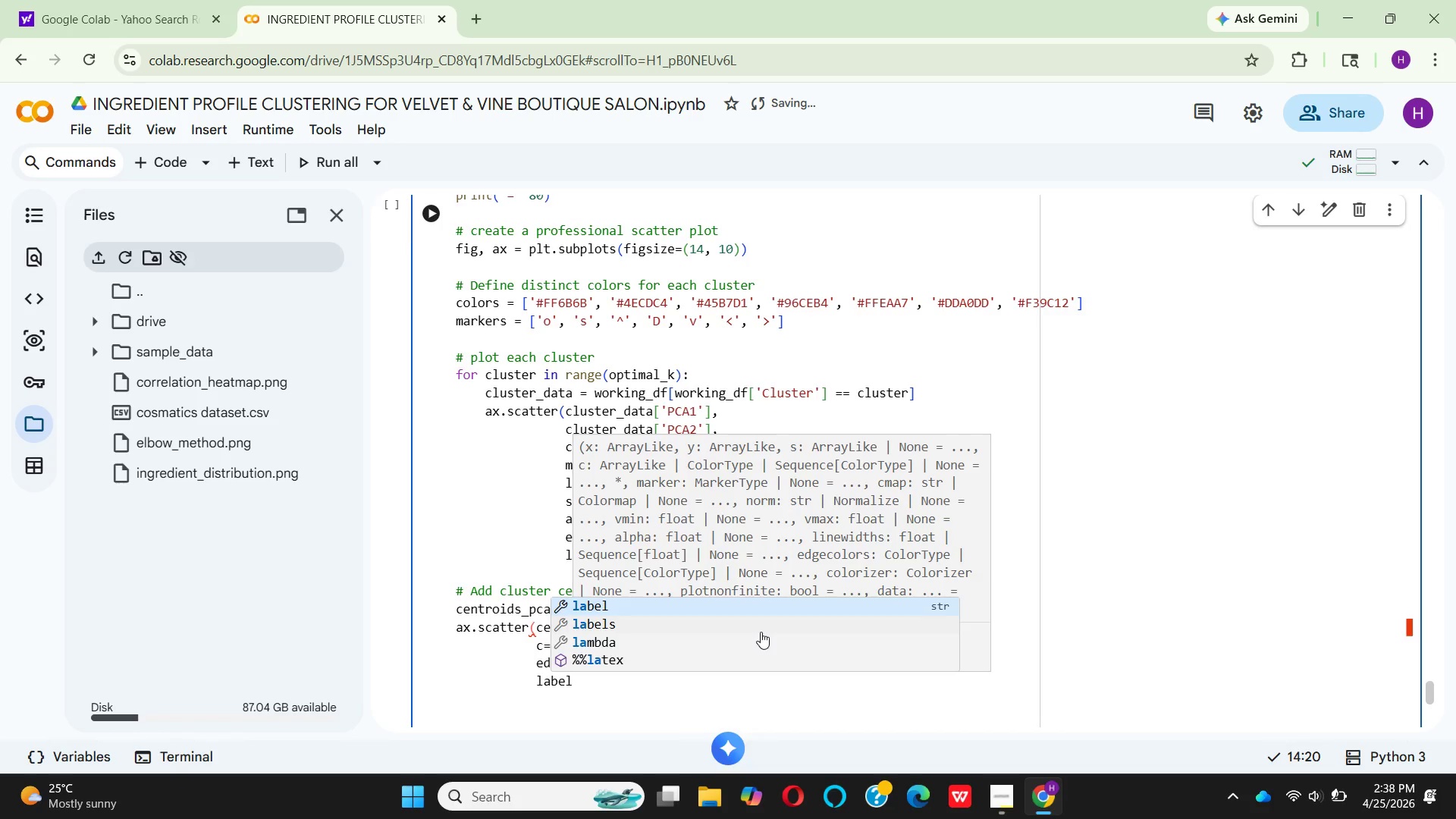 
key(Enter)
 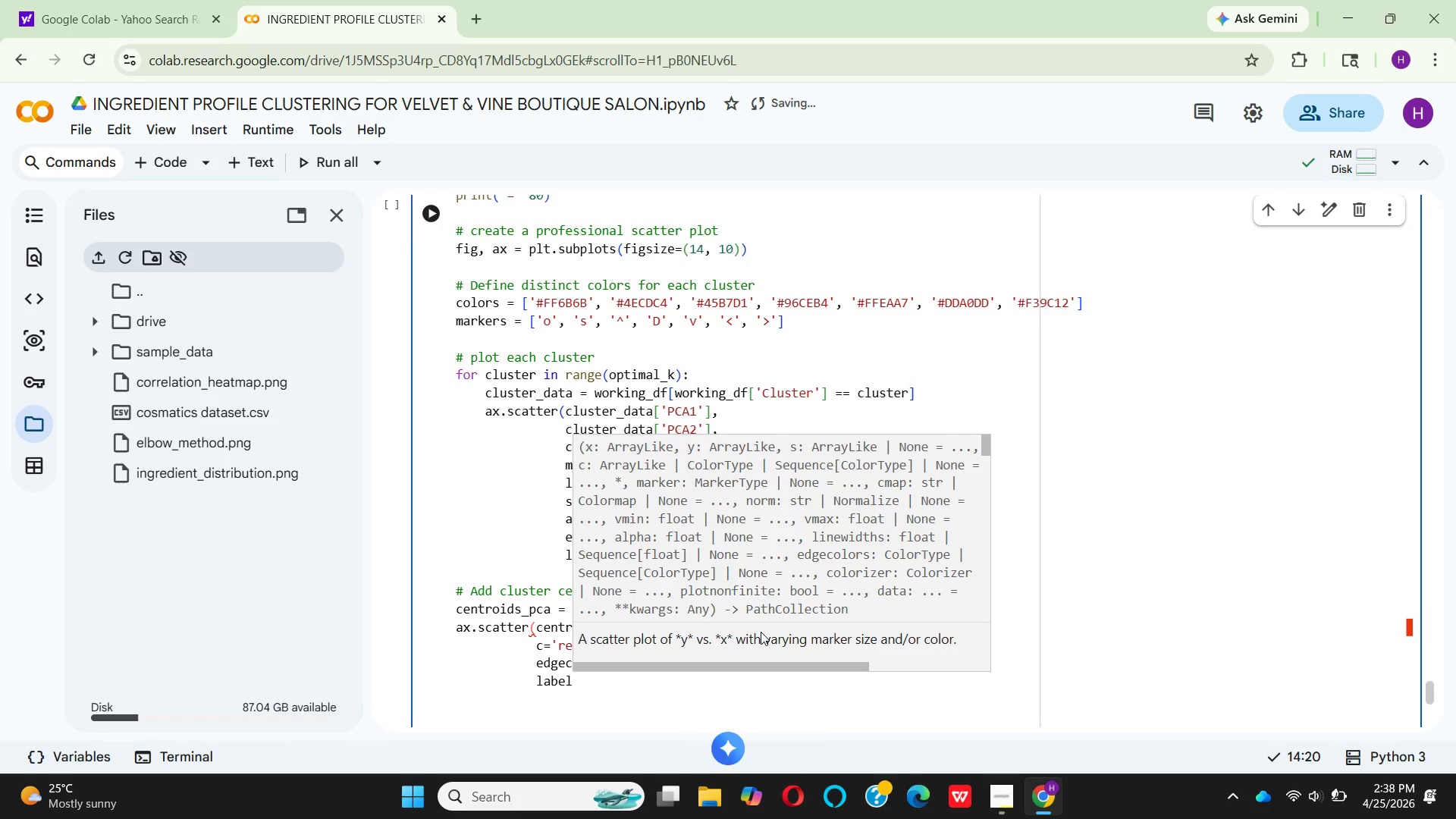 
key(Equal)
 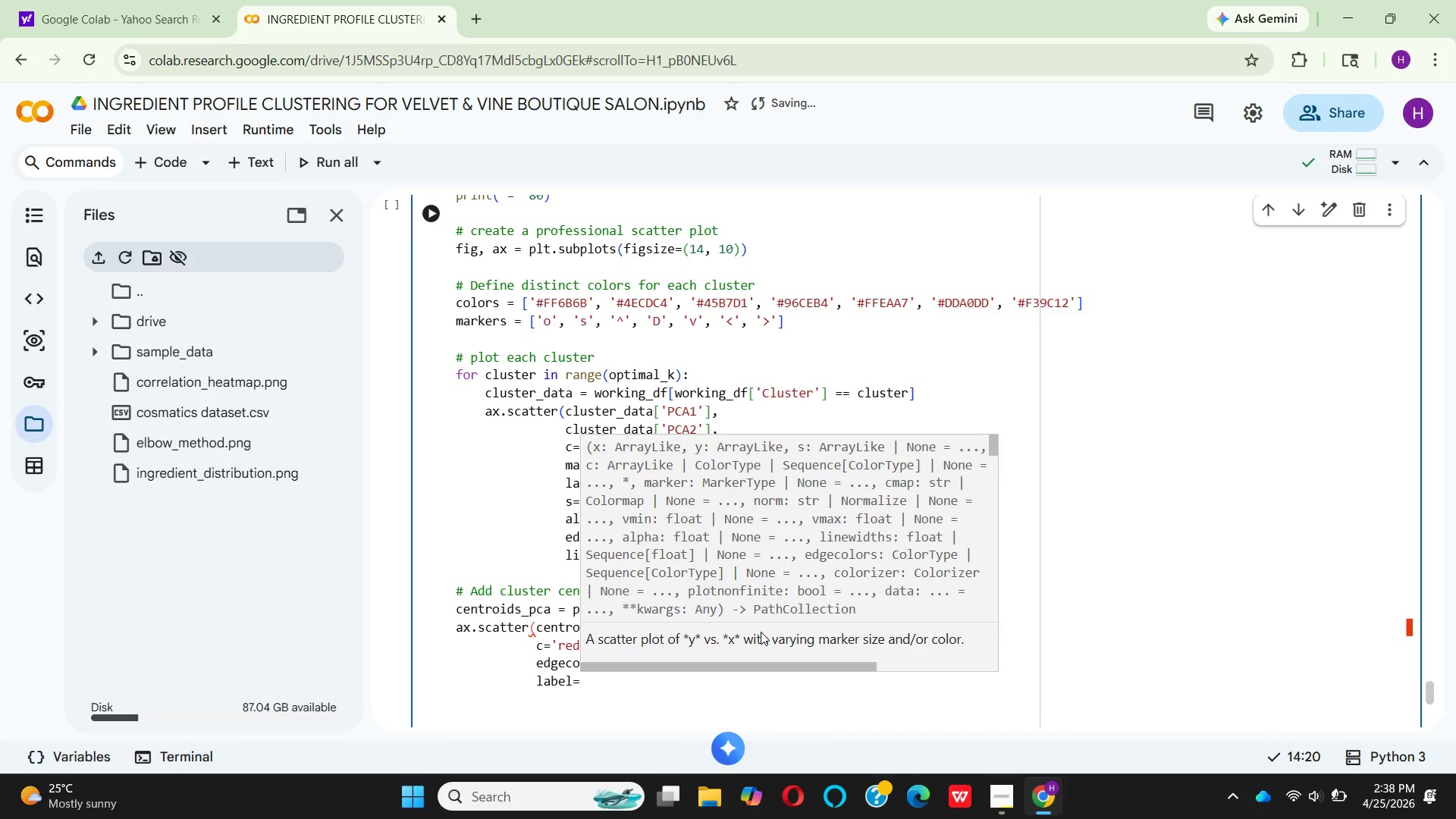 
key(Quote)
 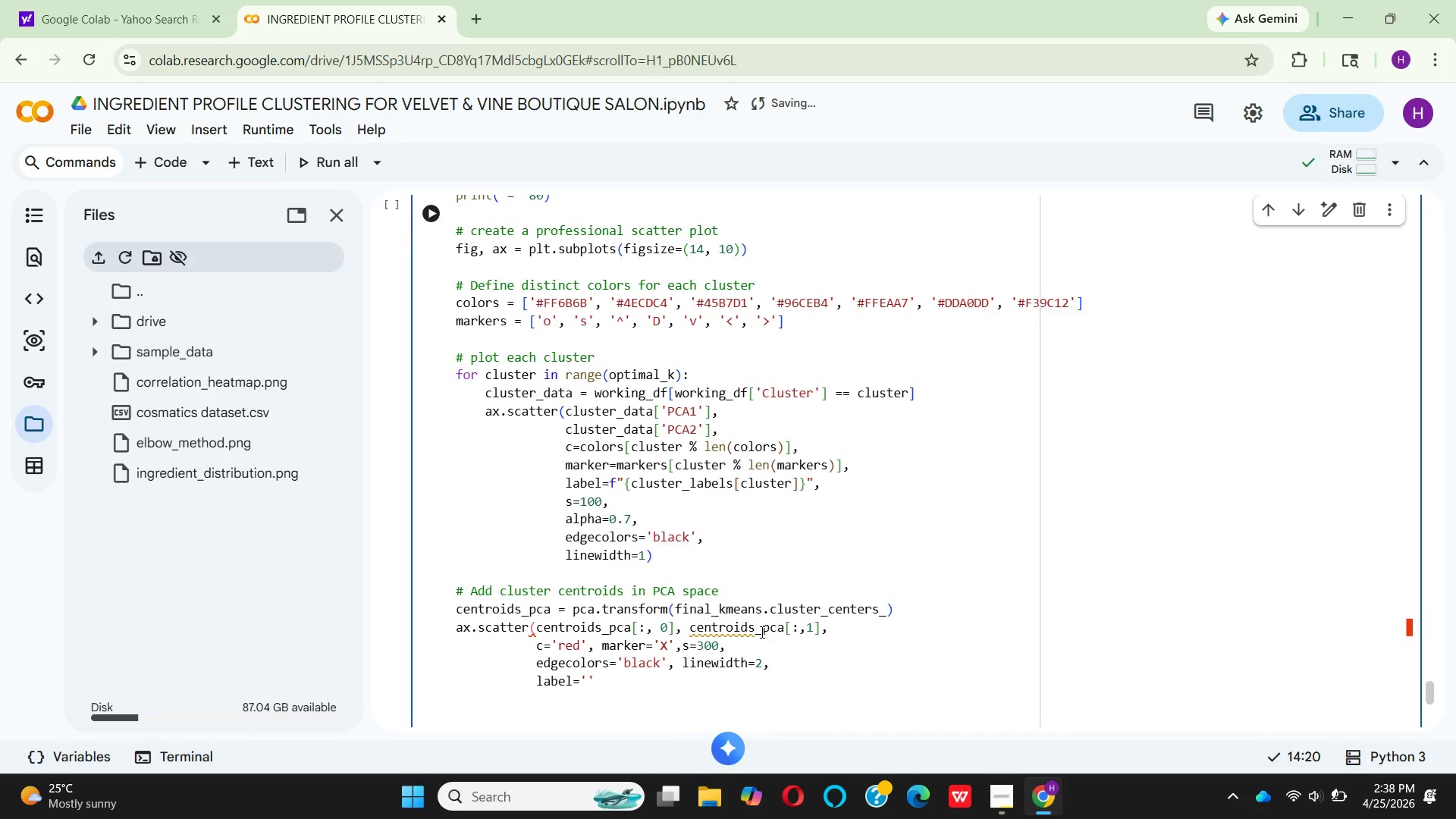 
key(CapsLock)
 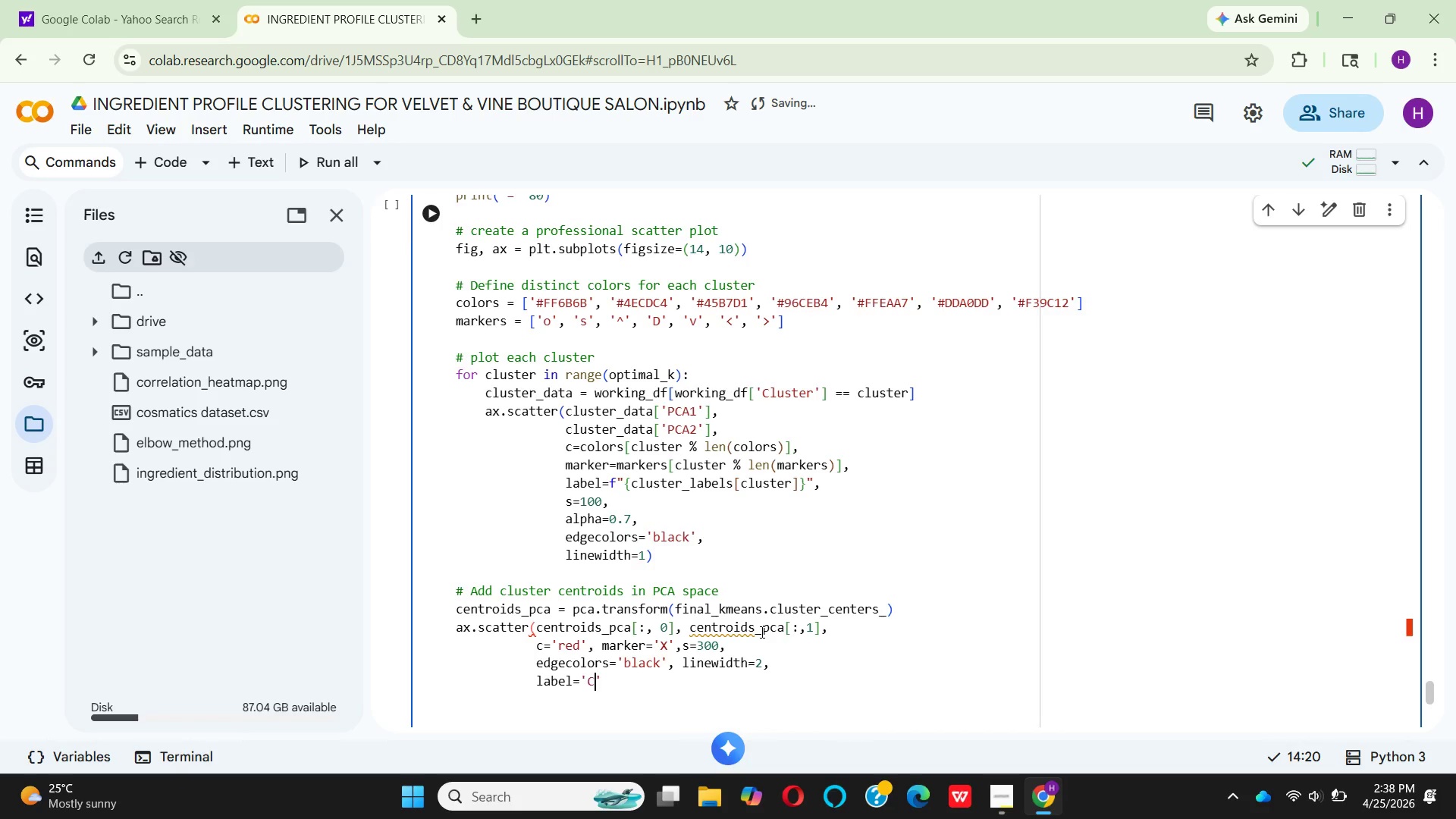 
key(C)
 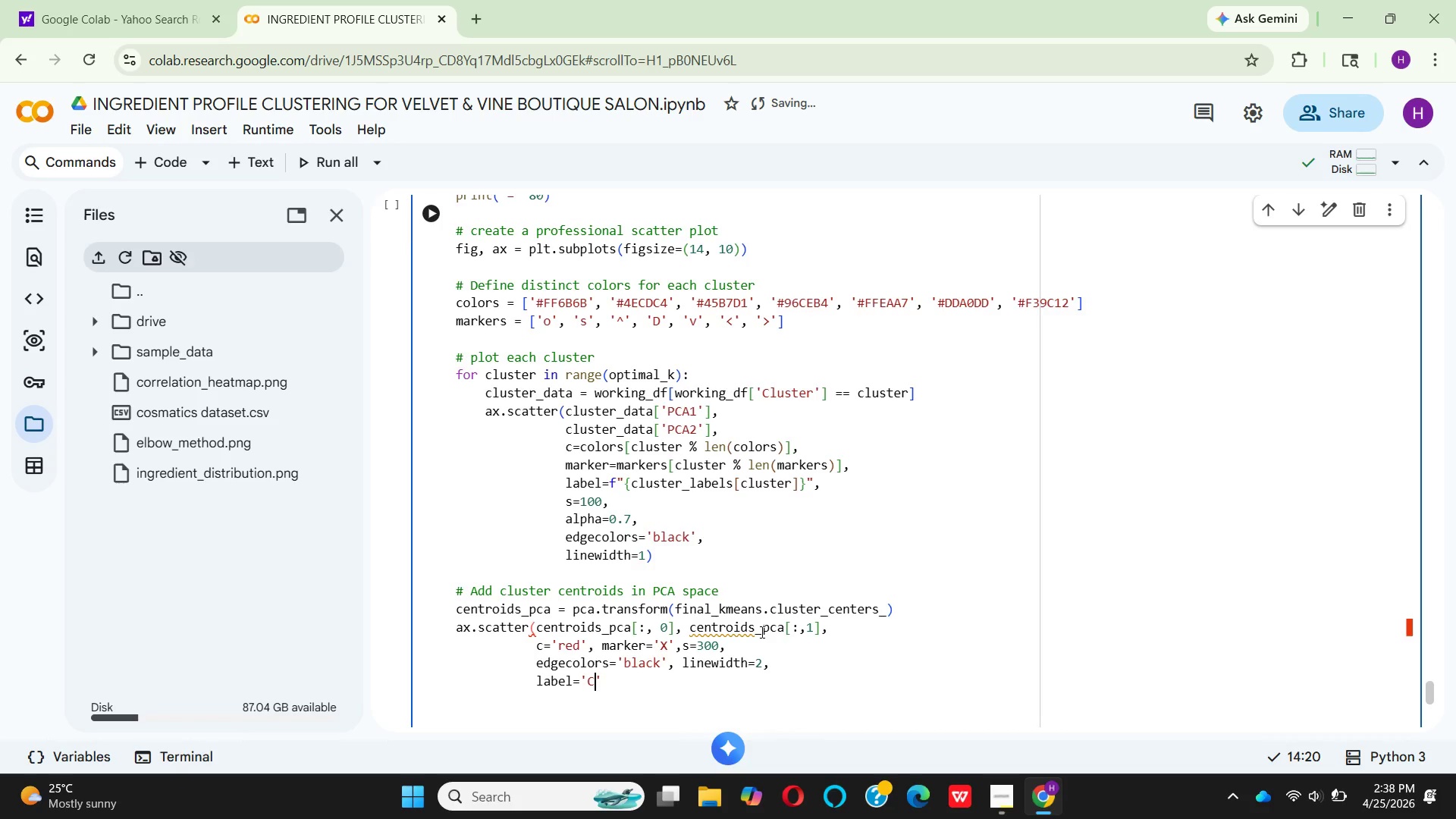 
key(CapsLock)
 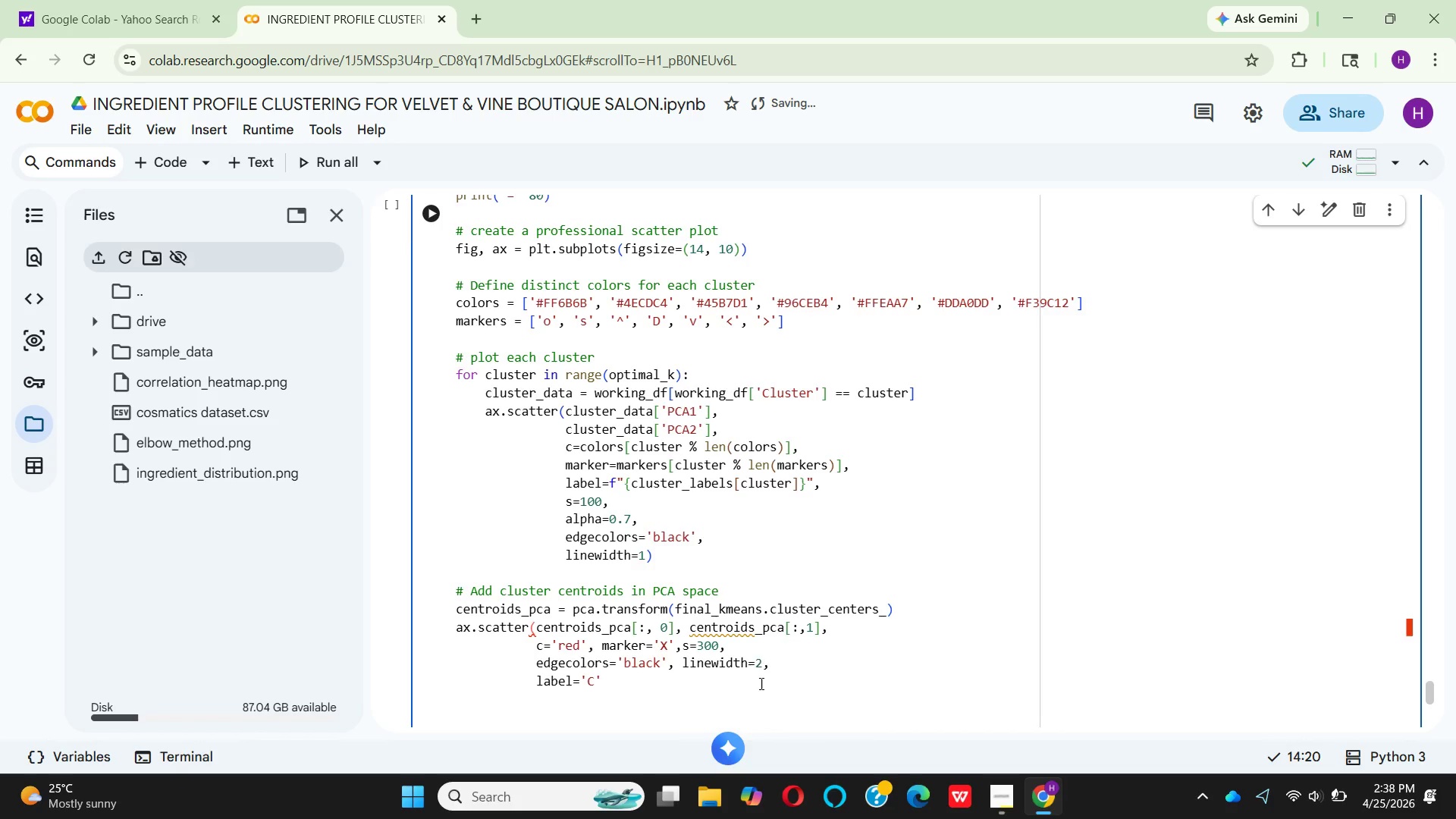 
type(luster )
 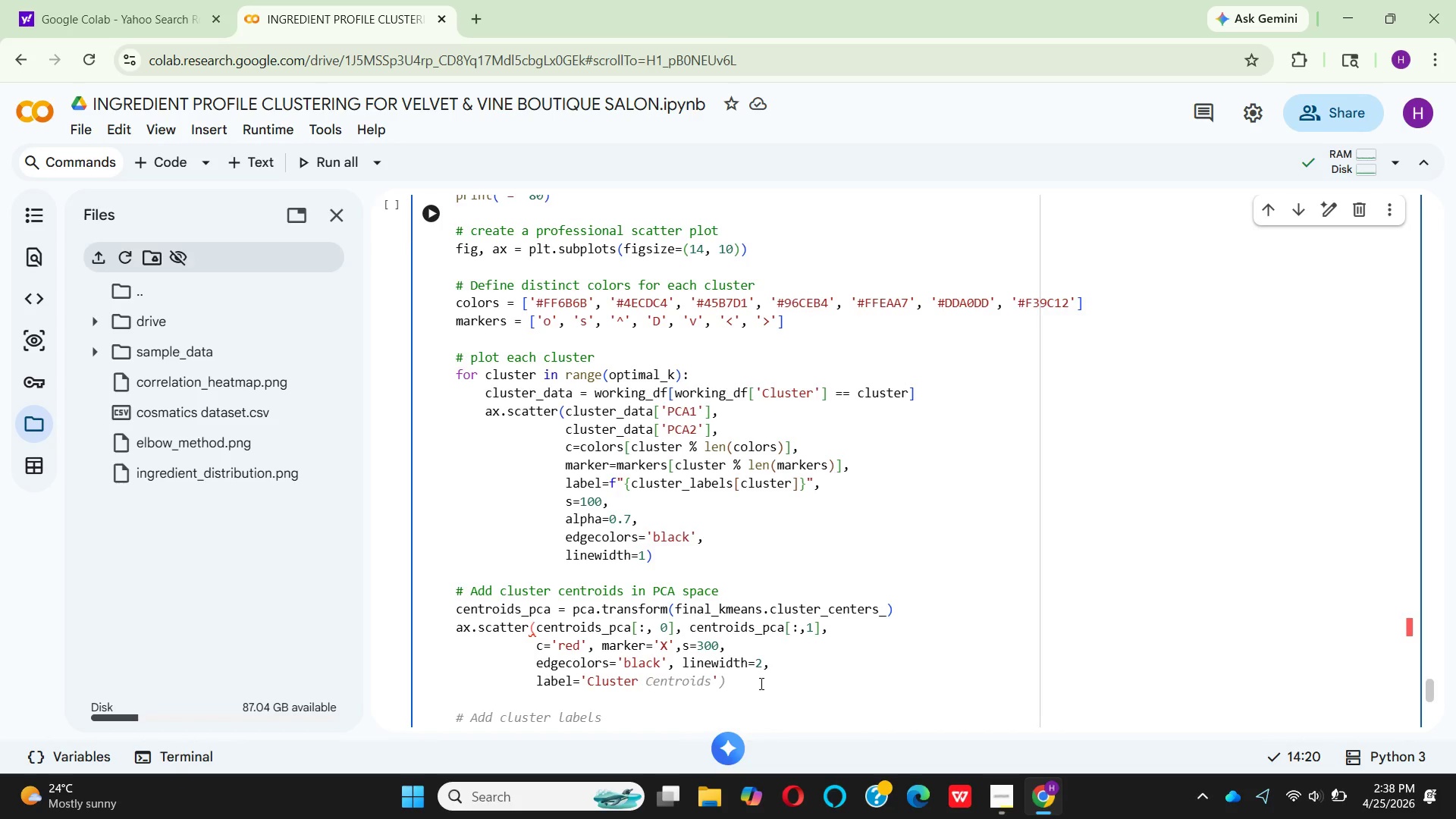 
type(centroids)
 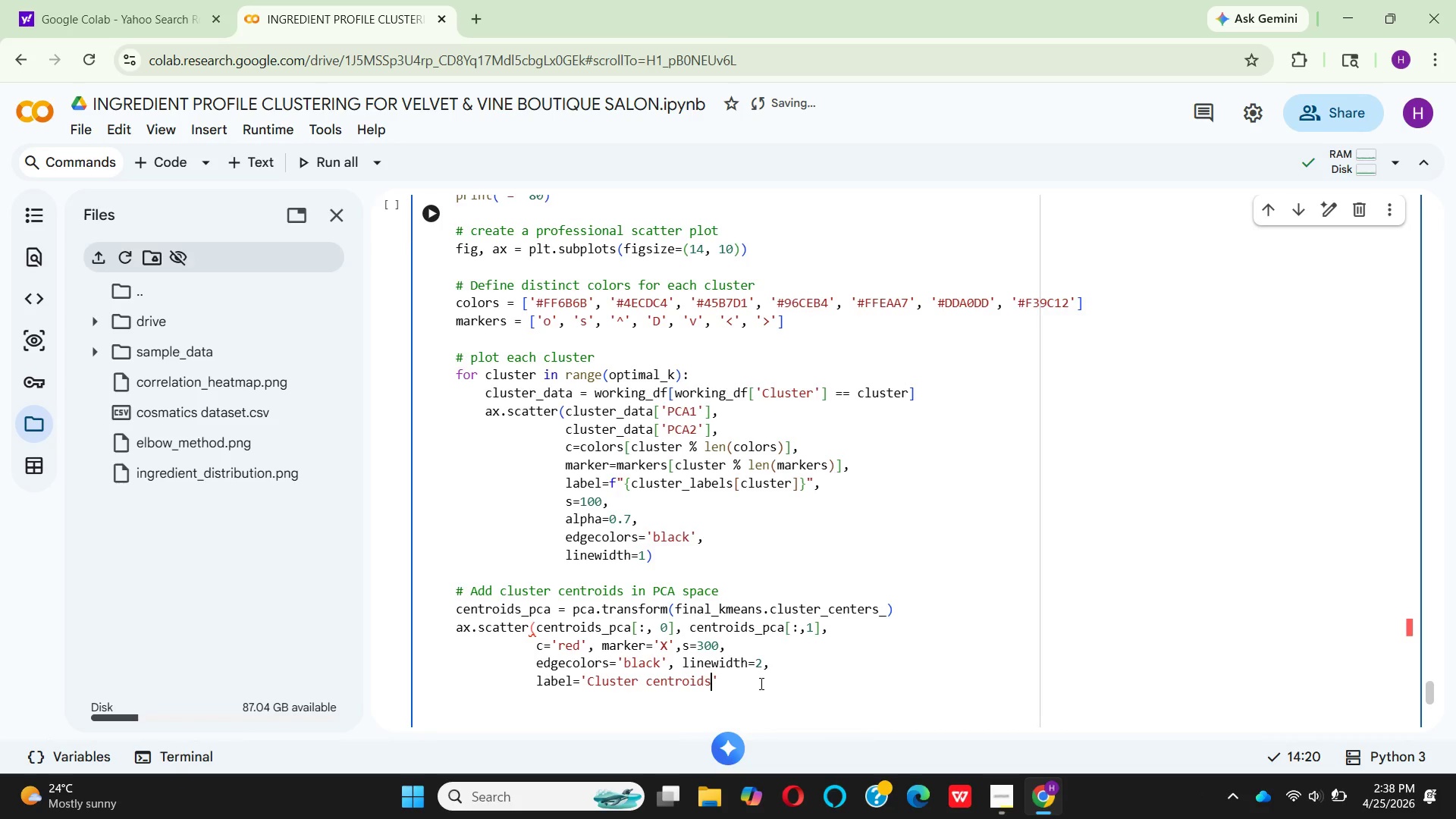 
key(ArrowRight)
 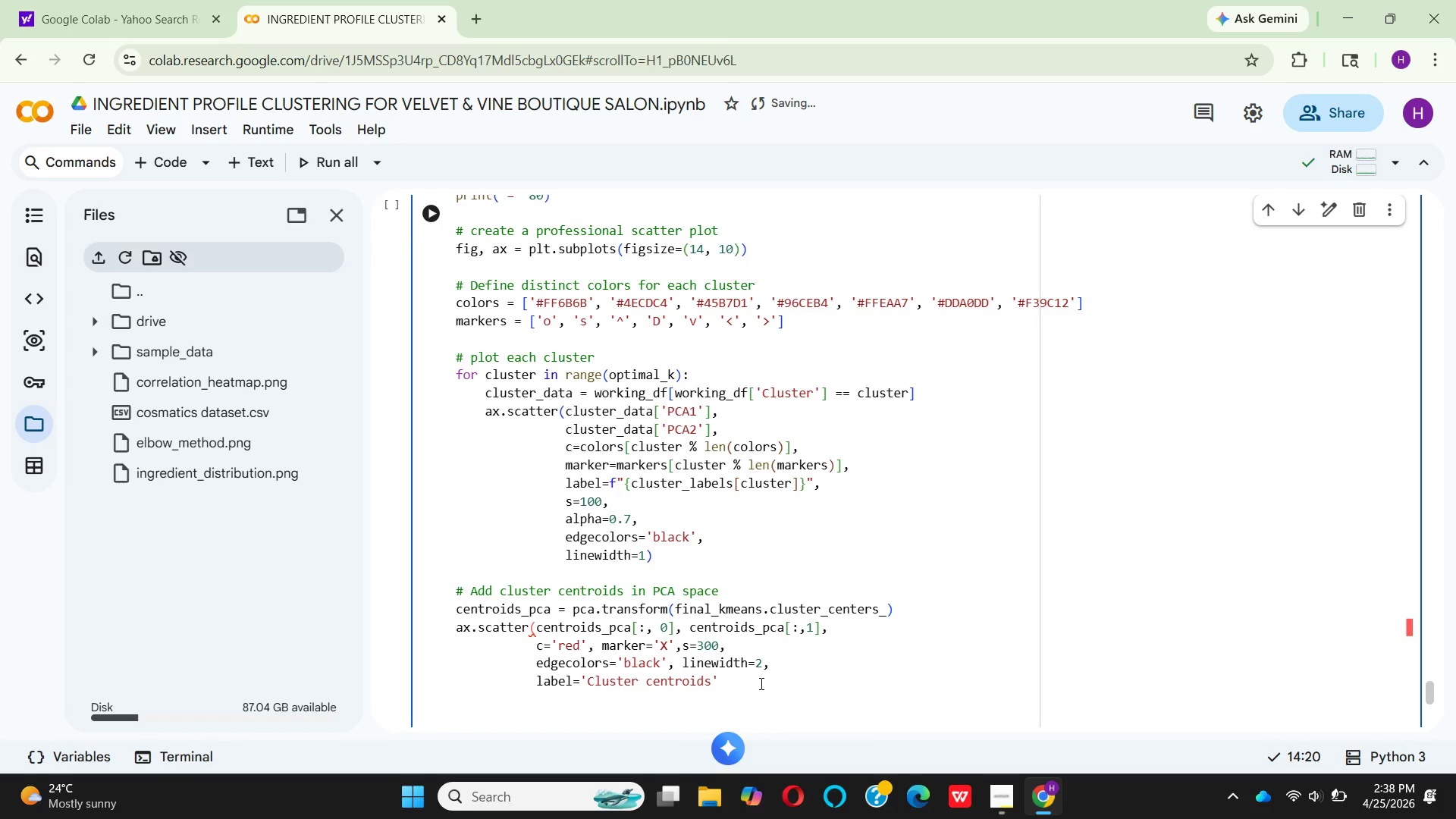 
key(Comma)
 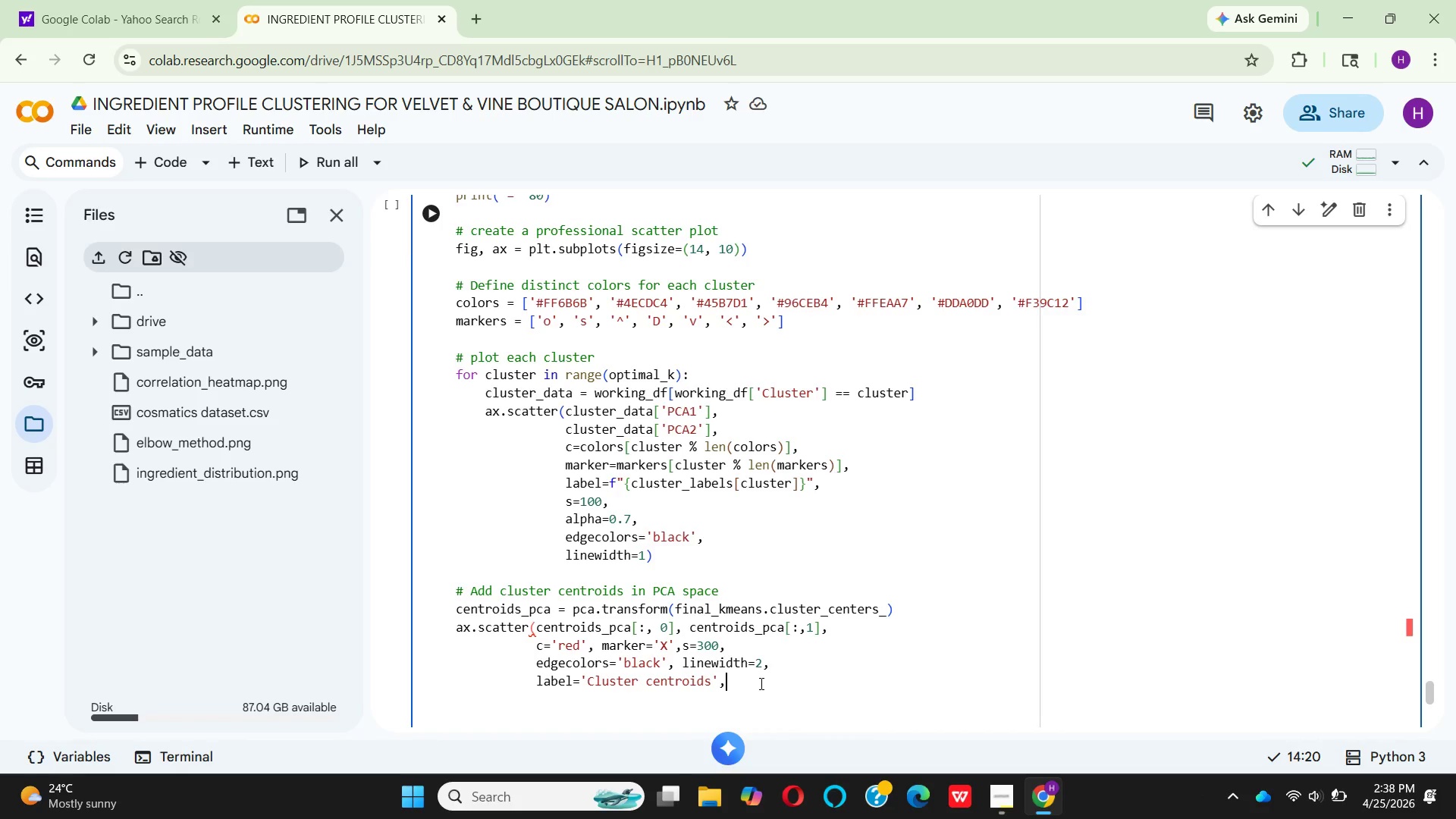 
key(Enter)
 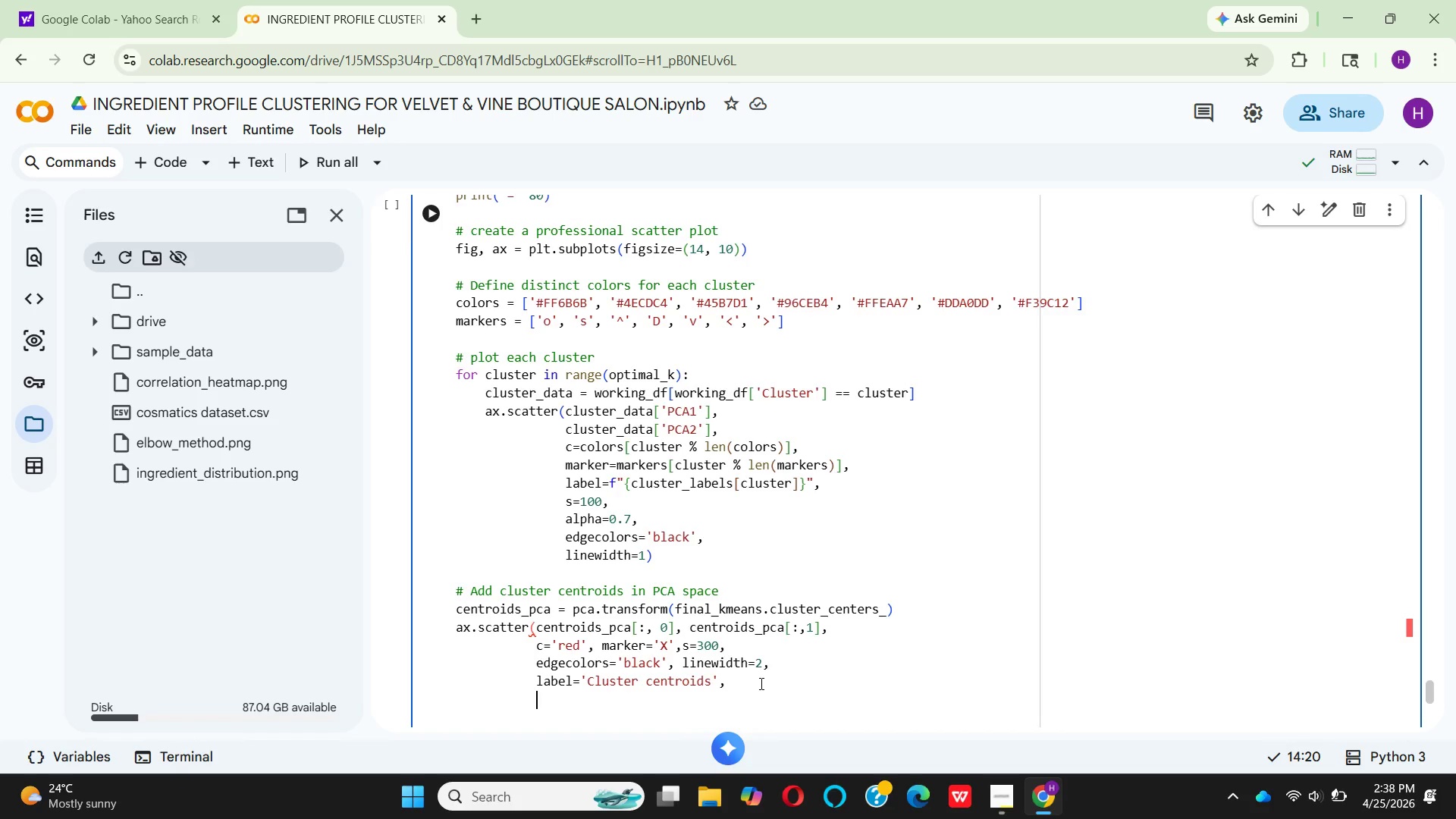 
type(zoder=5))
 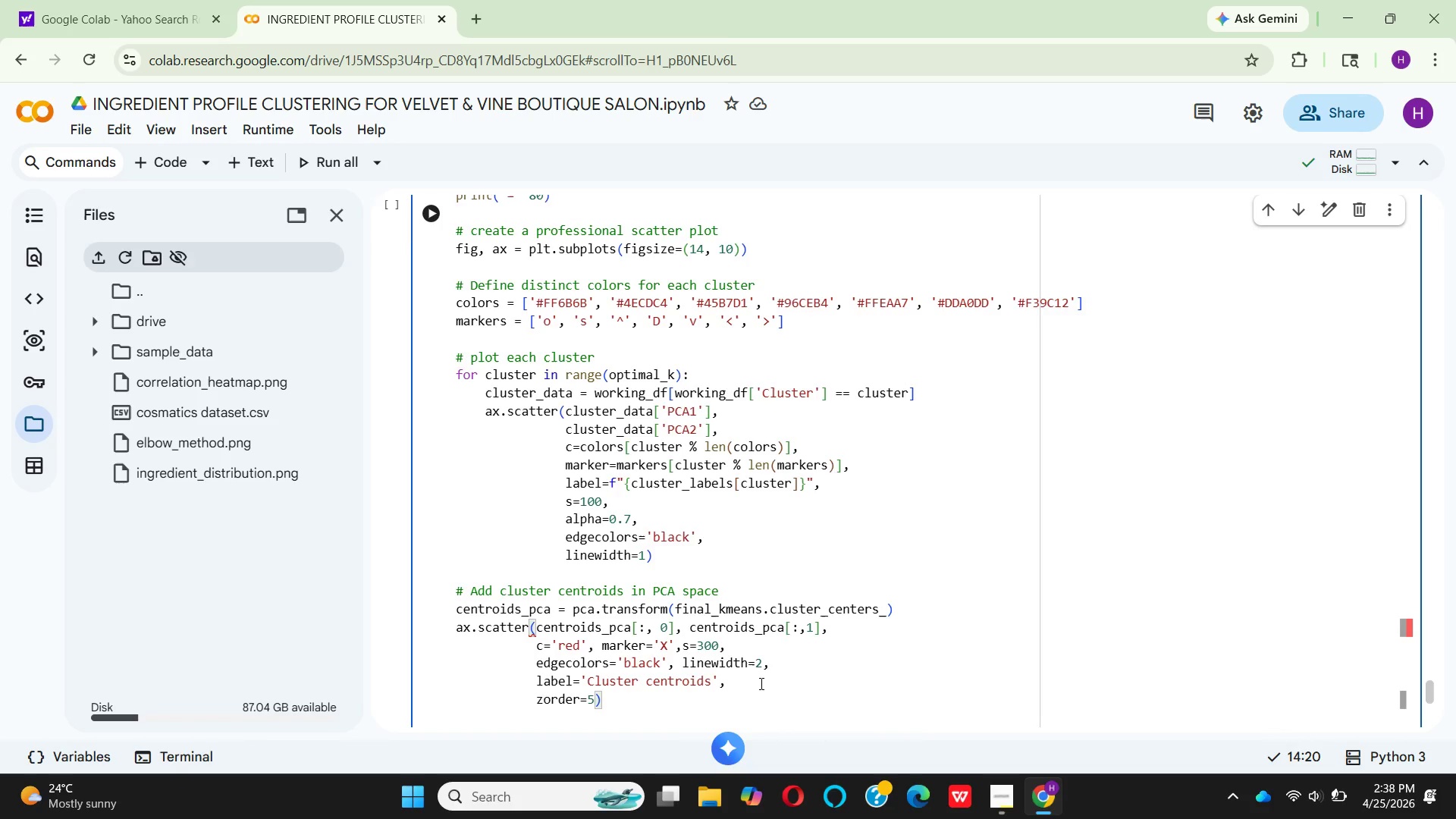 
key(Enter)
 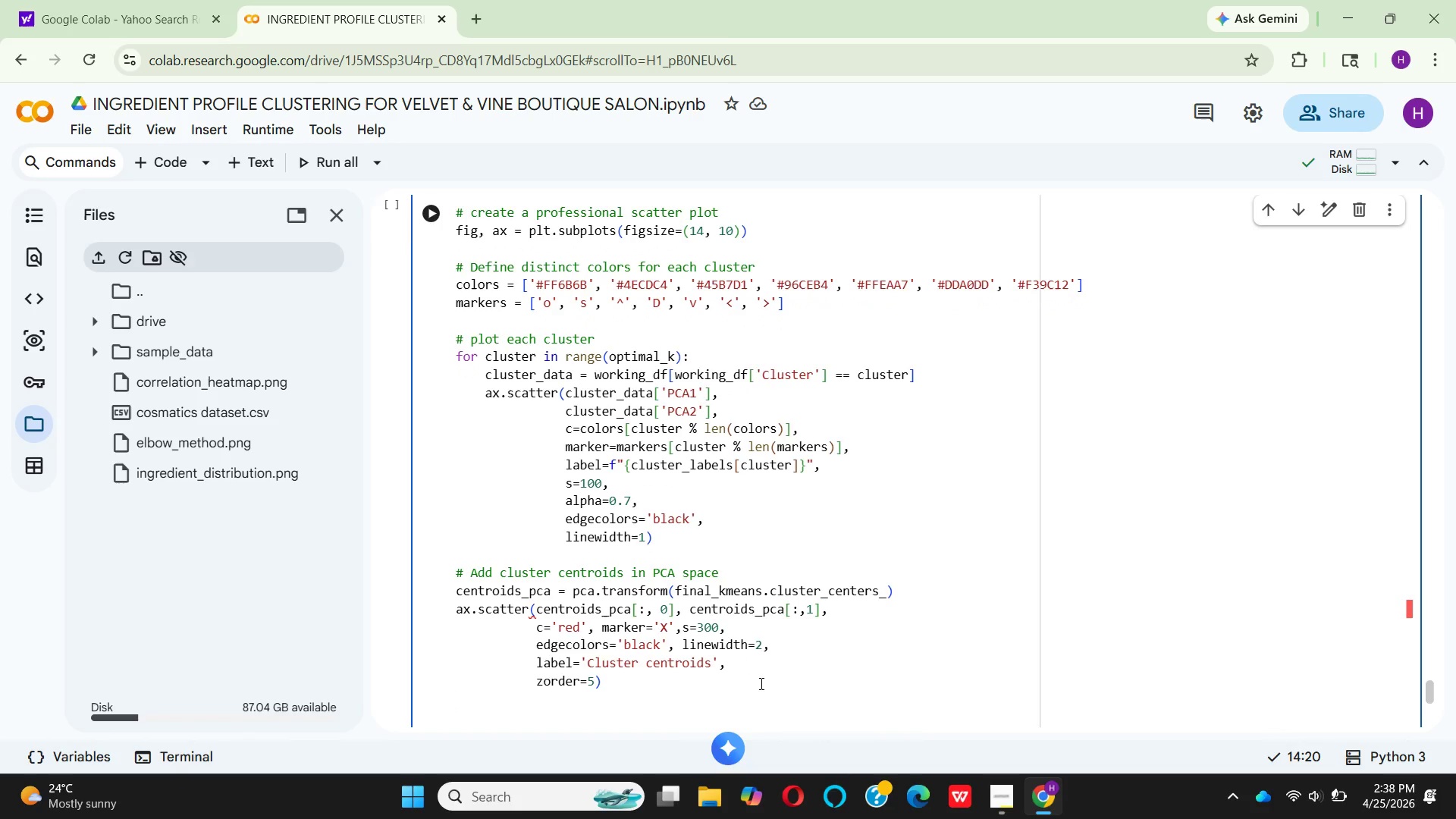 
type(# customize plot)
 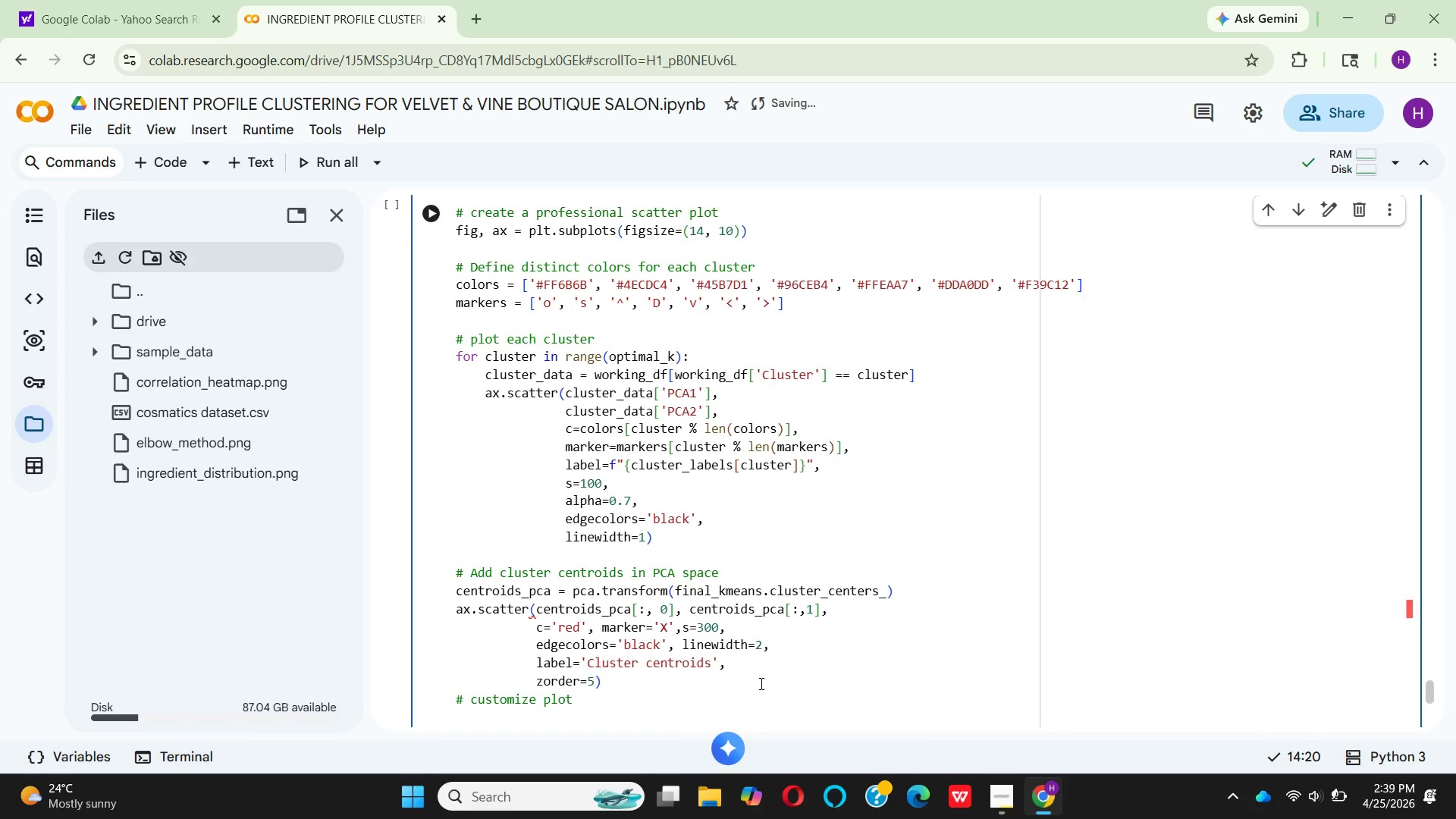 
key(ArrowUp)
 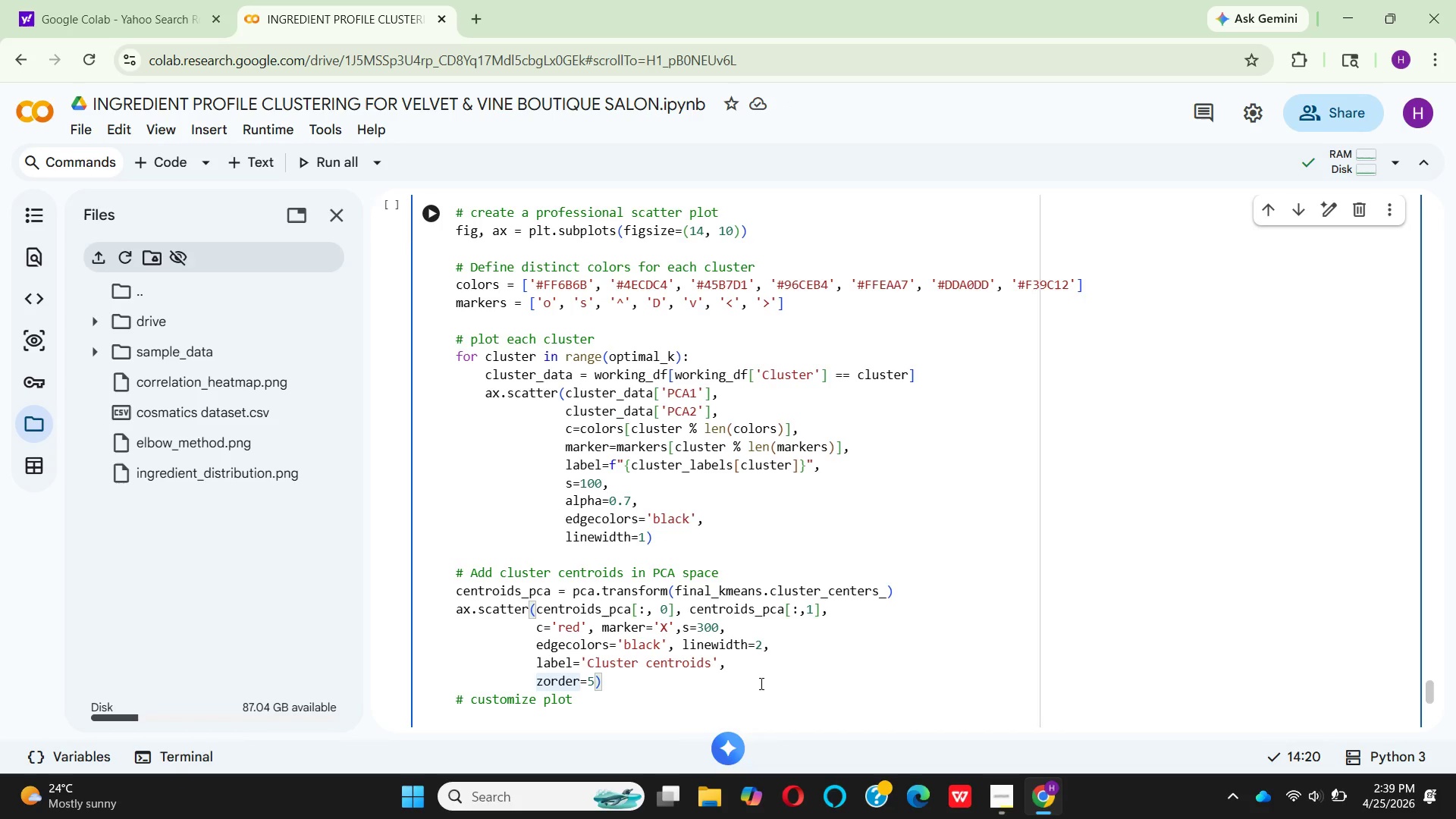 
key(ArrowRight)
 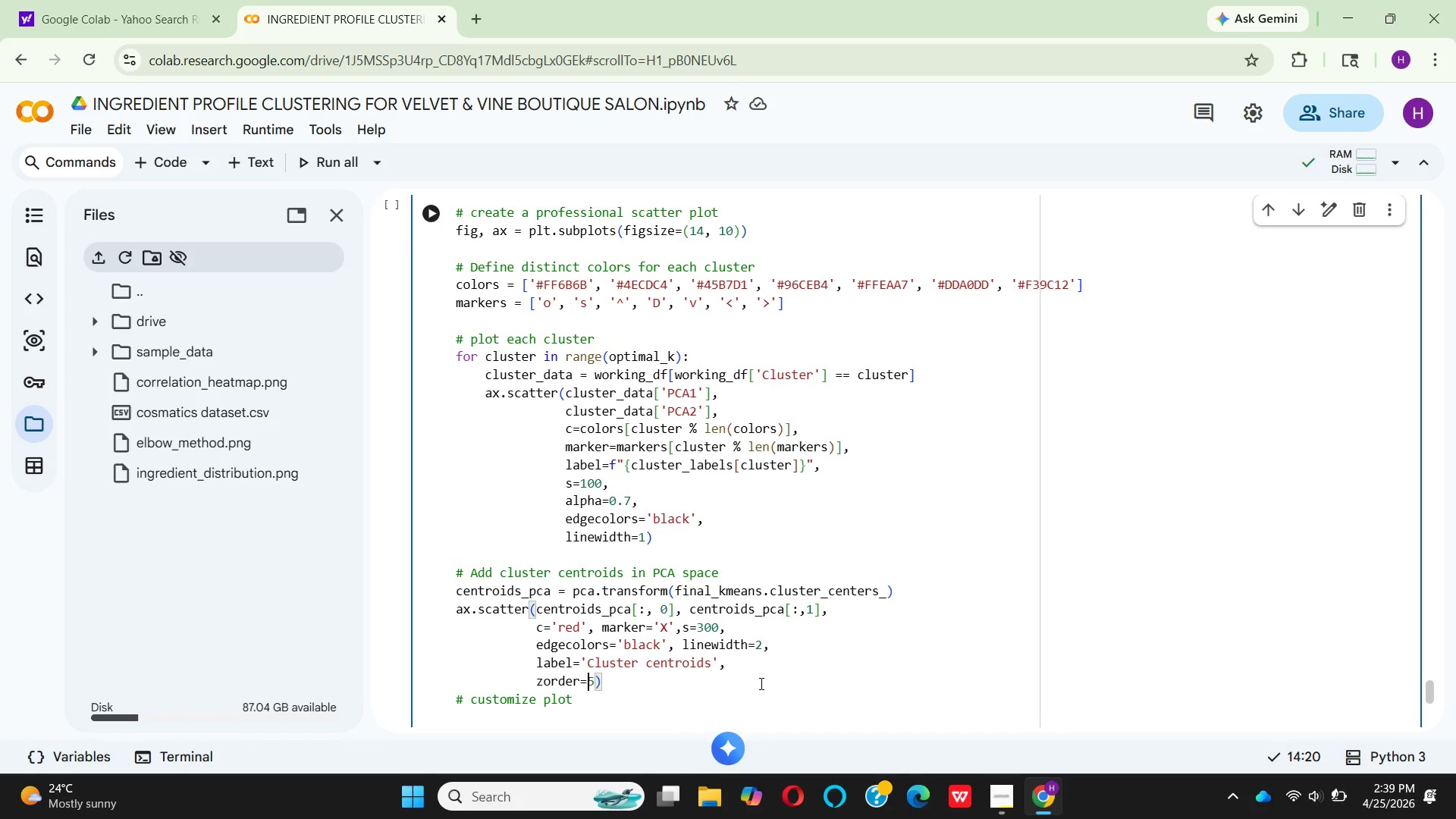 
key(ArrowRight)
 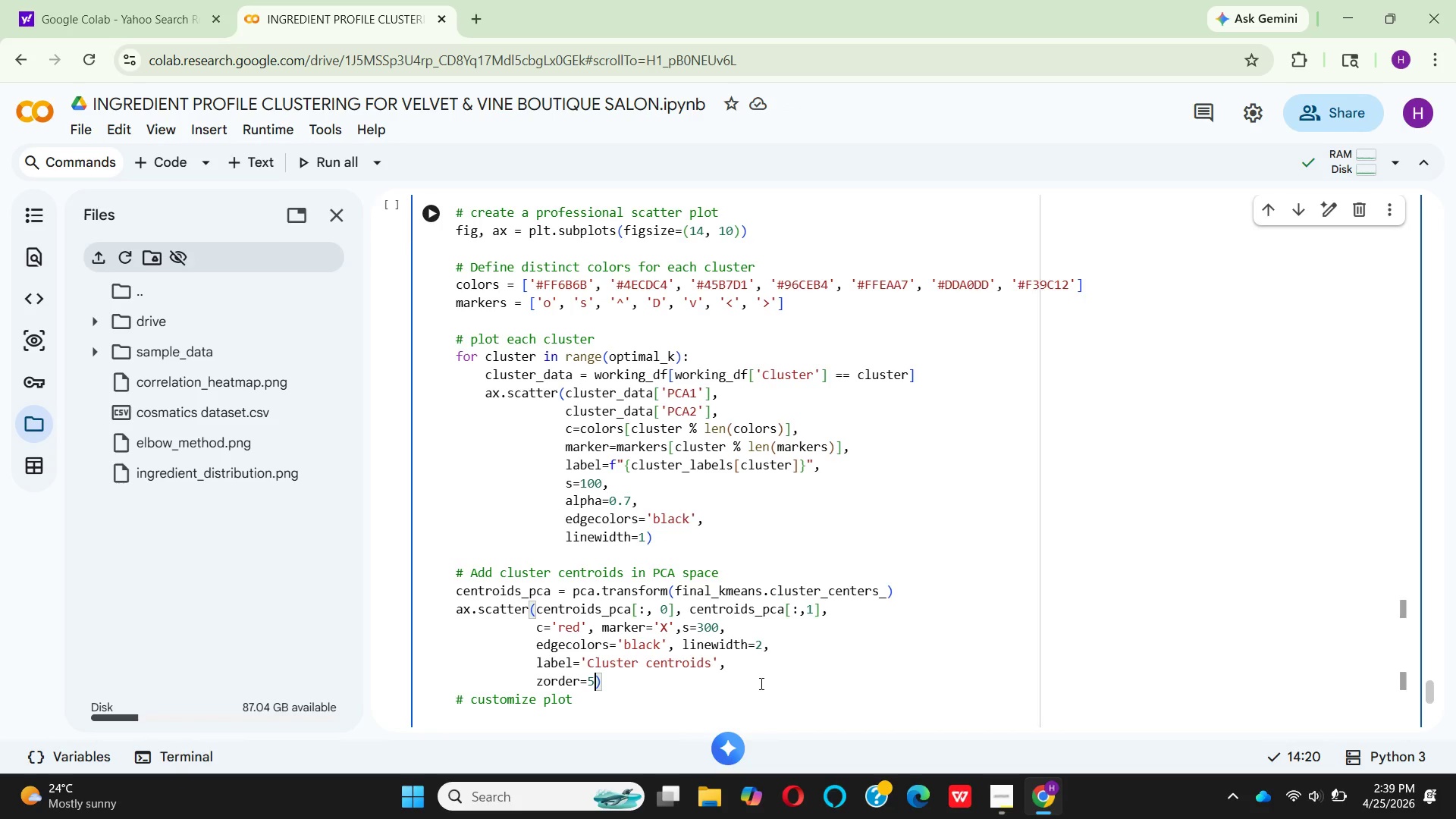 
key(ArrowRight)
 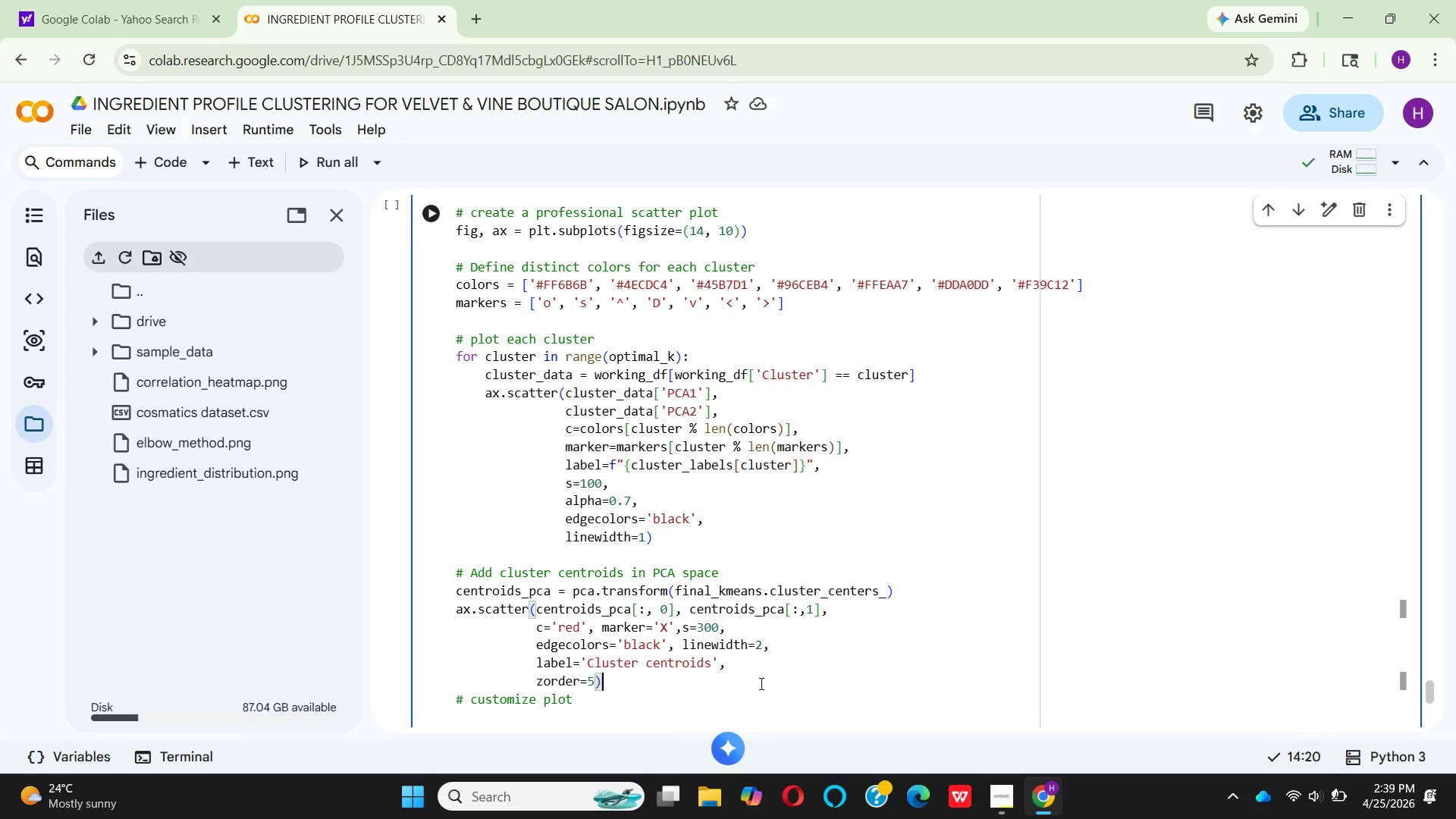 
key(ArrowRight)
 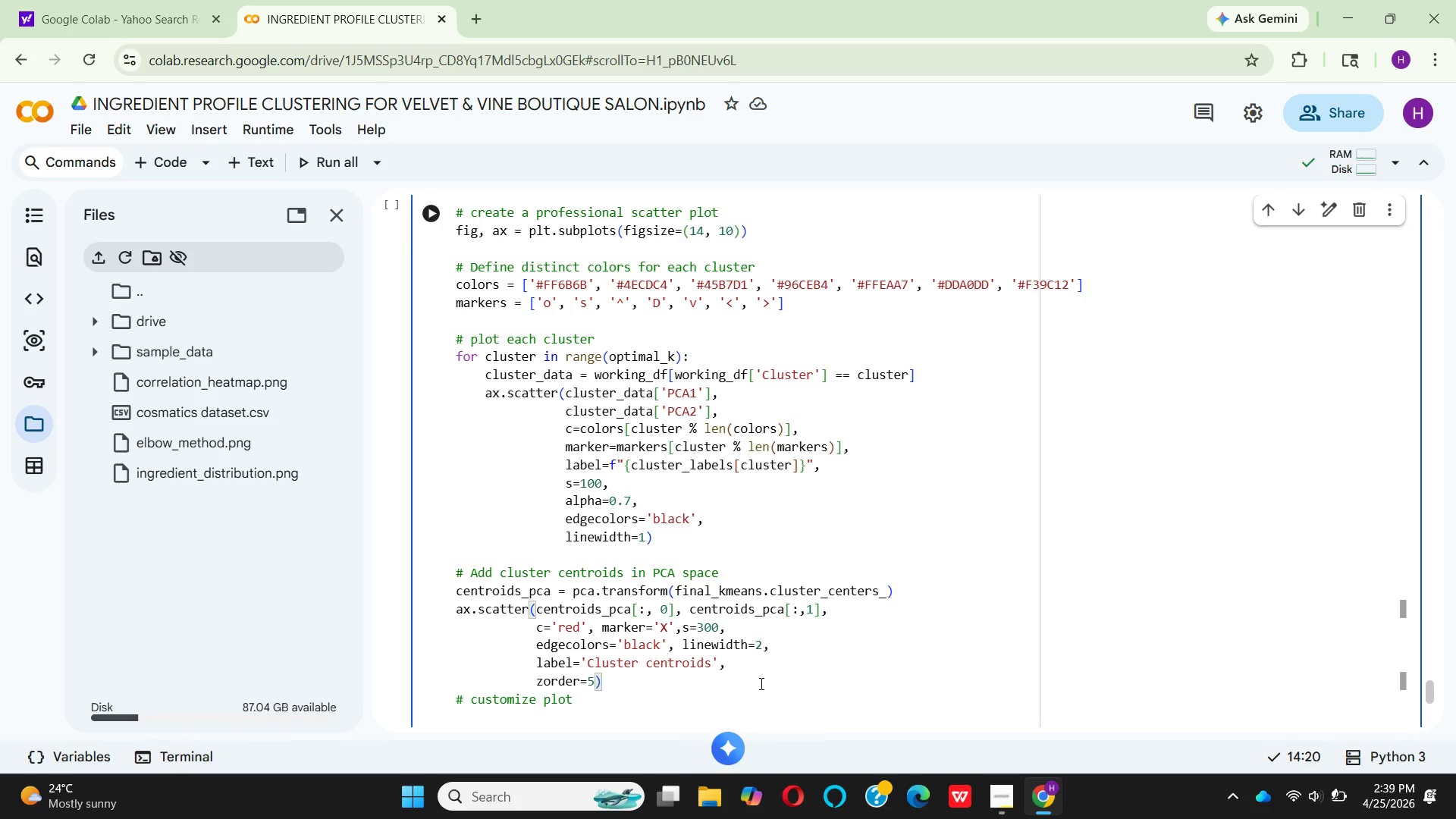 
key(Enter)
 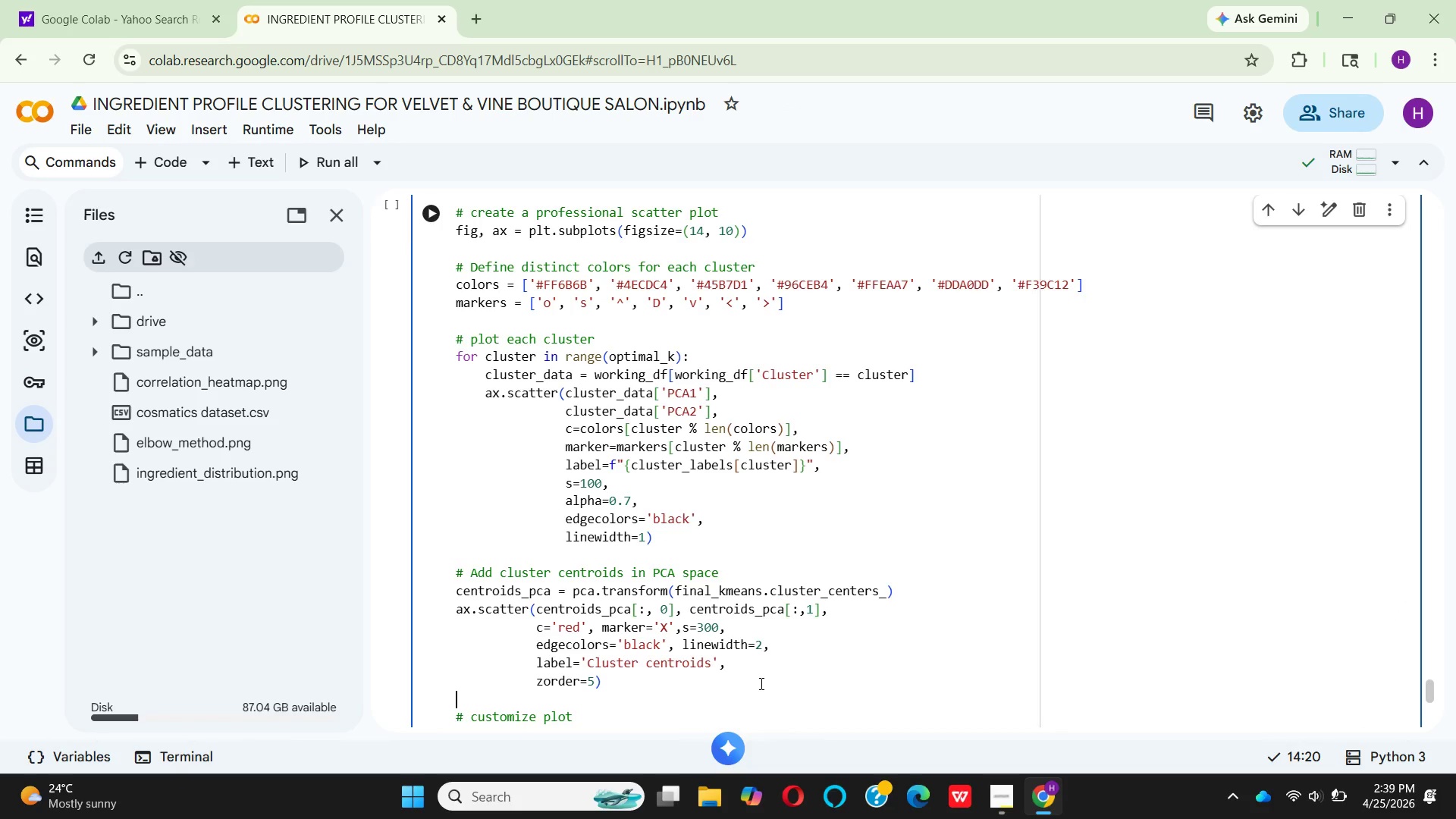 
key(ArrowDown)
 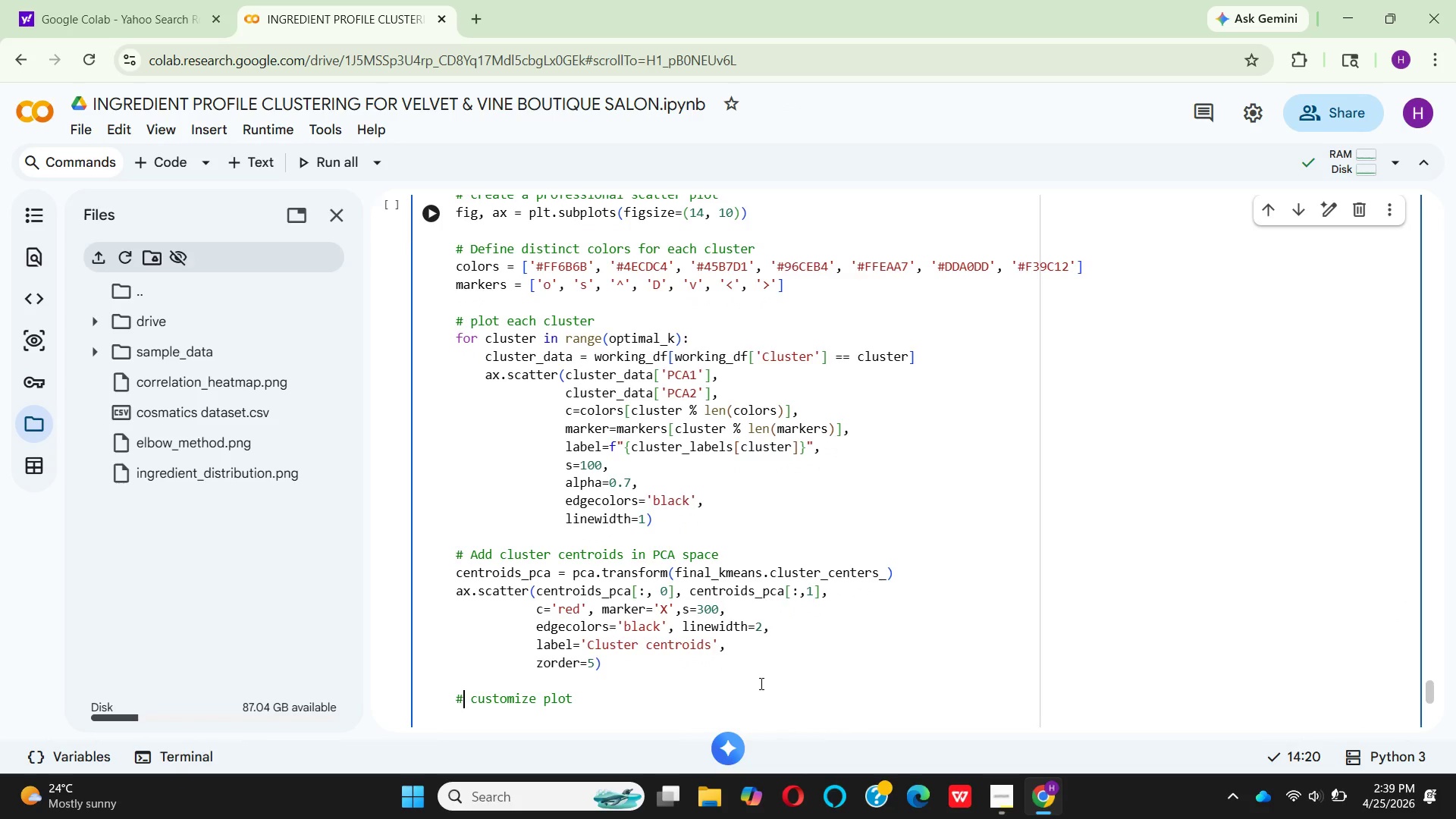 
hold_key(key=ArrowRight, duration=0.7)
 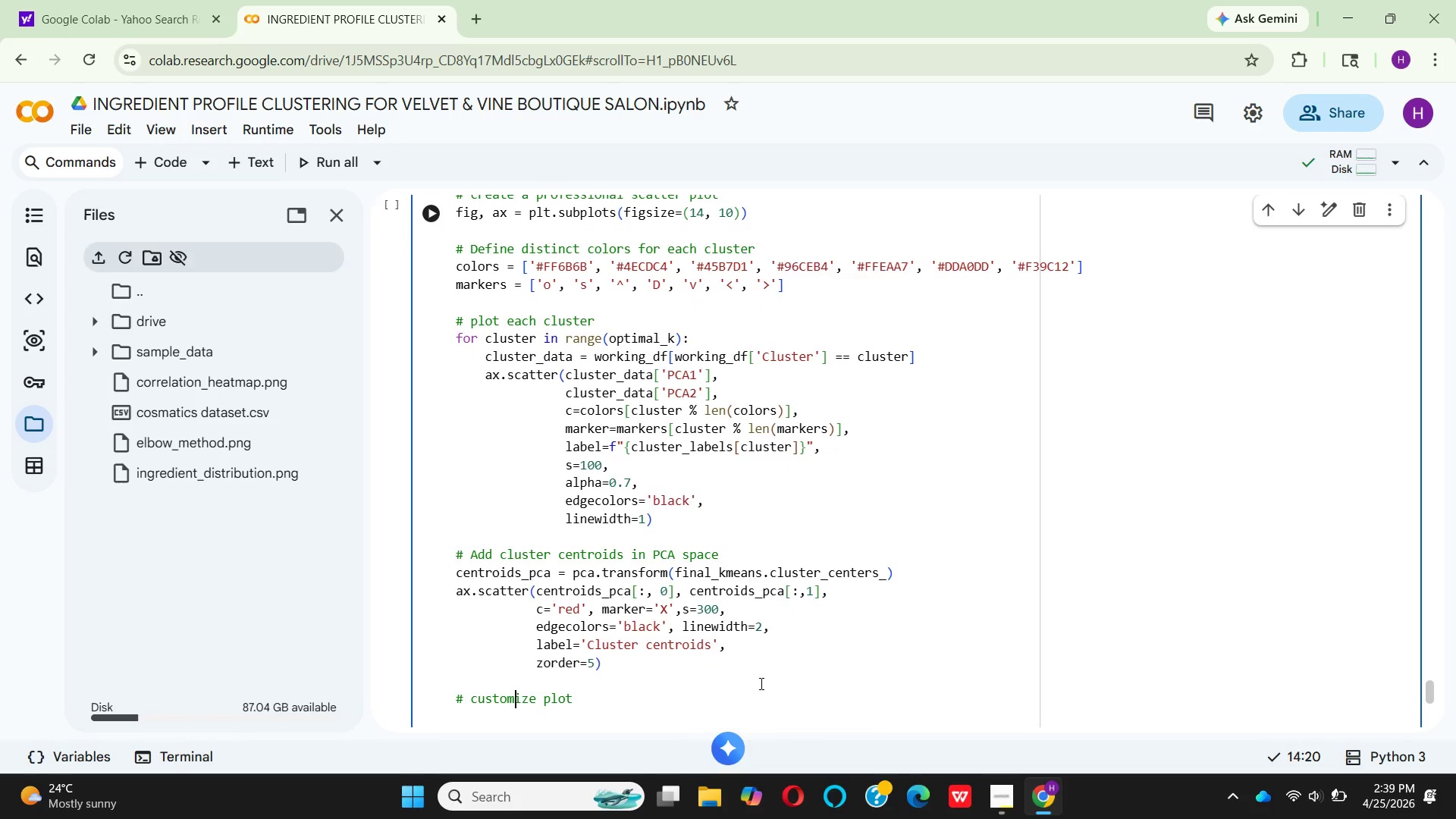 
key(ArrowRight)
 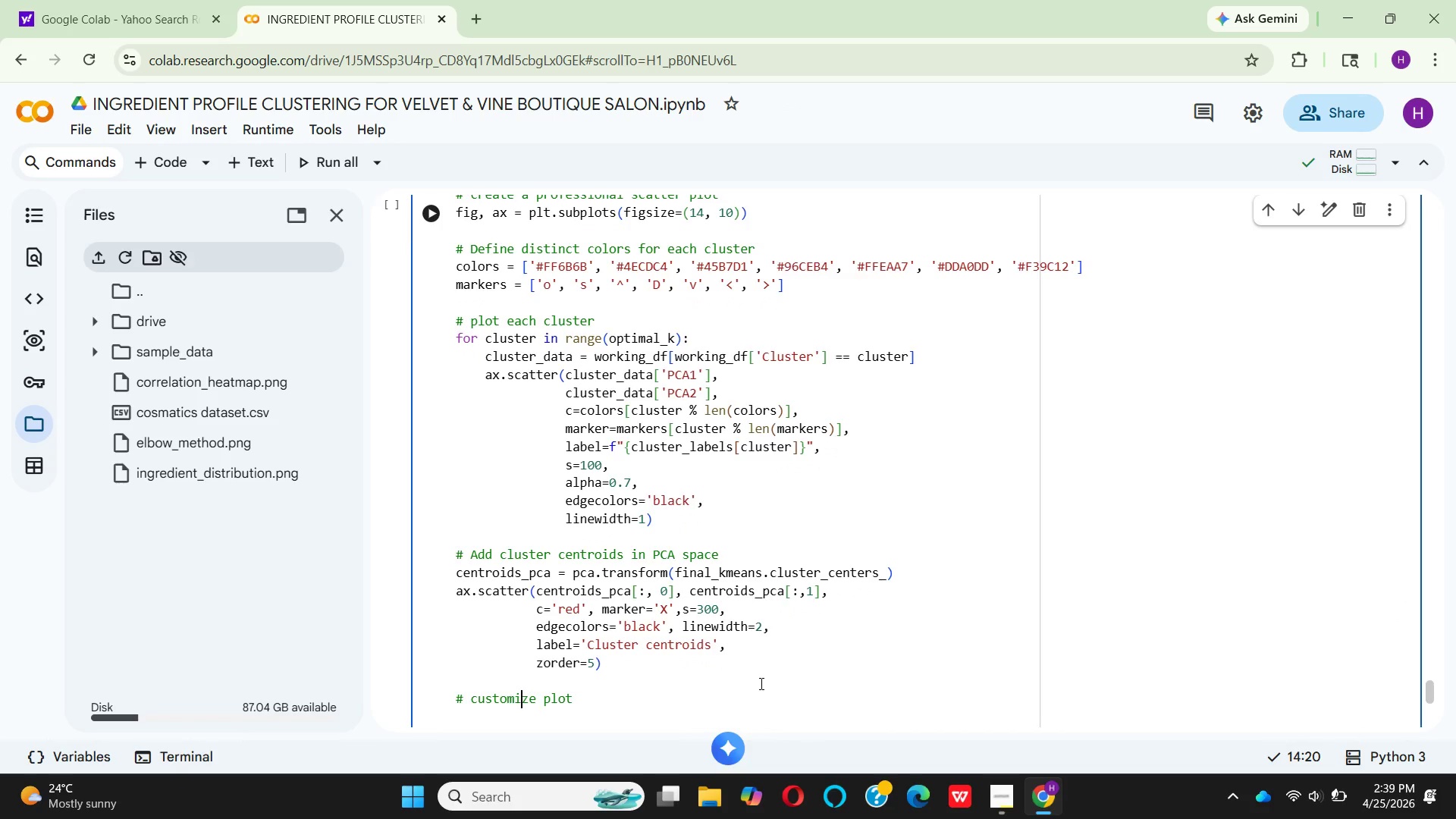 
key(ArrowRight)
 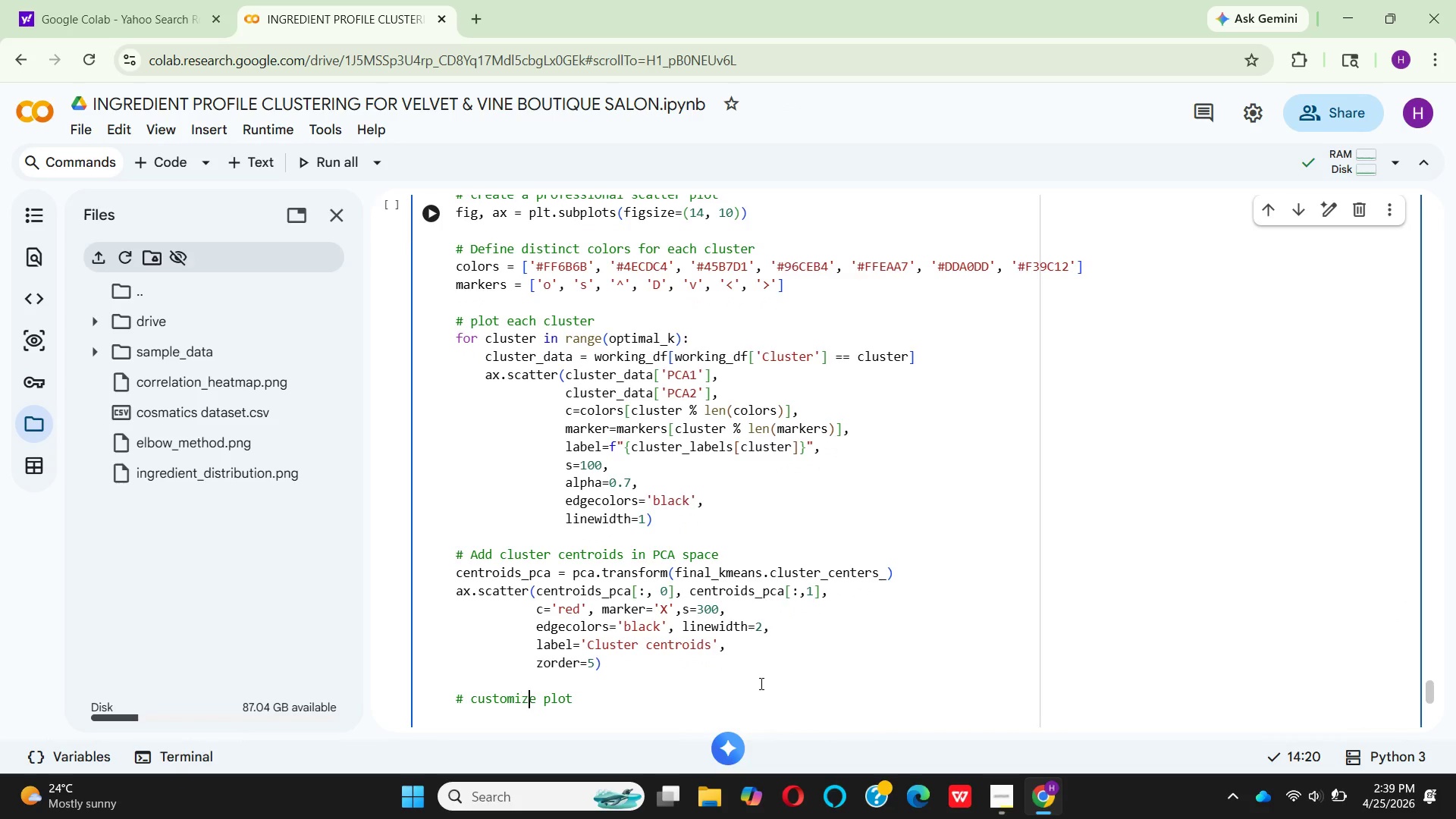 
key(ArrowRight)
 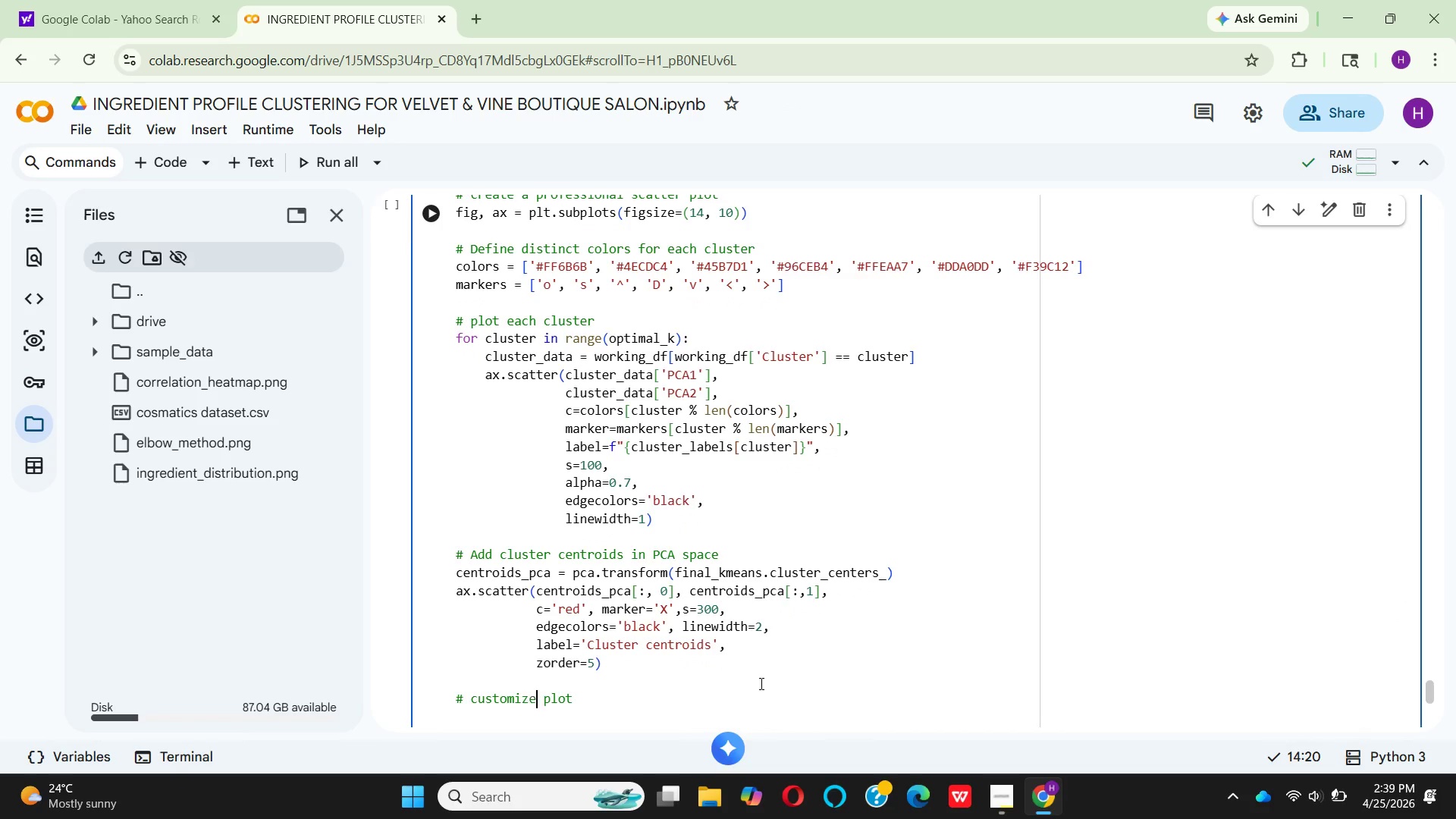 
key(ArrowRight)
 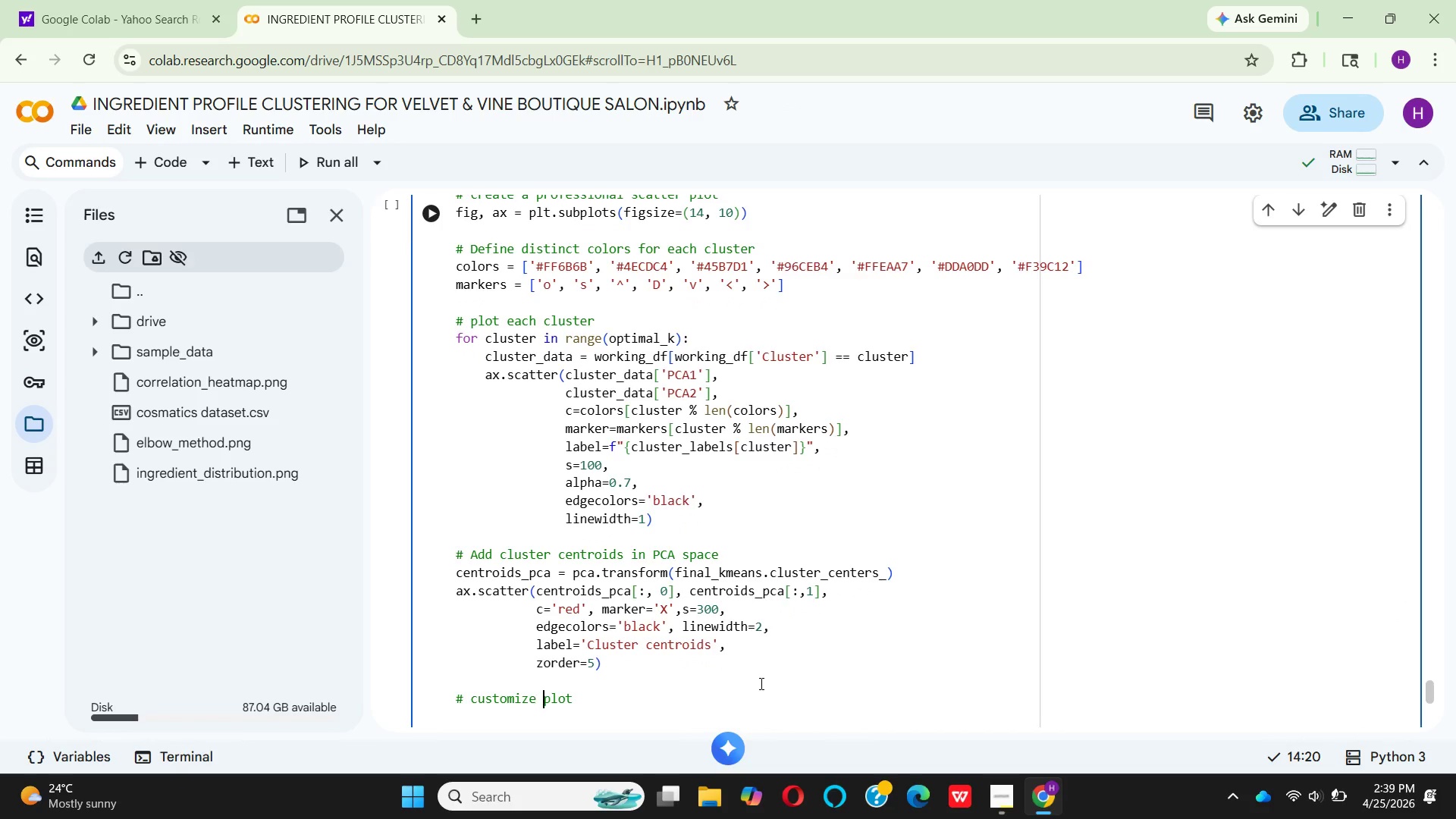 
key(ArrowRight)
 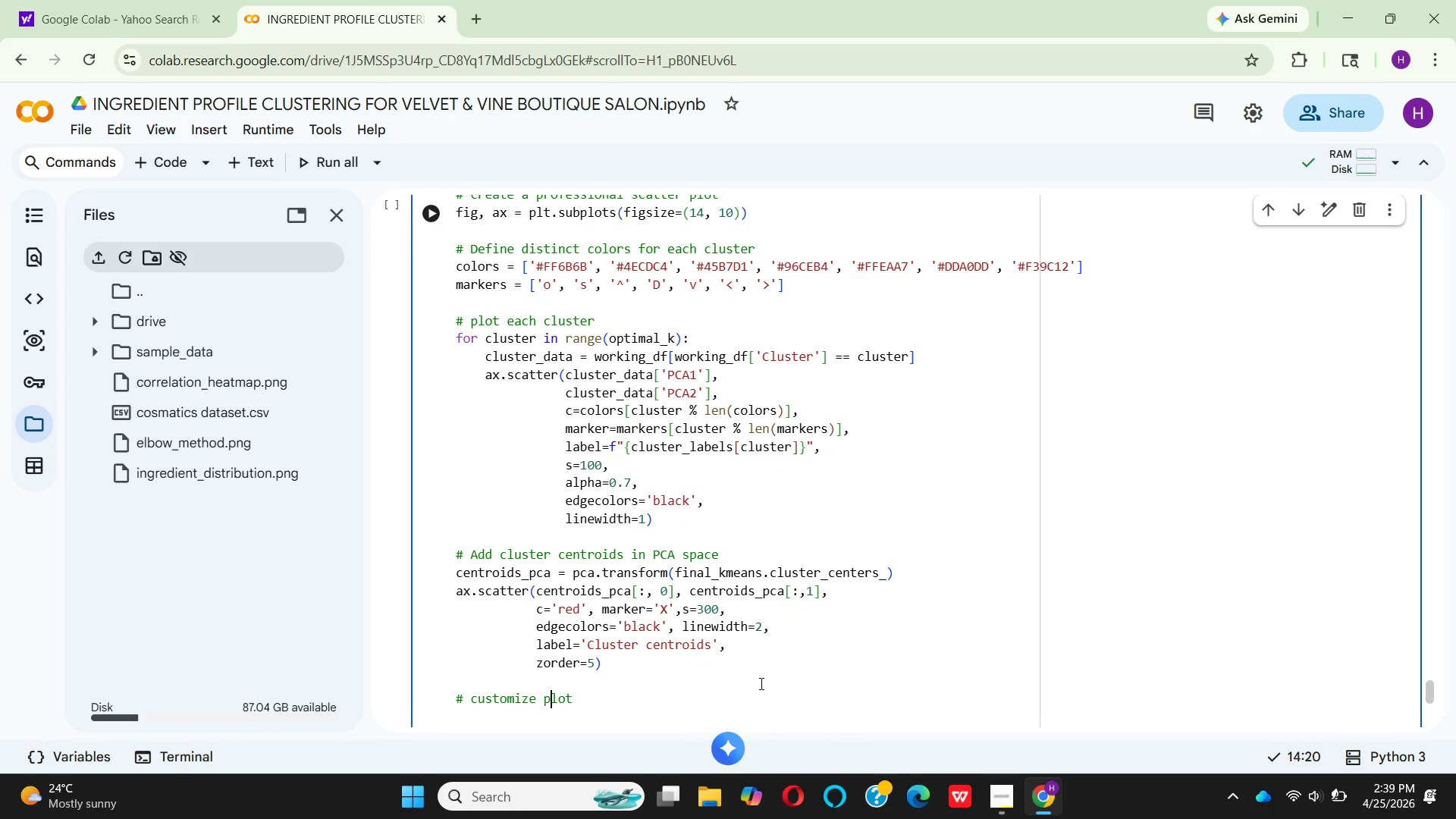 
key(ArrowRight)
 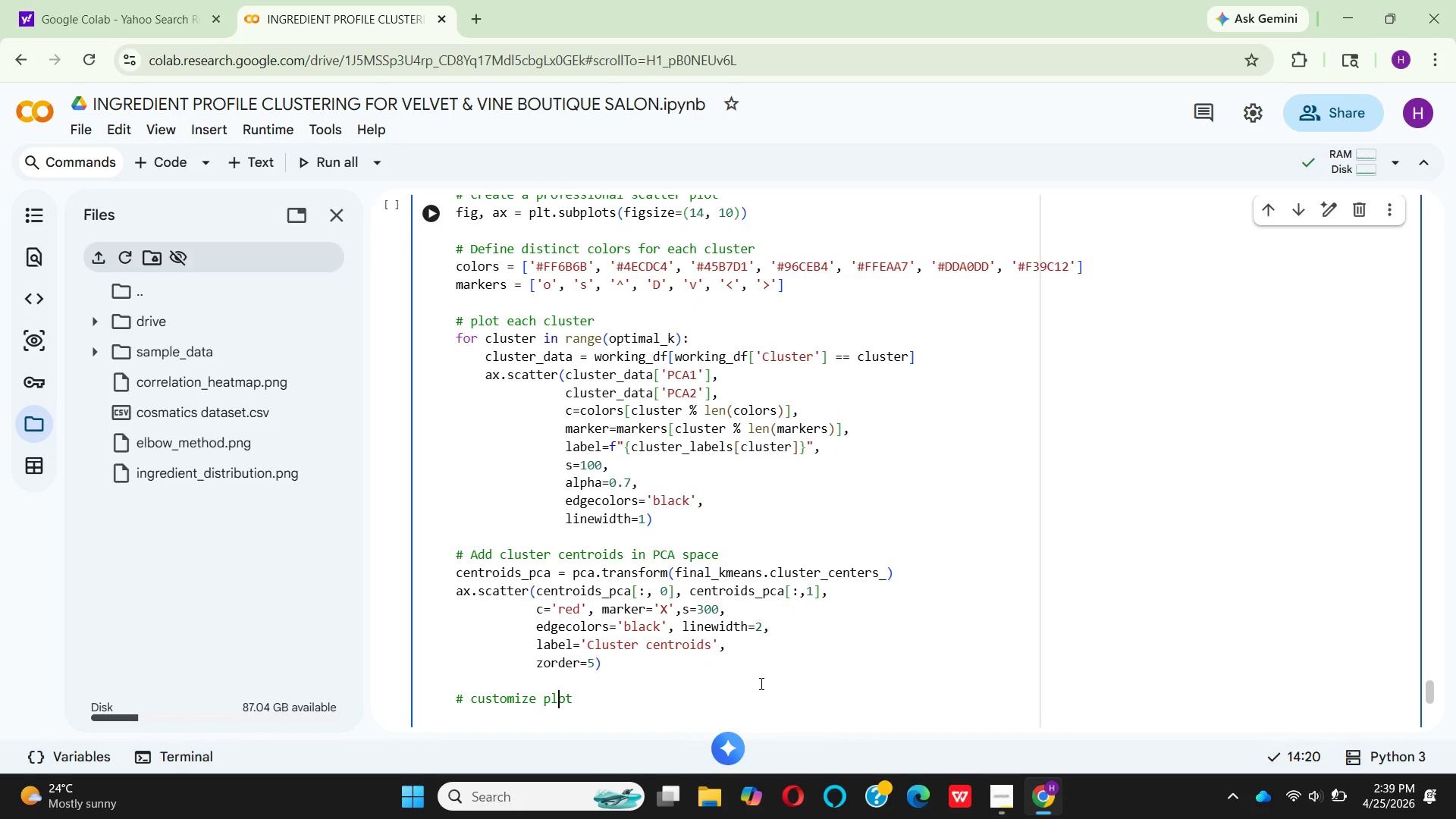 
key(ArrowRight)
 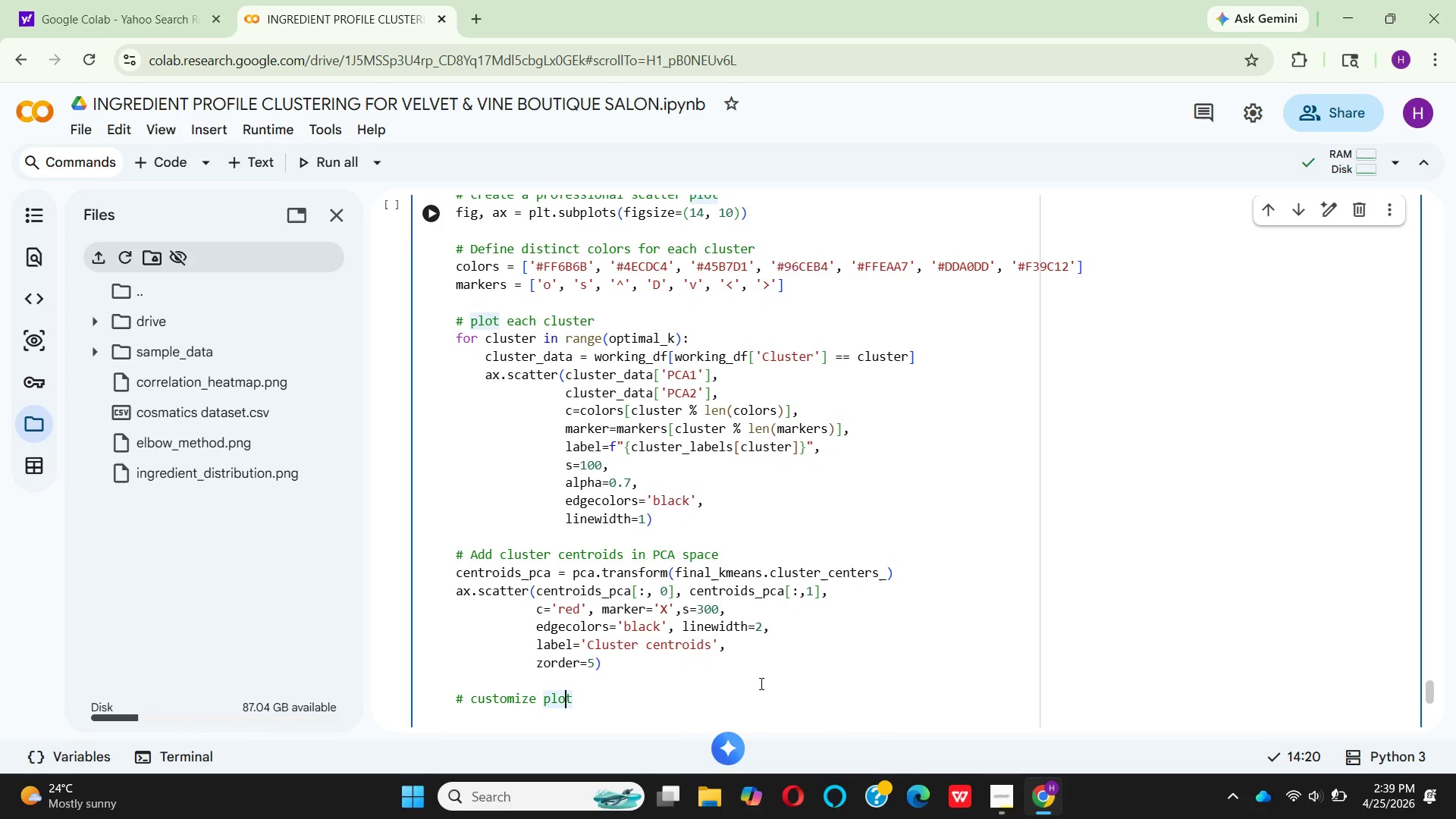 
key(ArrowRight)
 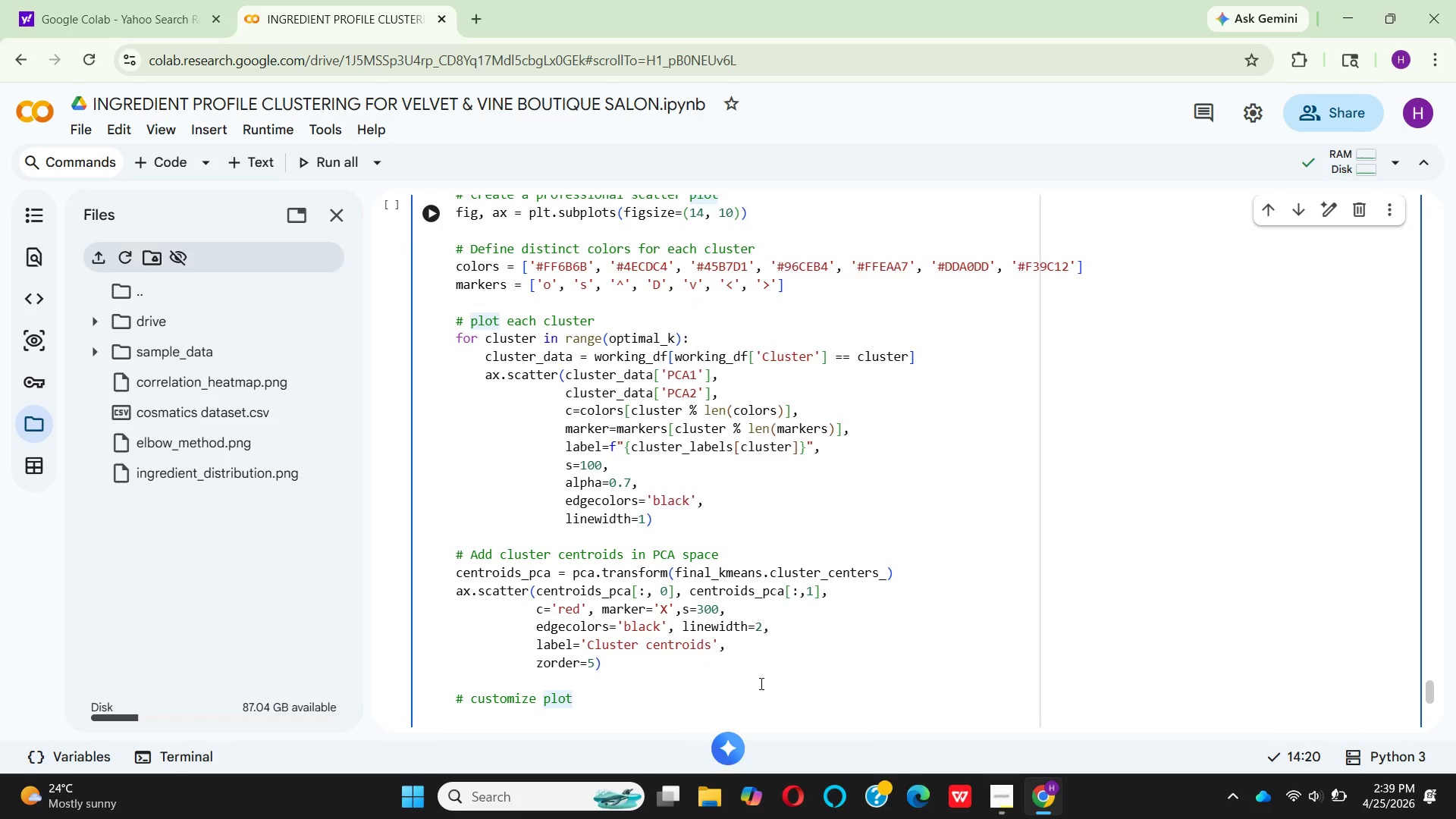 
key(ArrowRight)
 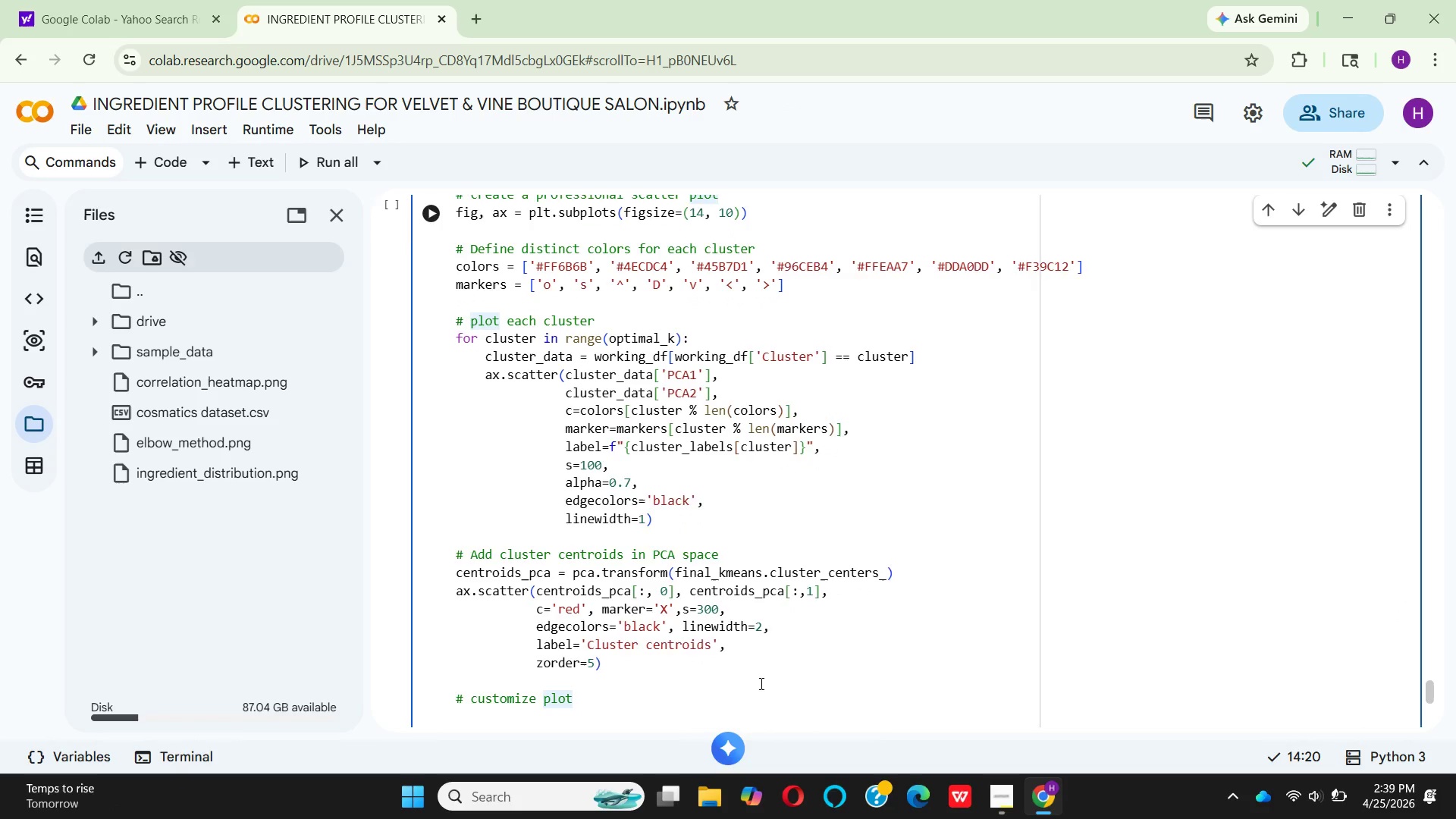 
key(Enter)
 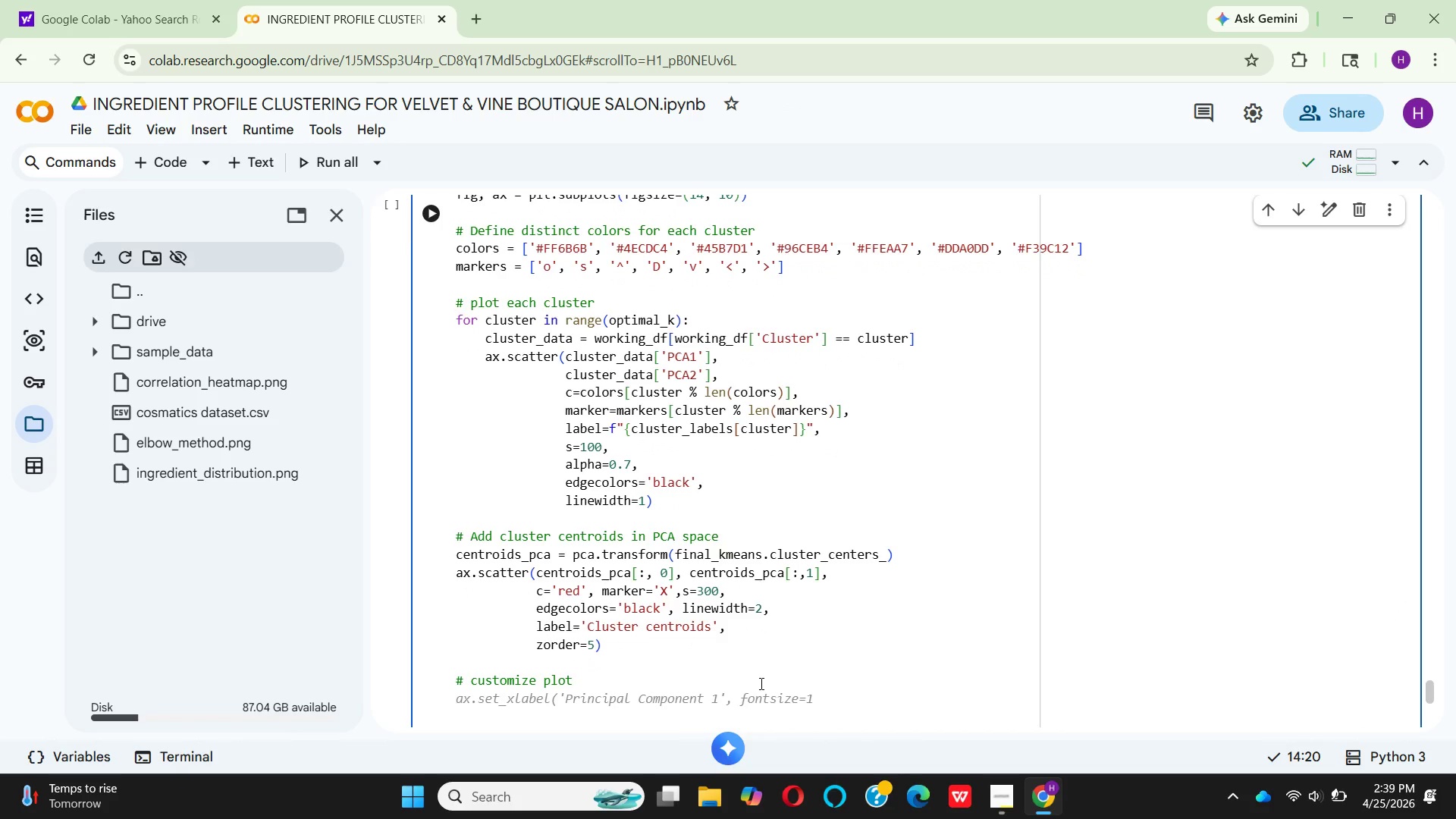 
type(ax.set_)
 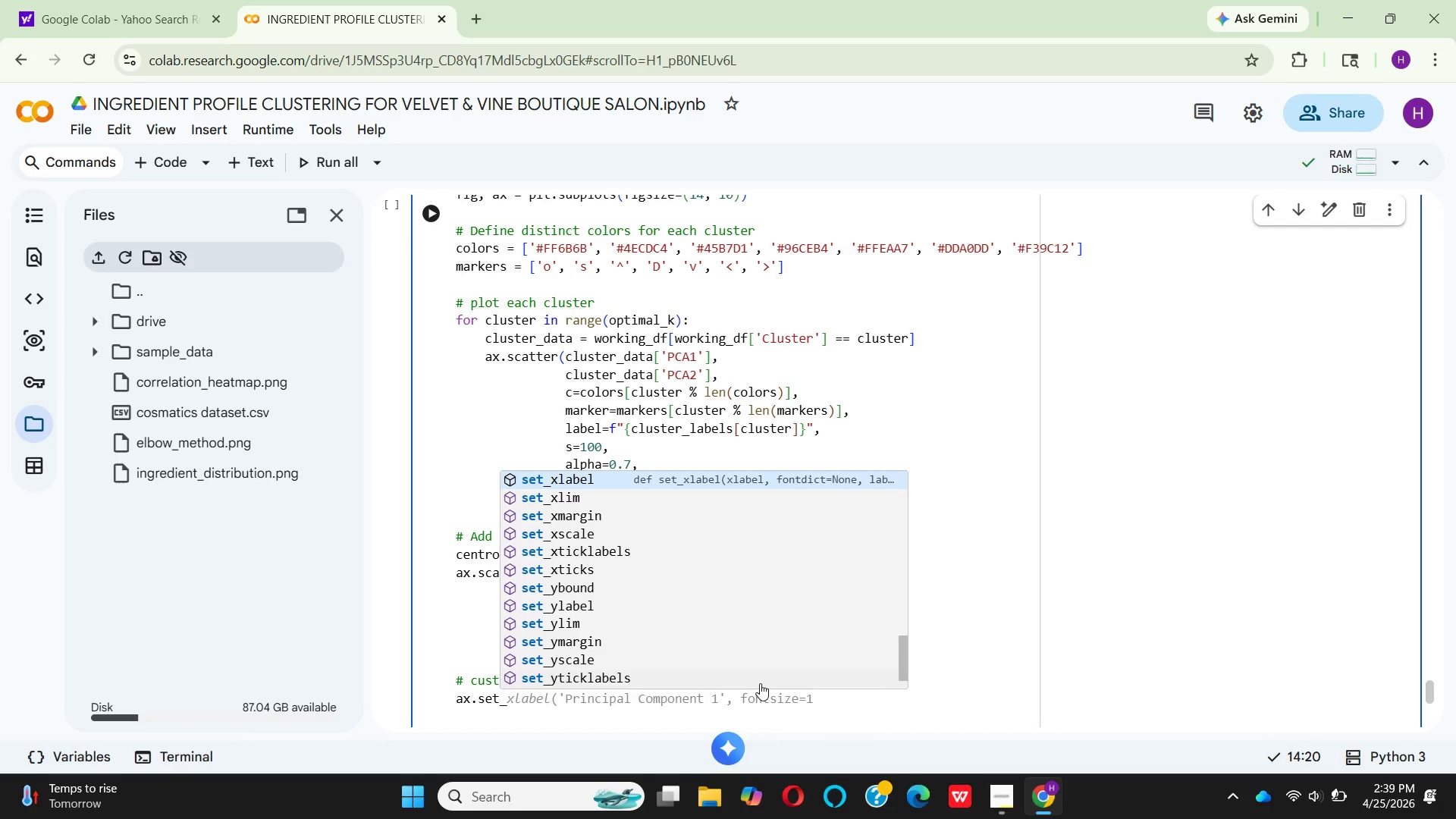 
key(Enter)
 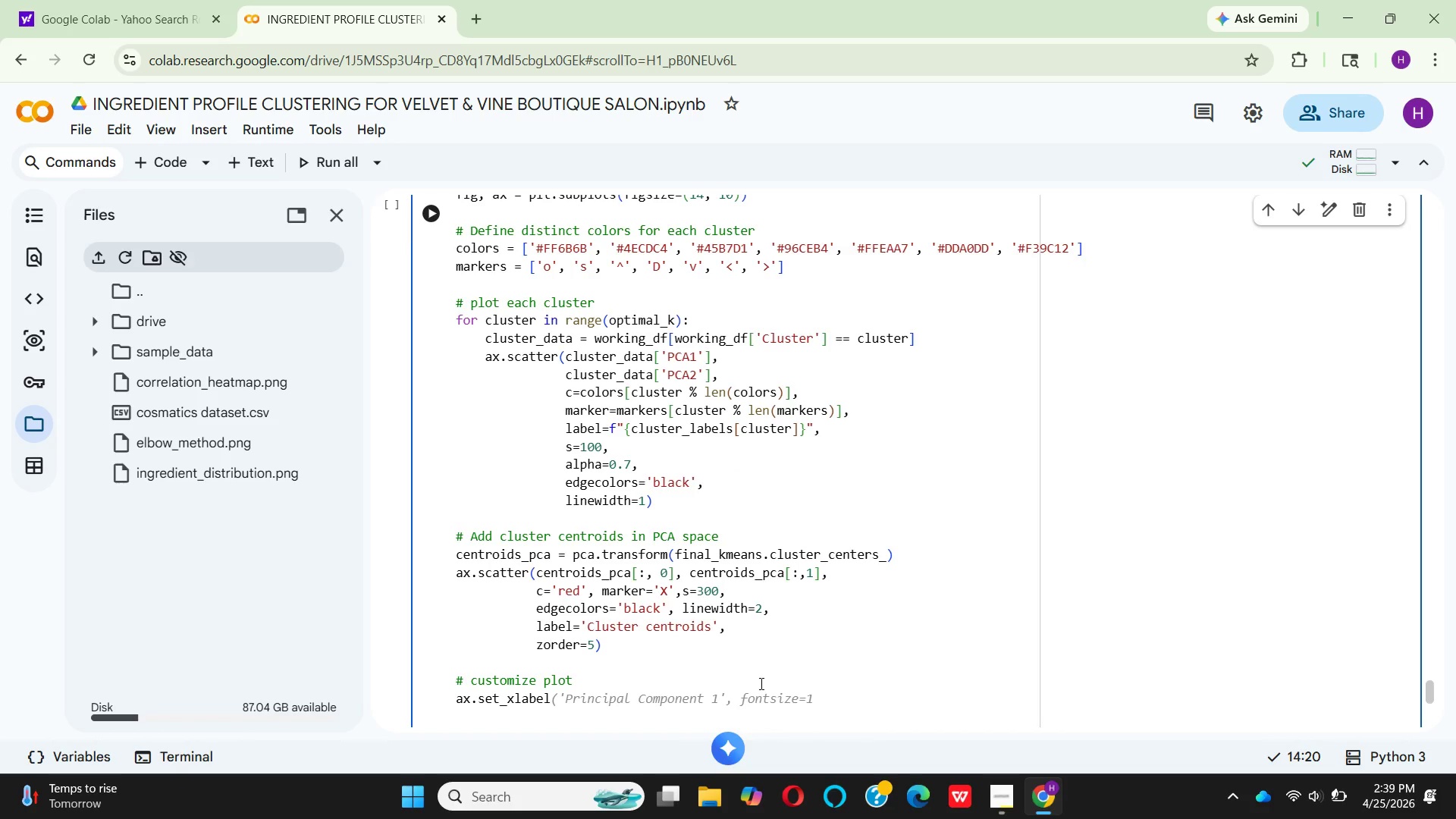 
key(Shift+9)
 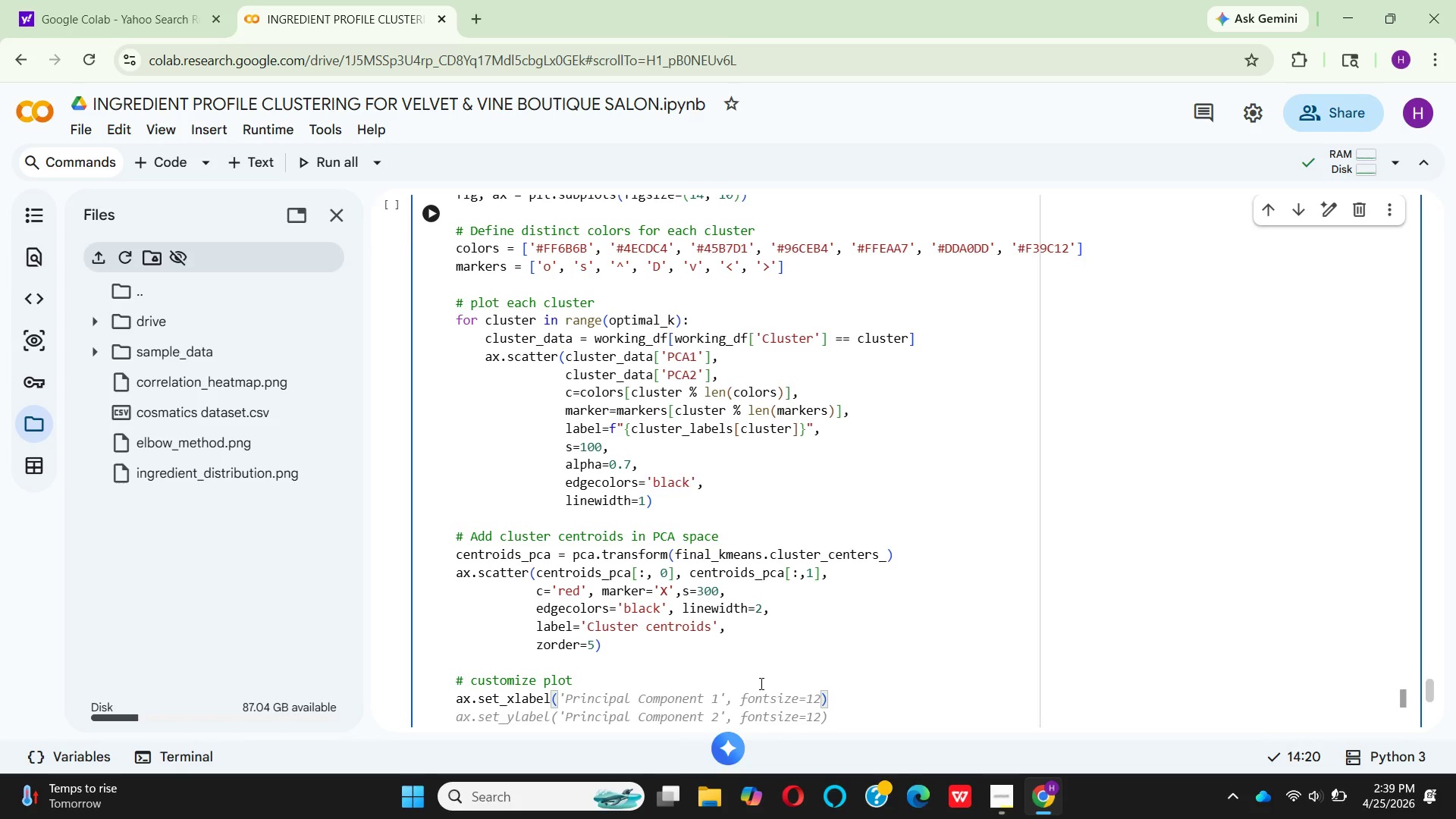 
key(F)
 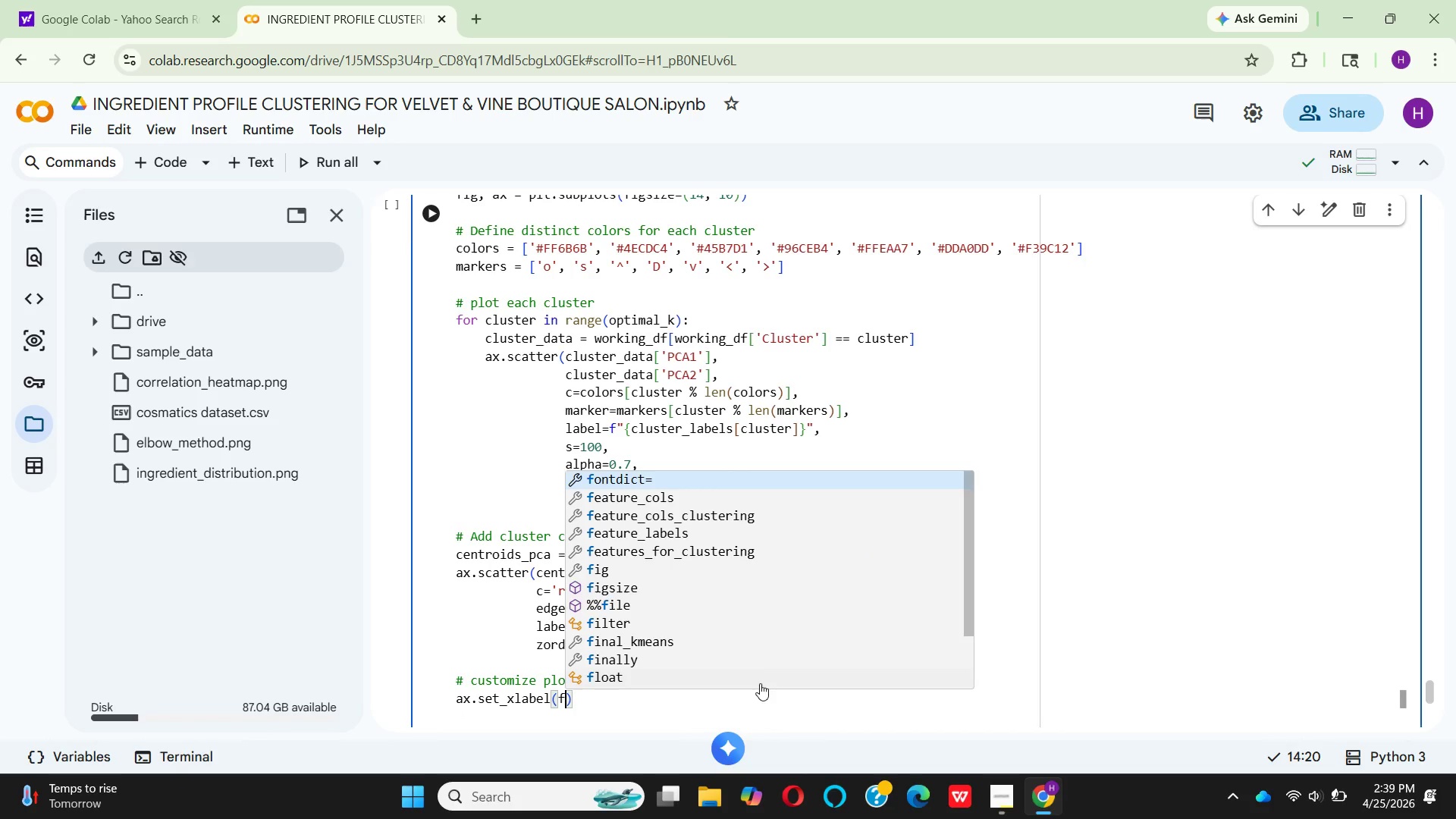 
key(Quote)
 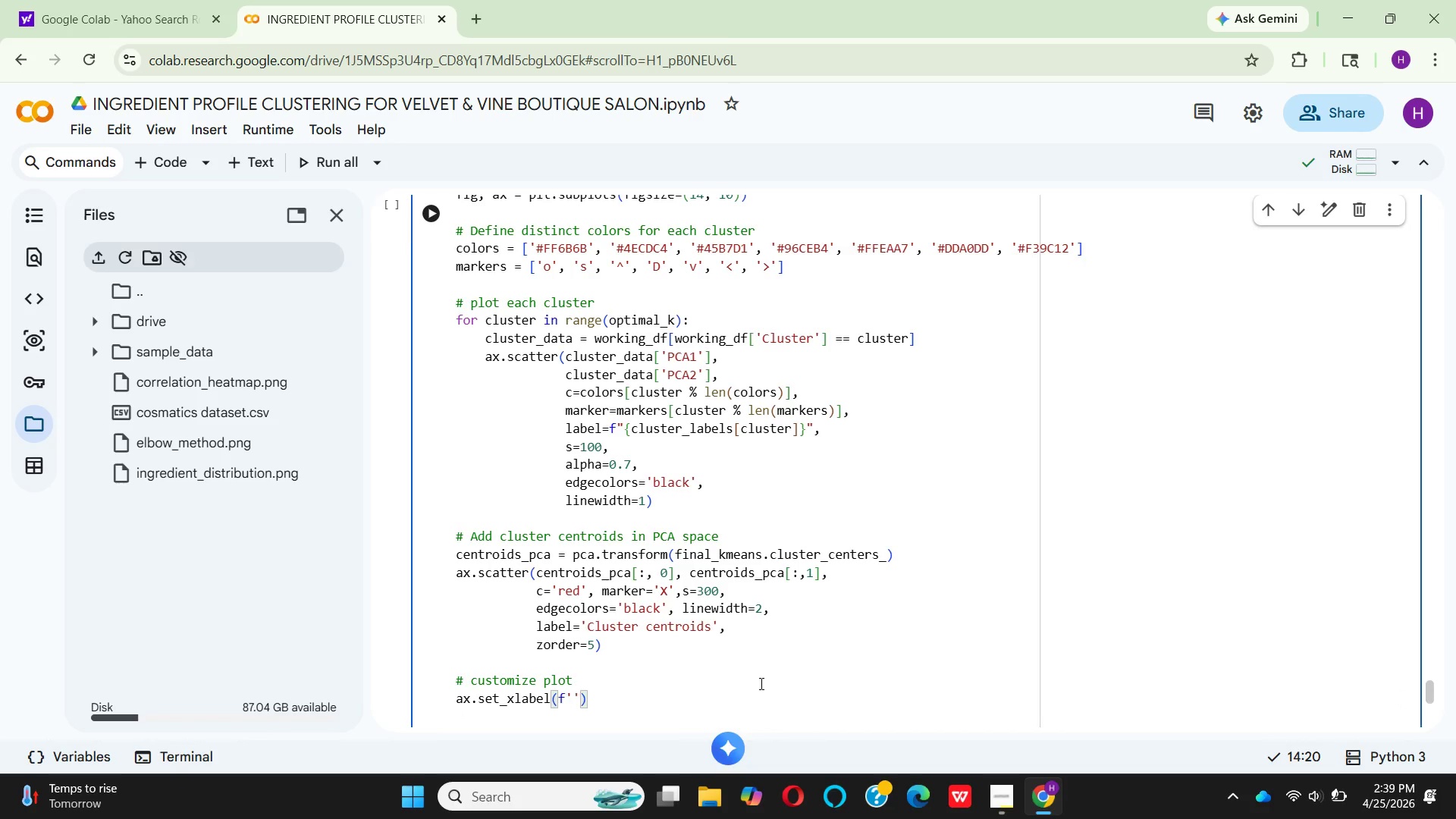 
key(CapsLock)
 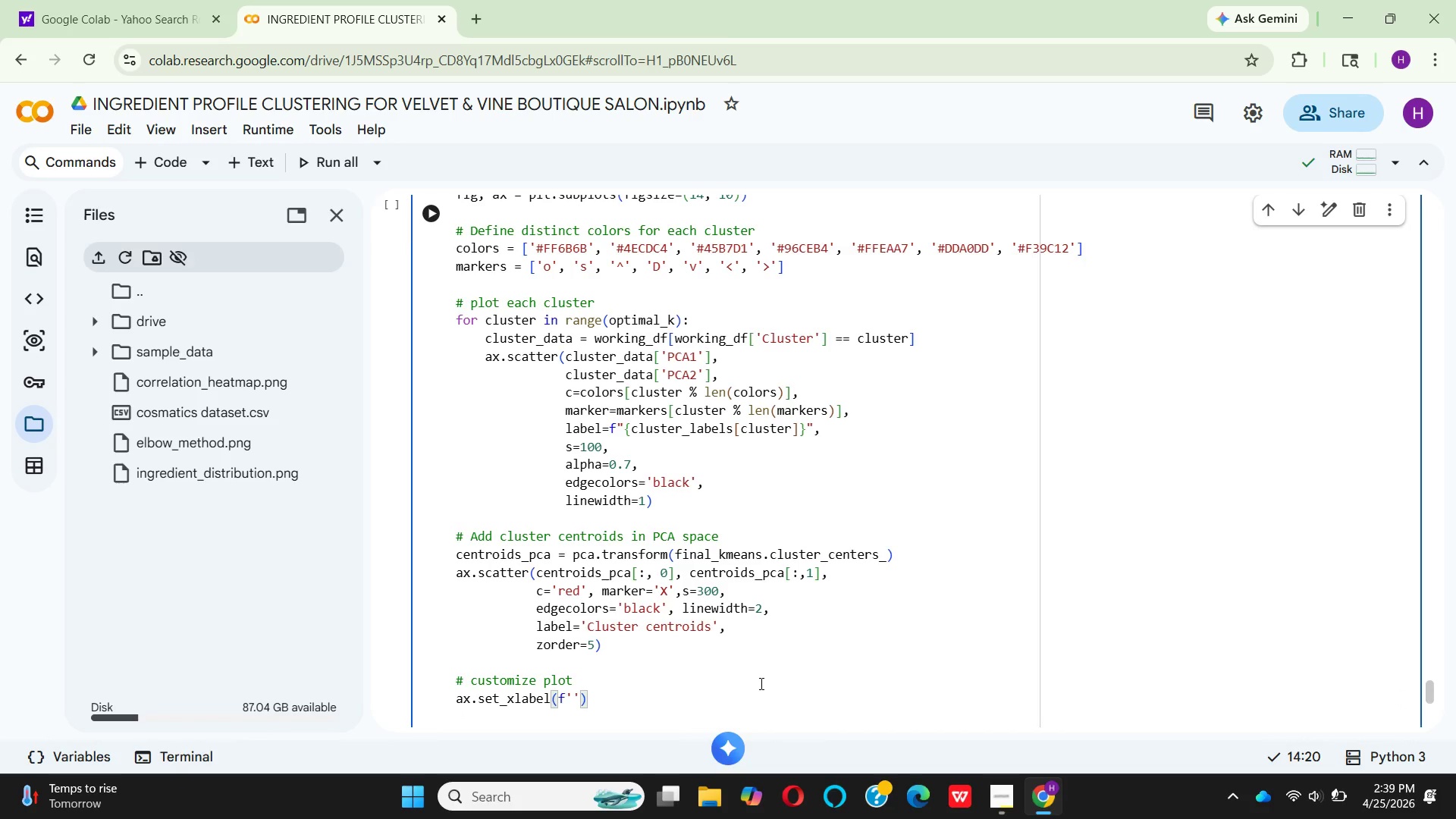 
hold_key(key=P, duration=0.33)
 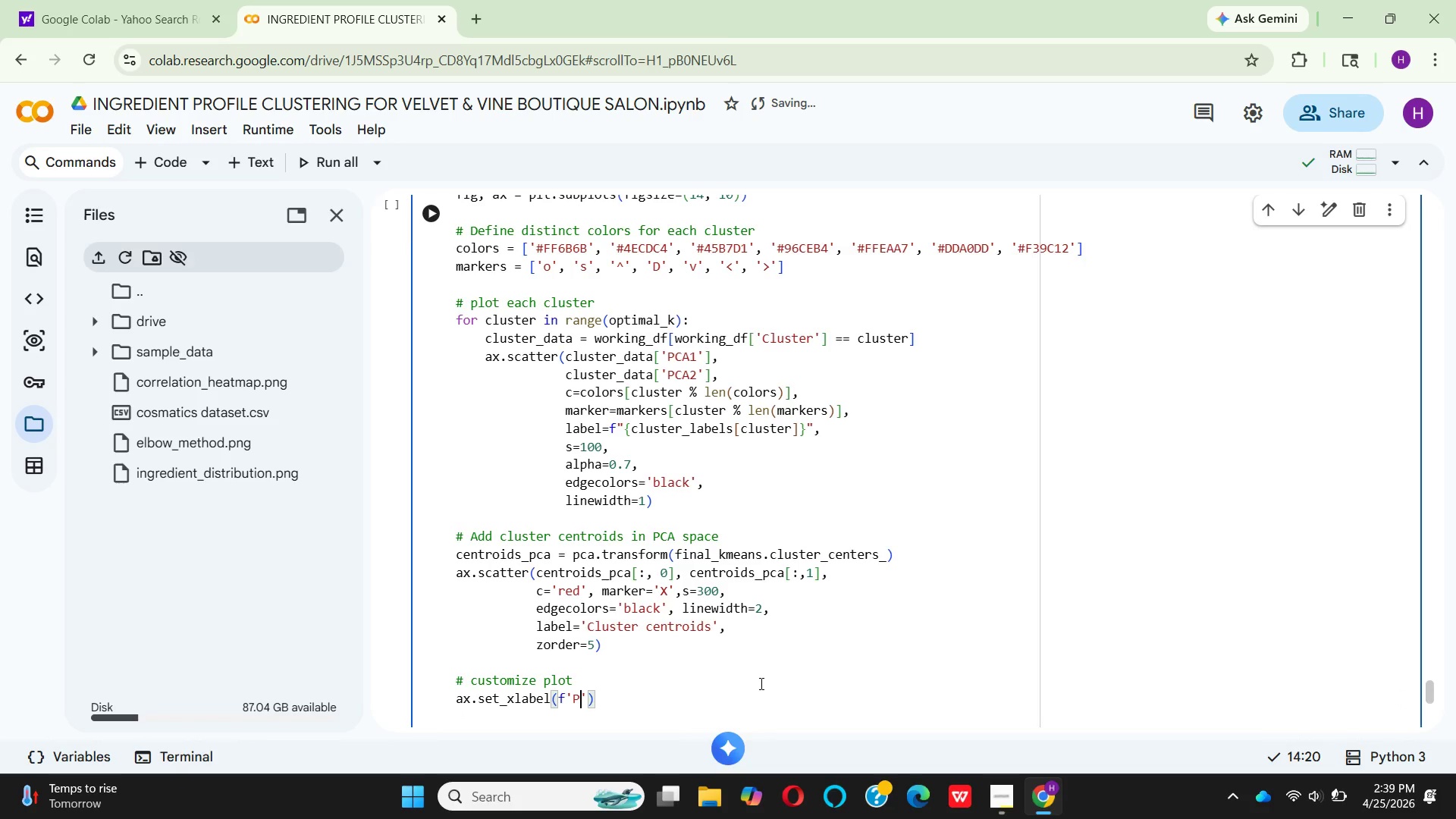 
key(CapsLock)
 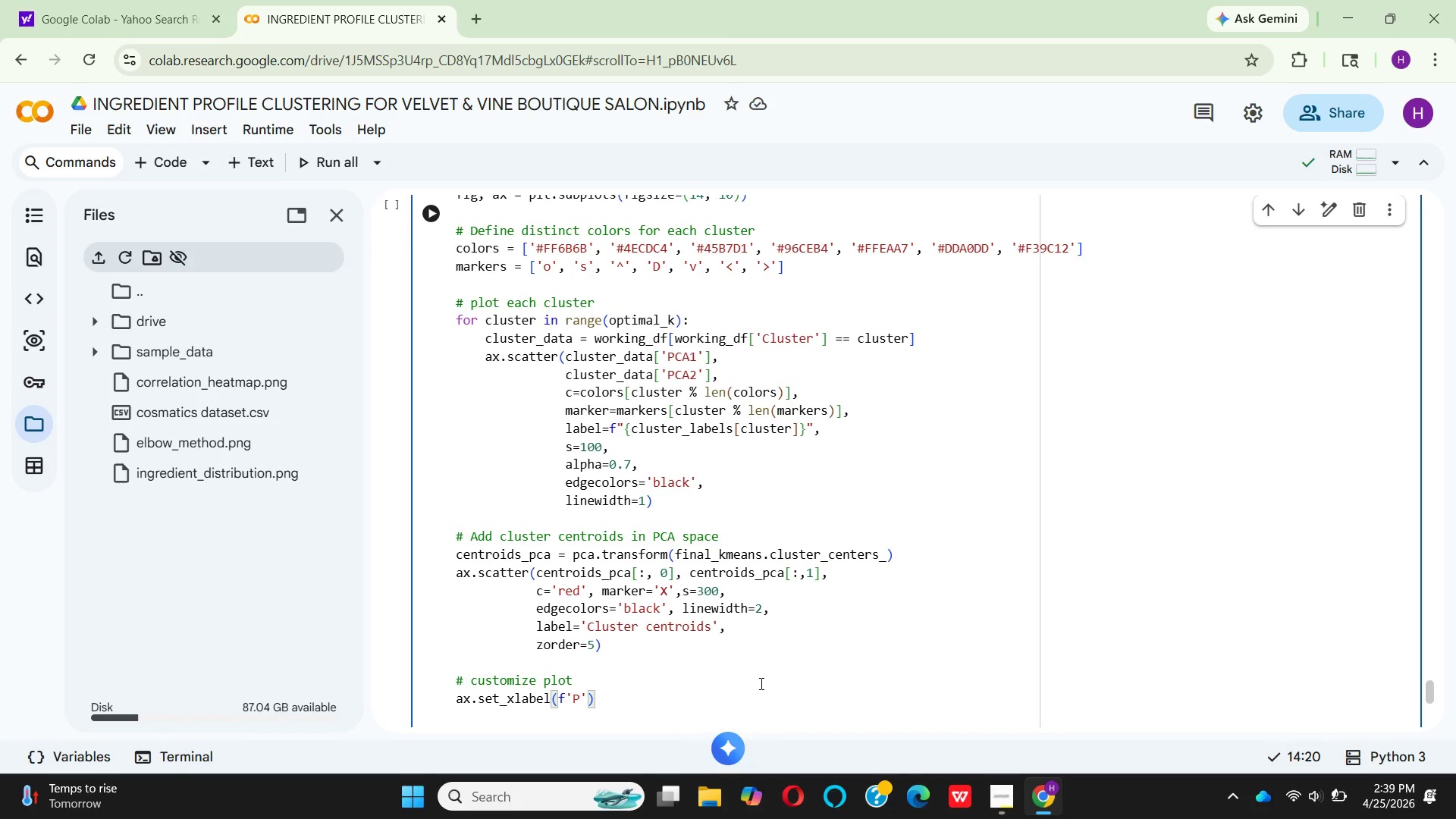 
type(ri)
 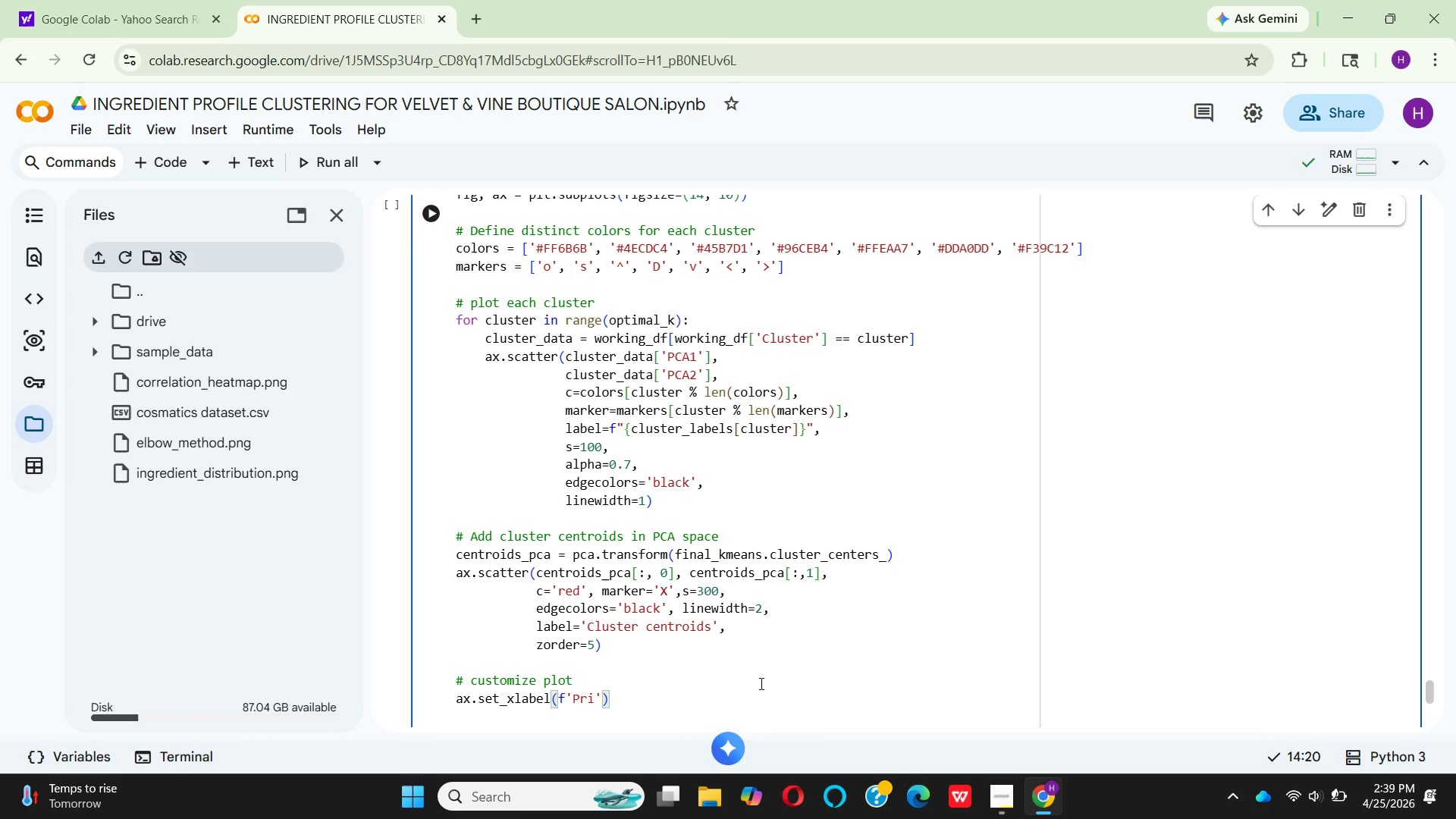 
type(ncipal )
 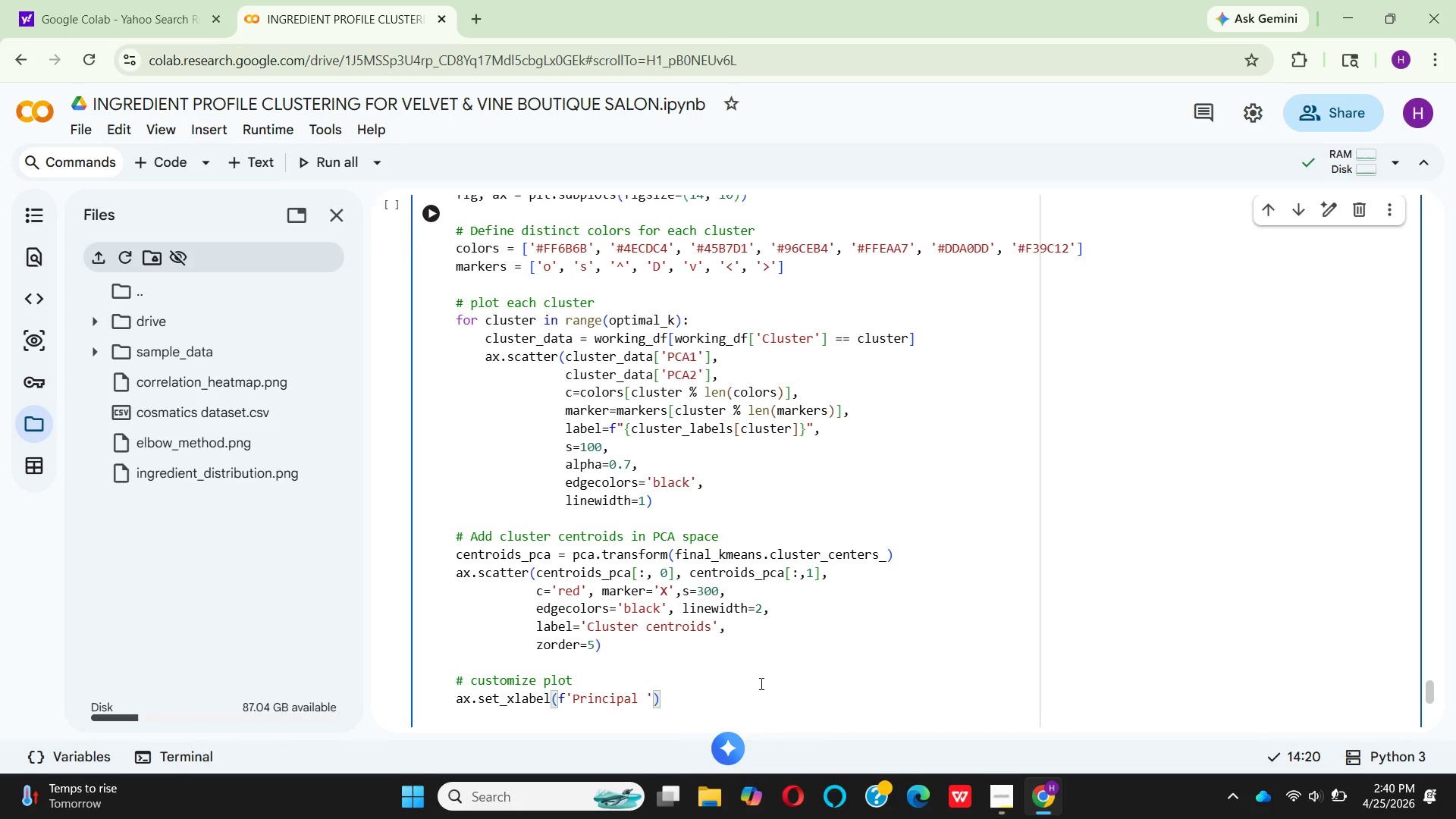 
type(Compo)
 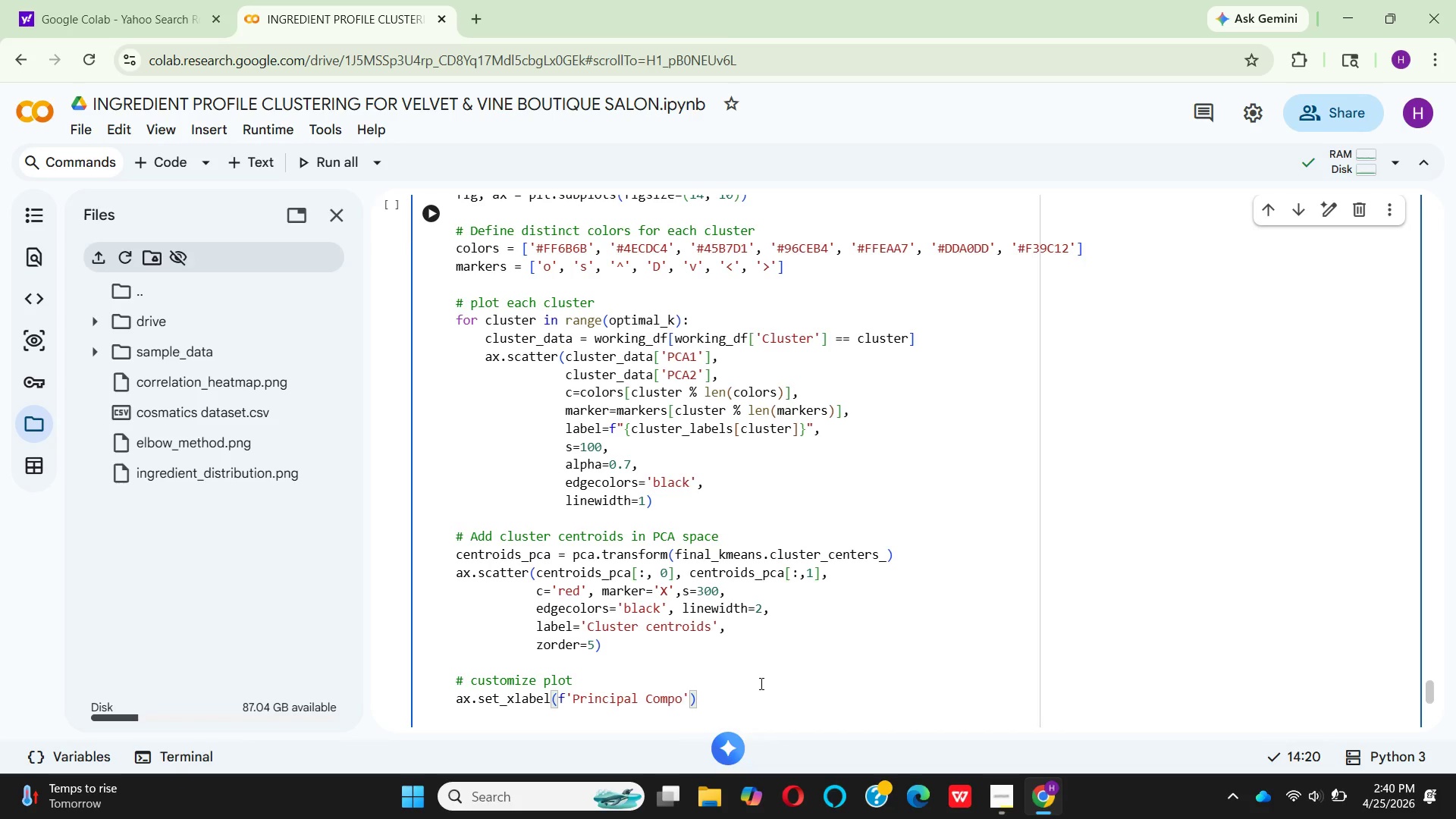 
type(nent 1 ({)
 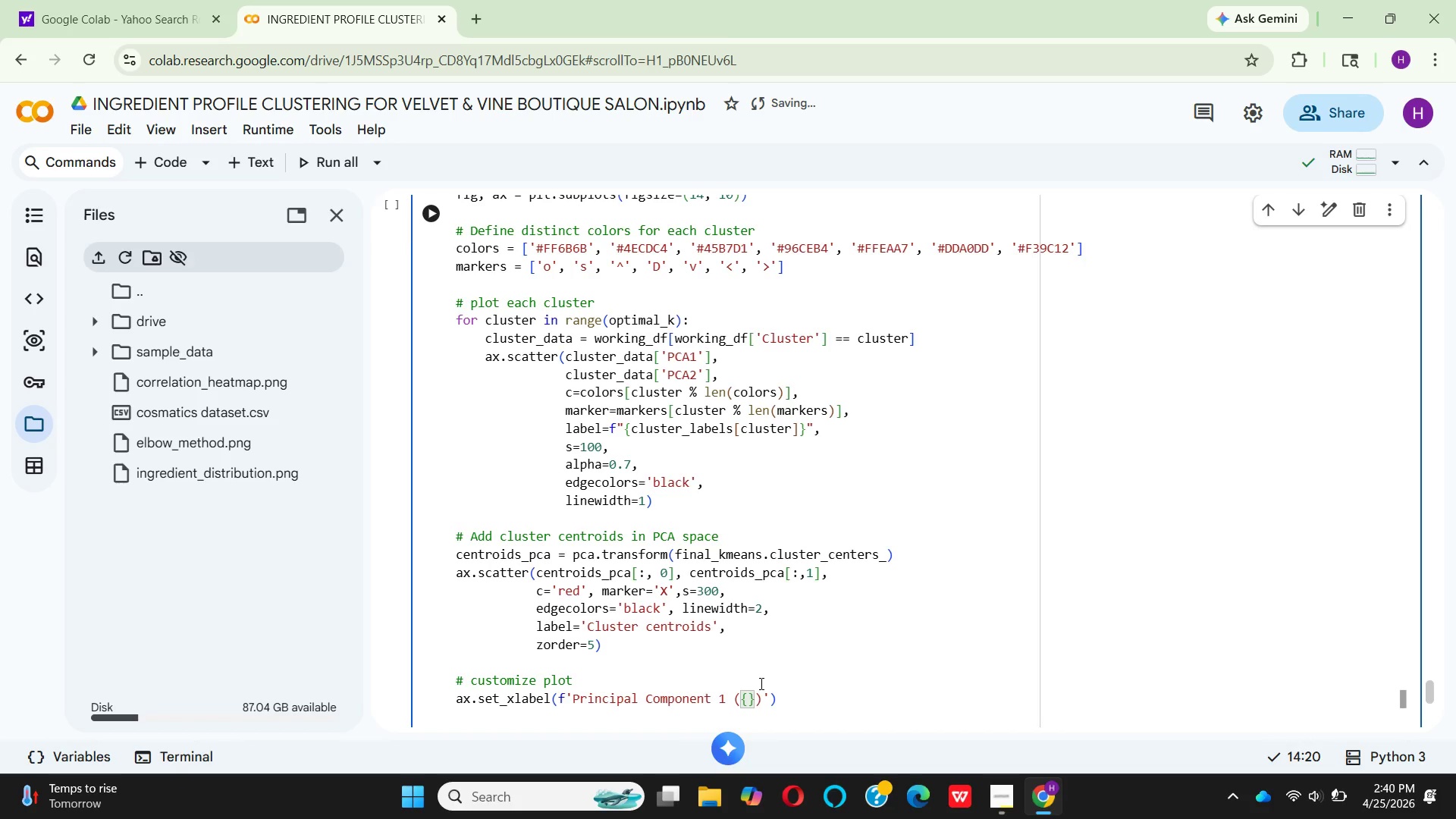 
type(exp)
 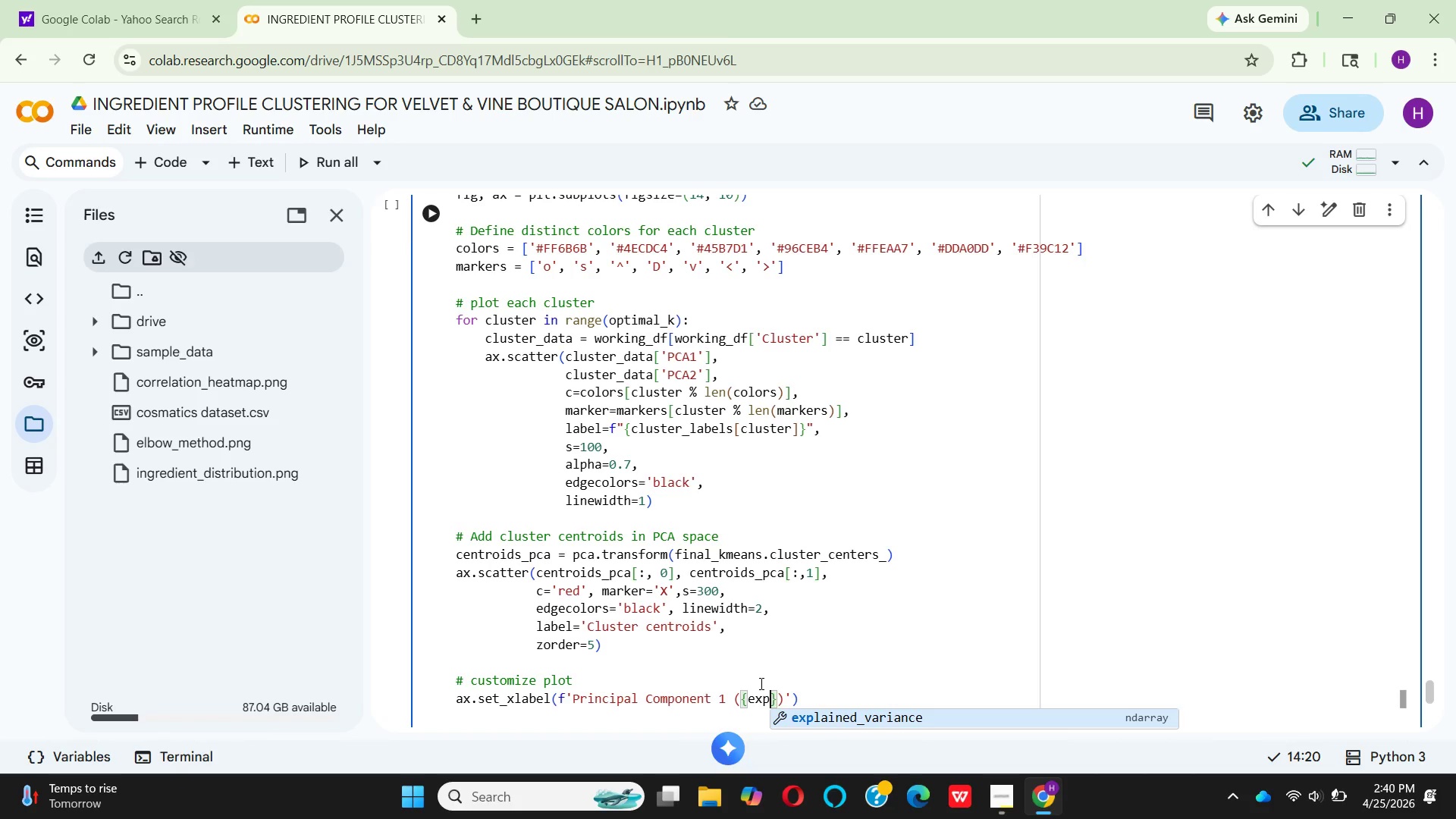 
key(Enter)
 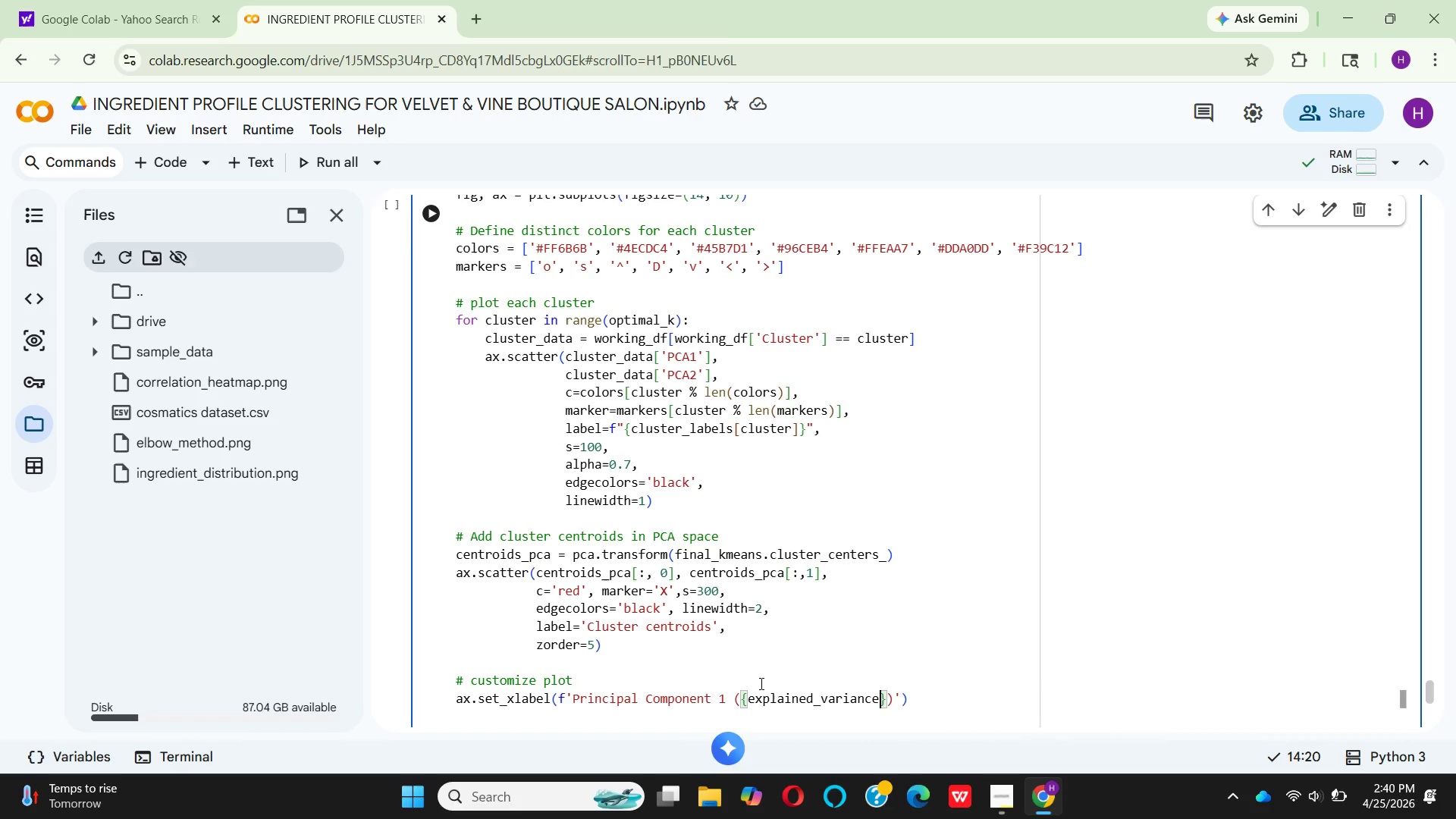 
key(BracketLeft)
 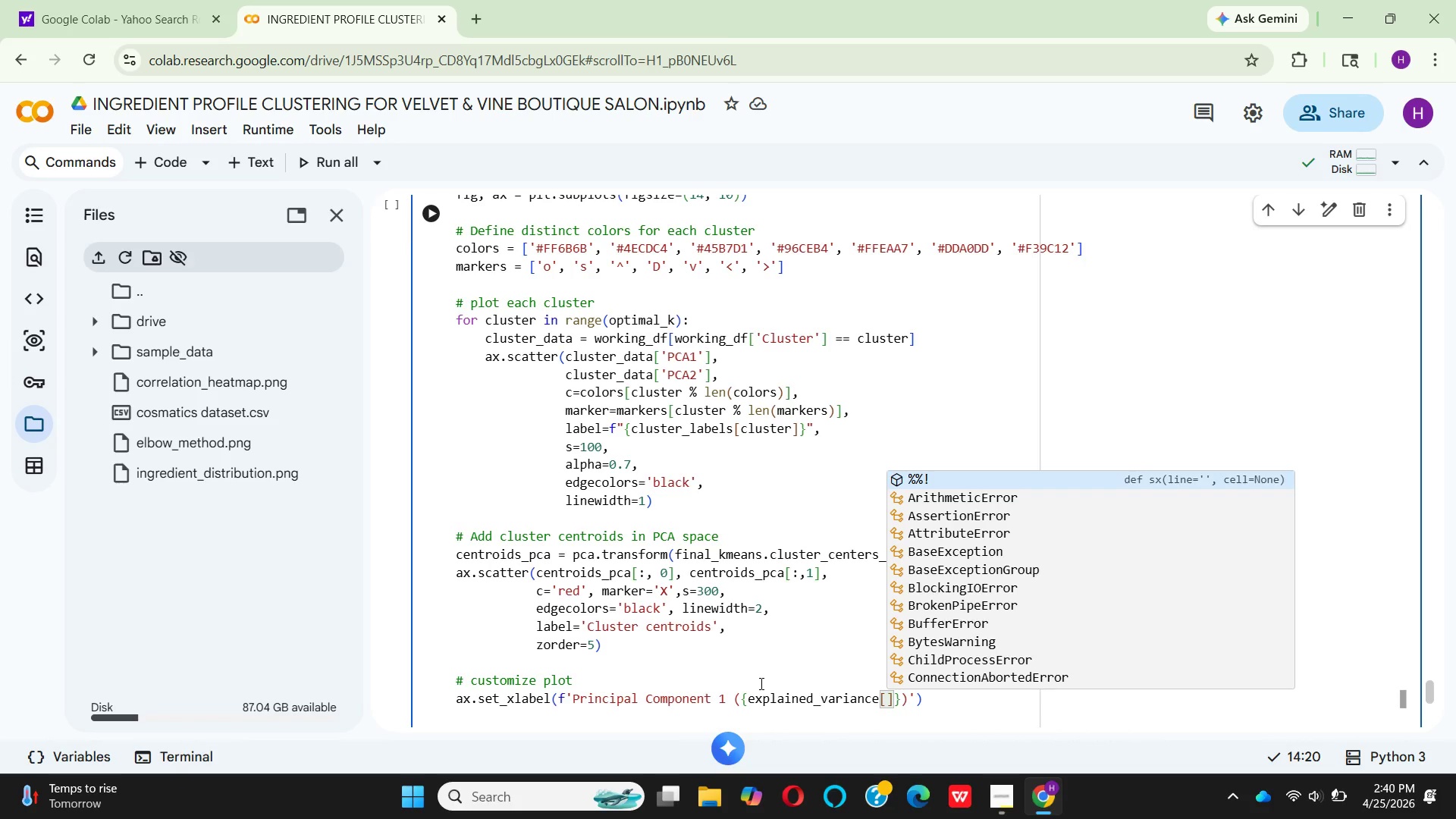 
key(0)
 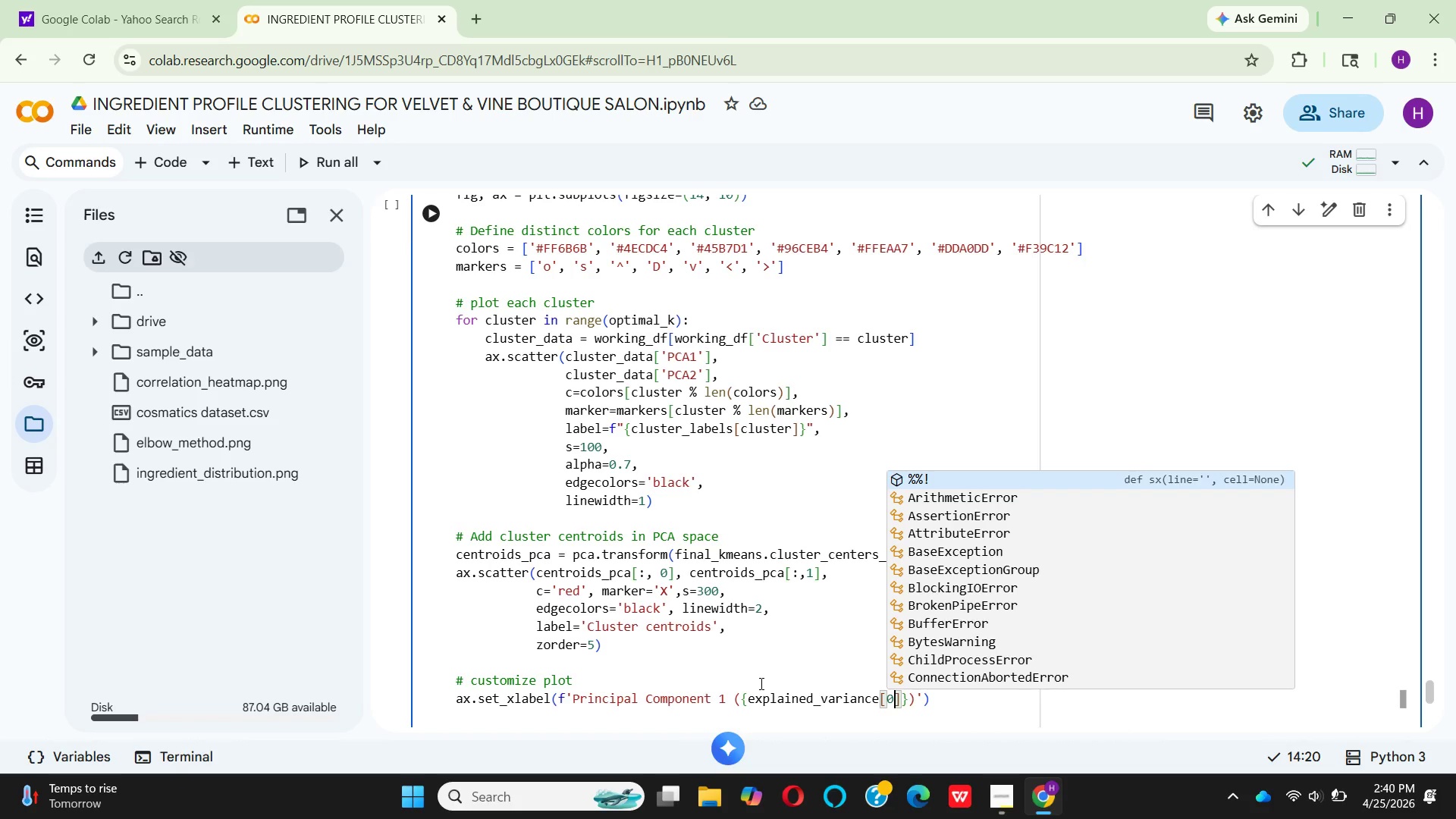 
key(ArrowRight)
 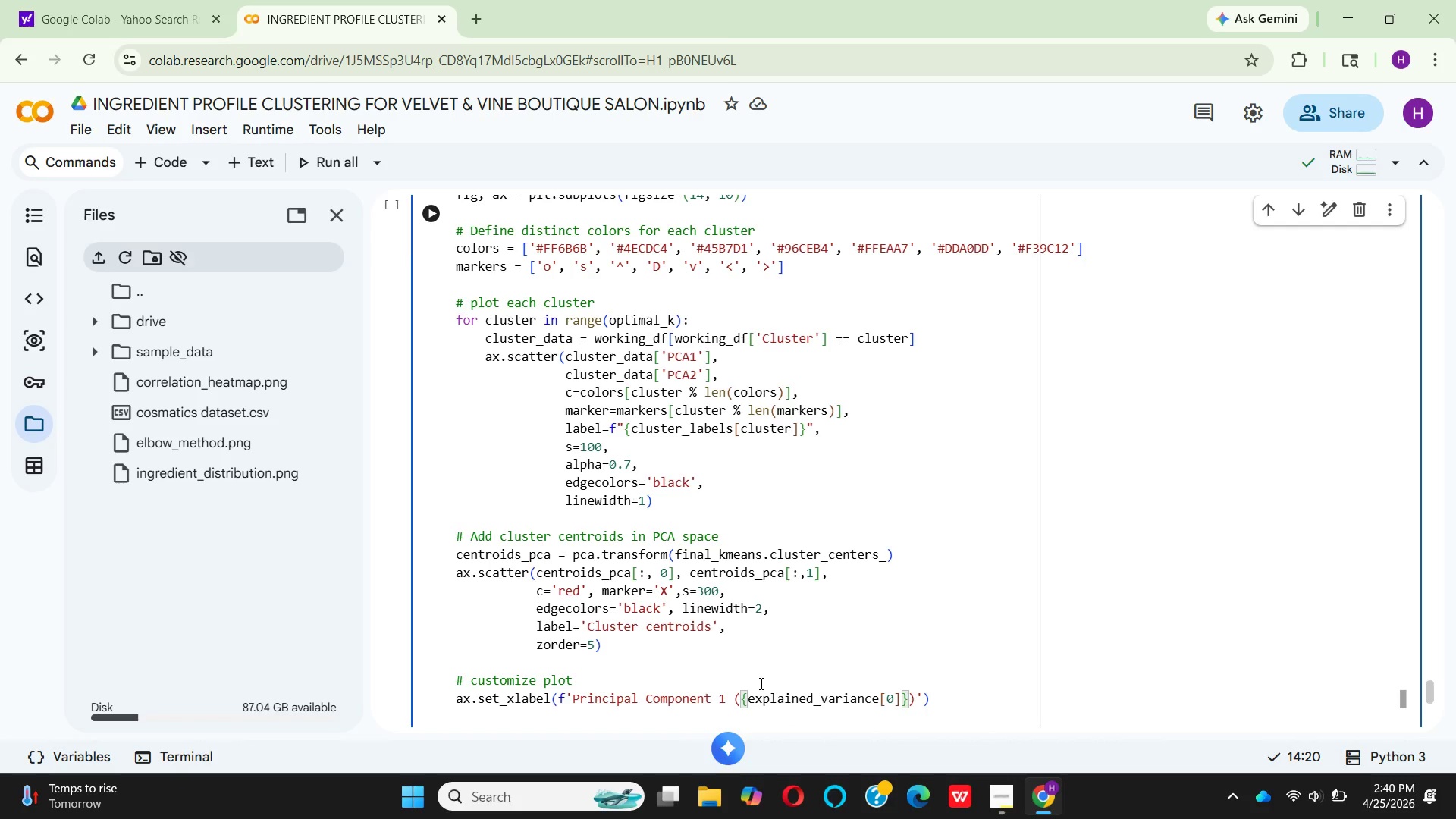 
hold_key(key=ShiftLeft, duration=0.45)
 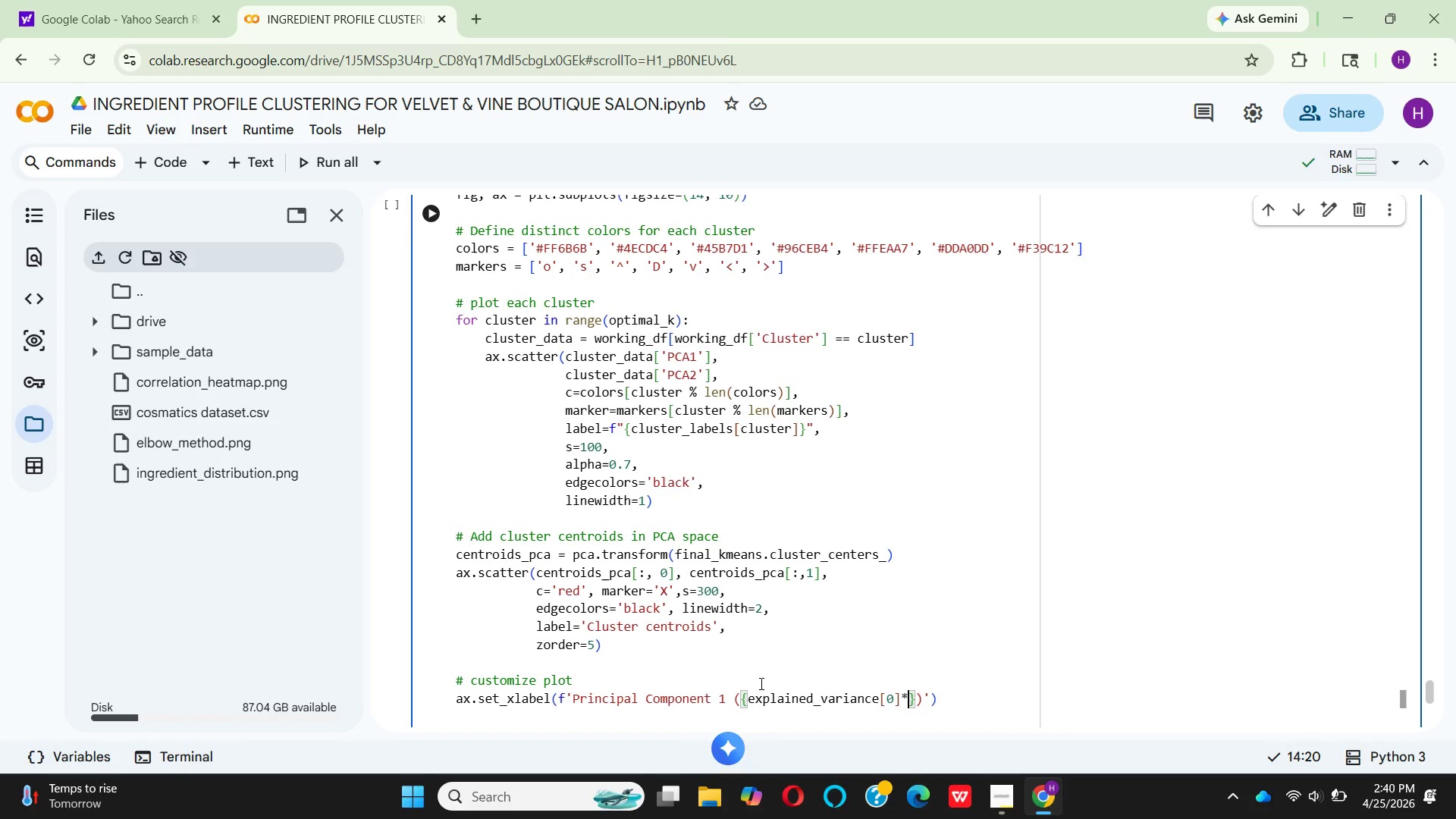 
hold_key(key=8, duration=0.36)
 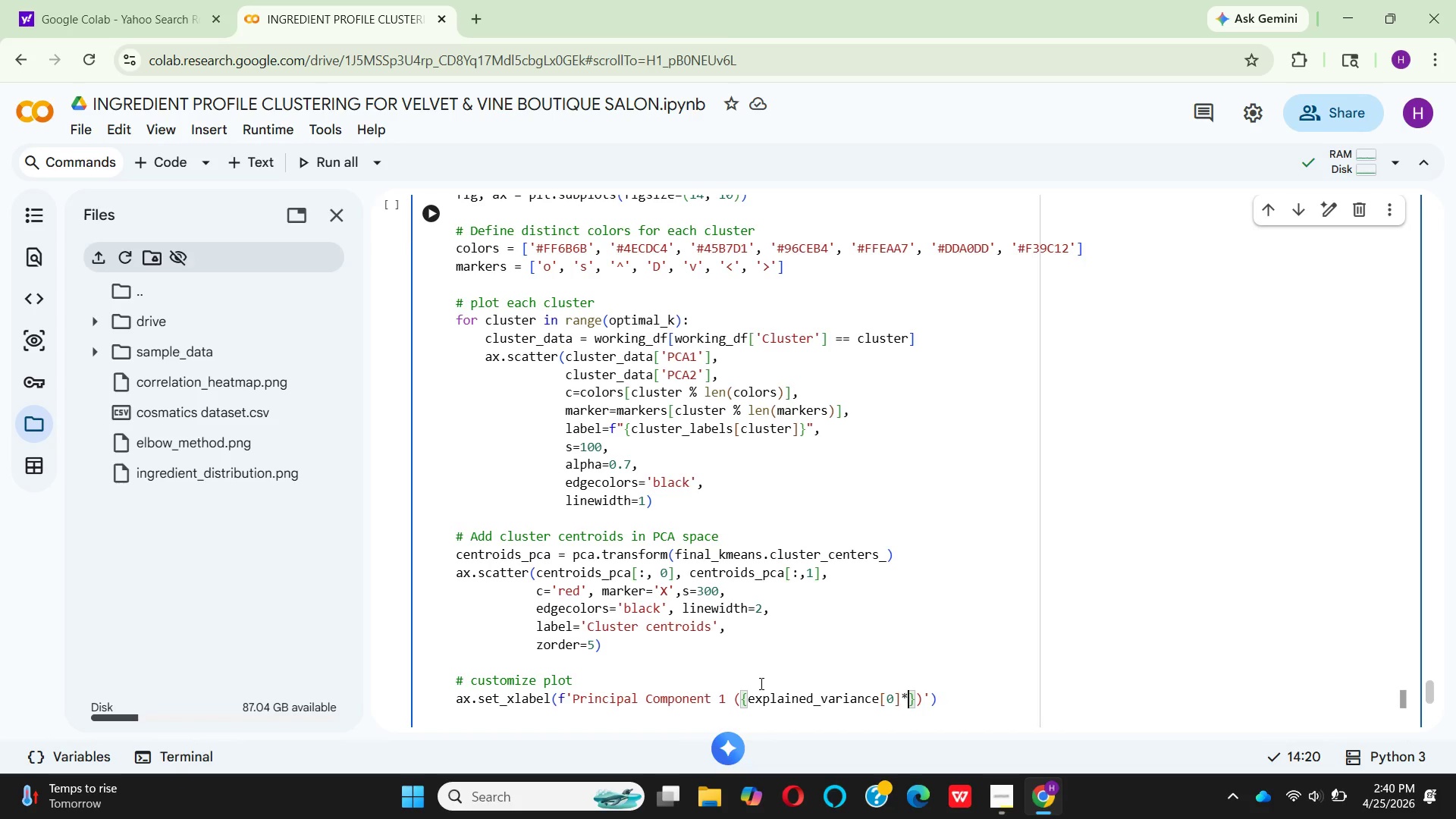 
type(100:.)
 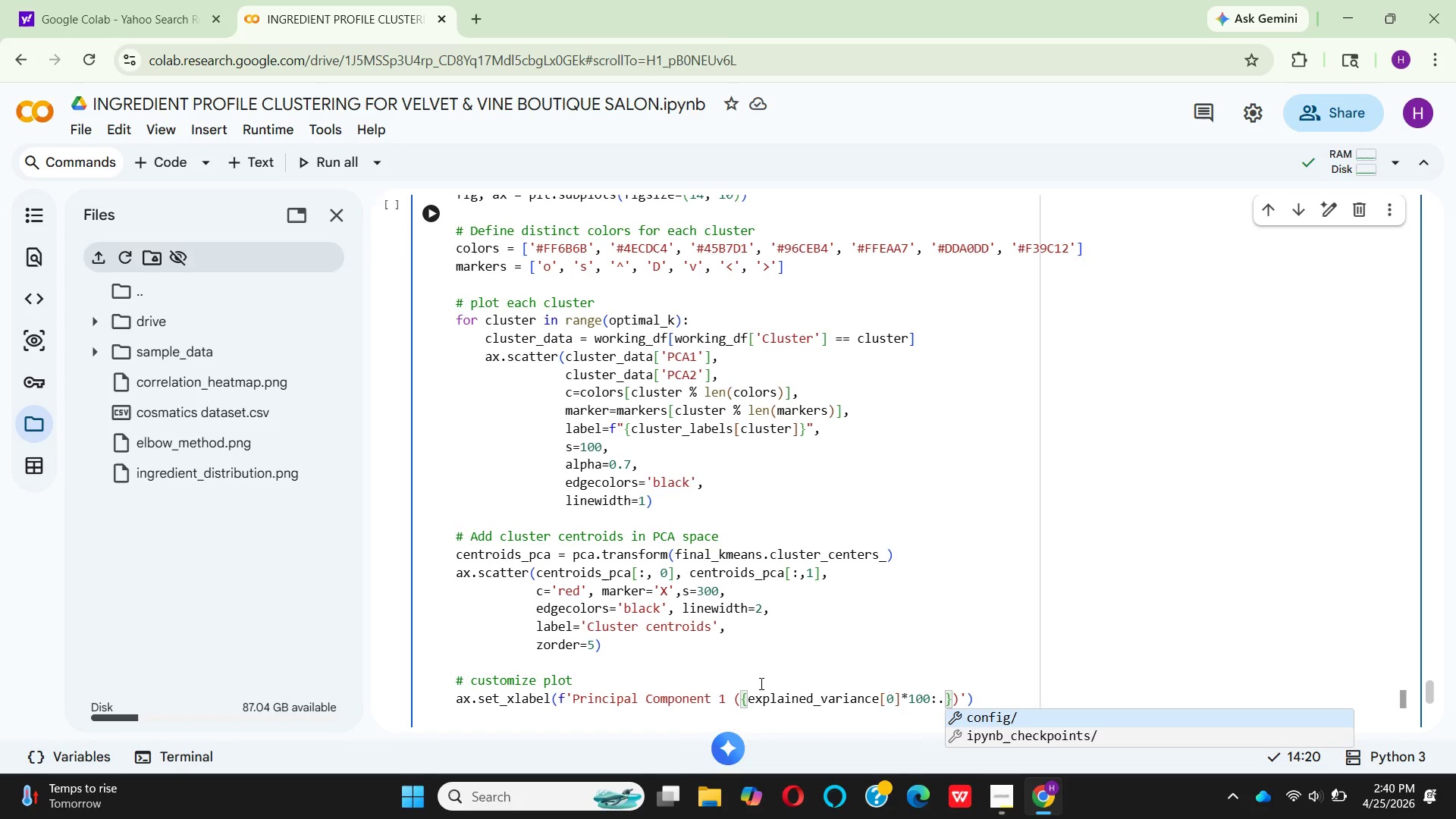 
wait(6.67)
 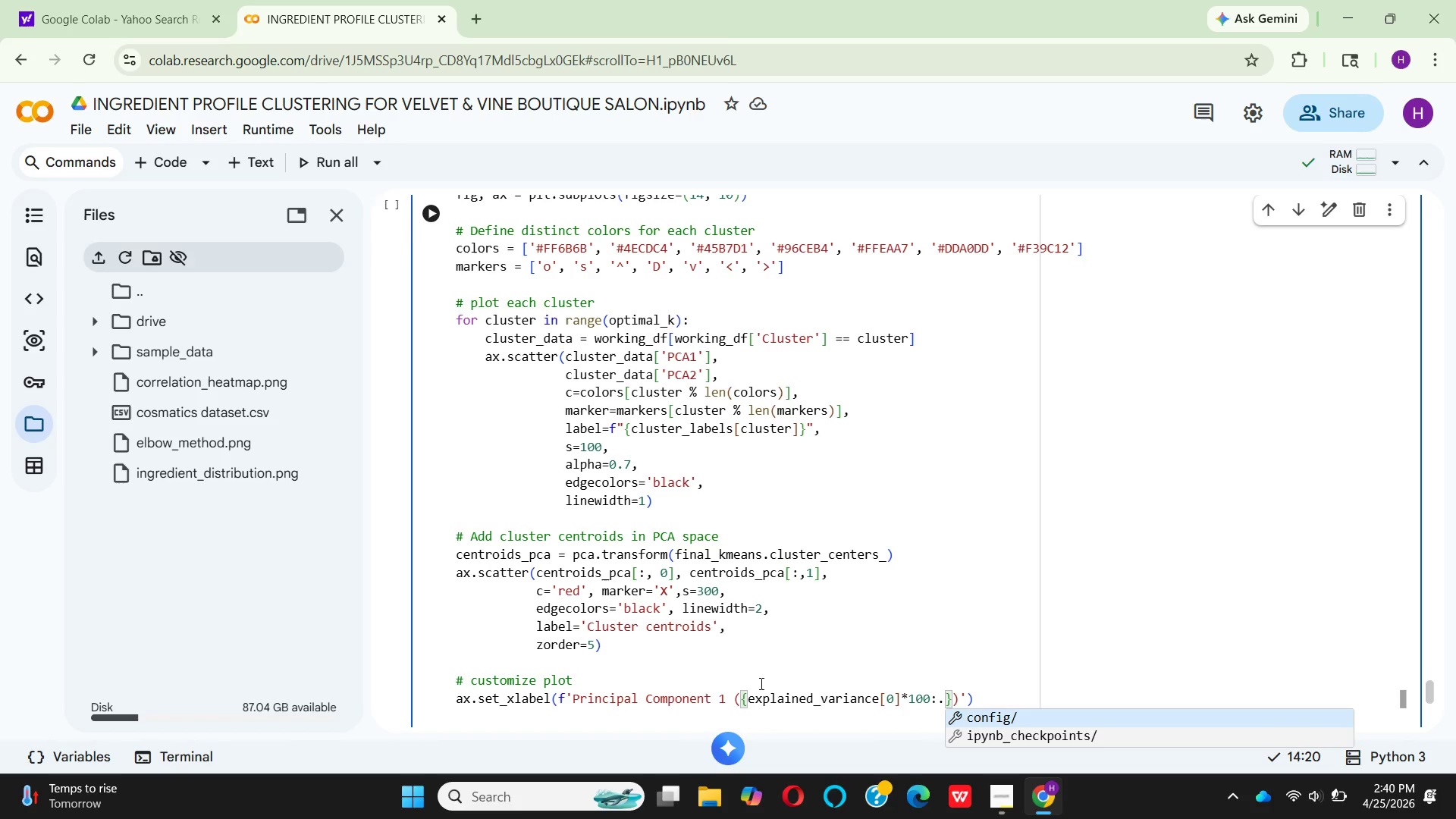 
type(1f)
 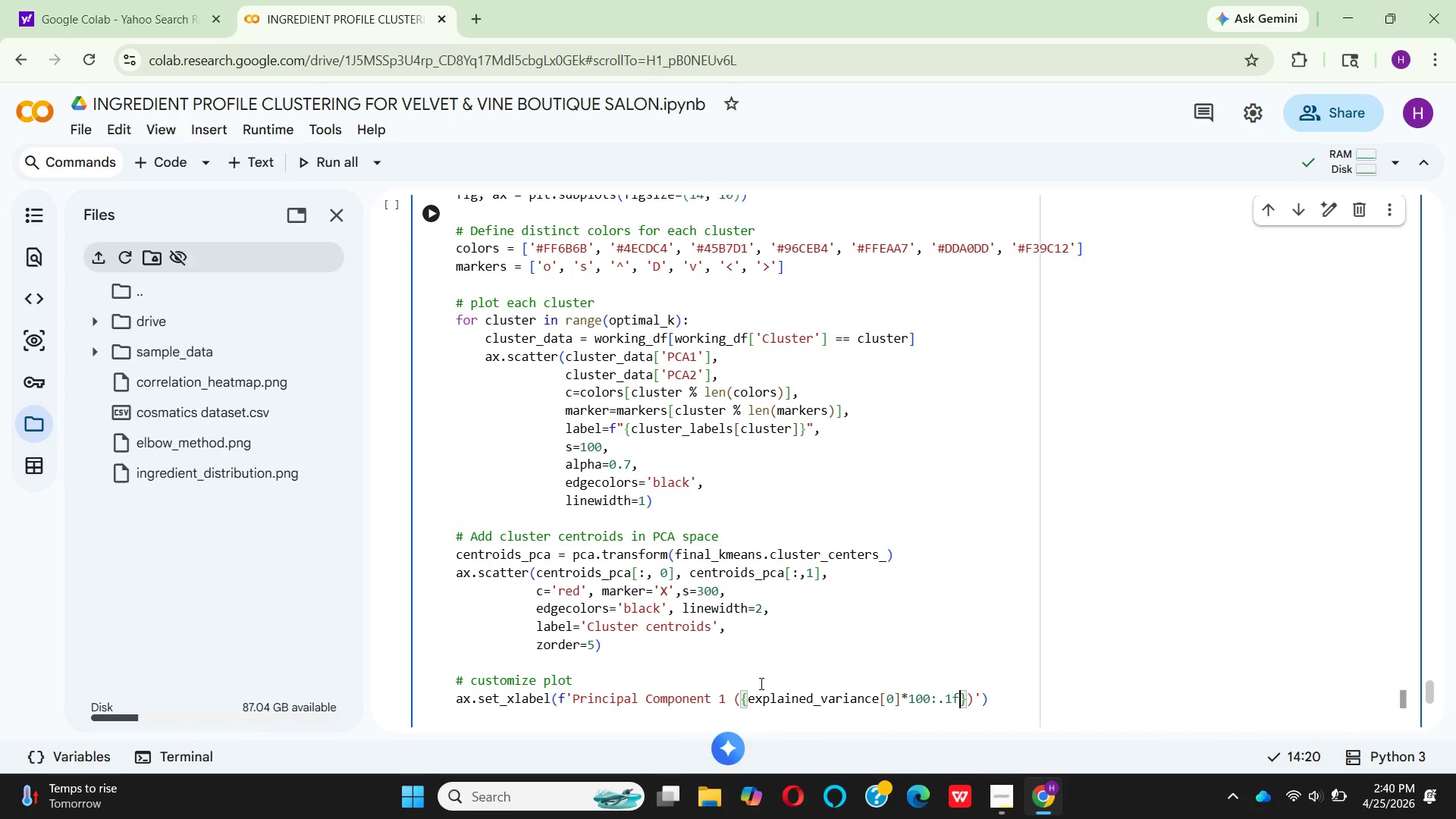 
key(ArrowRight)
 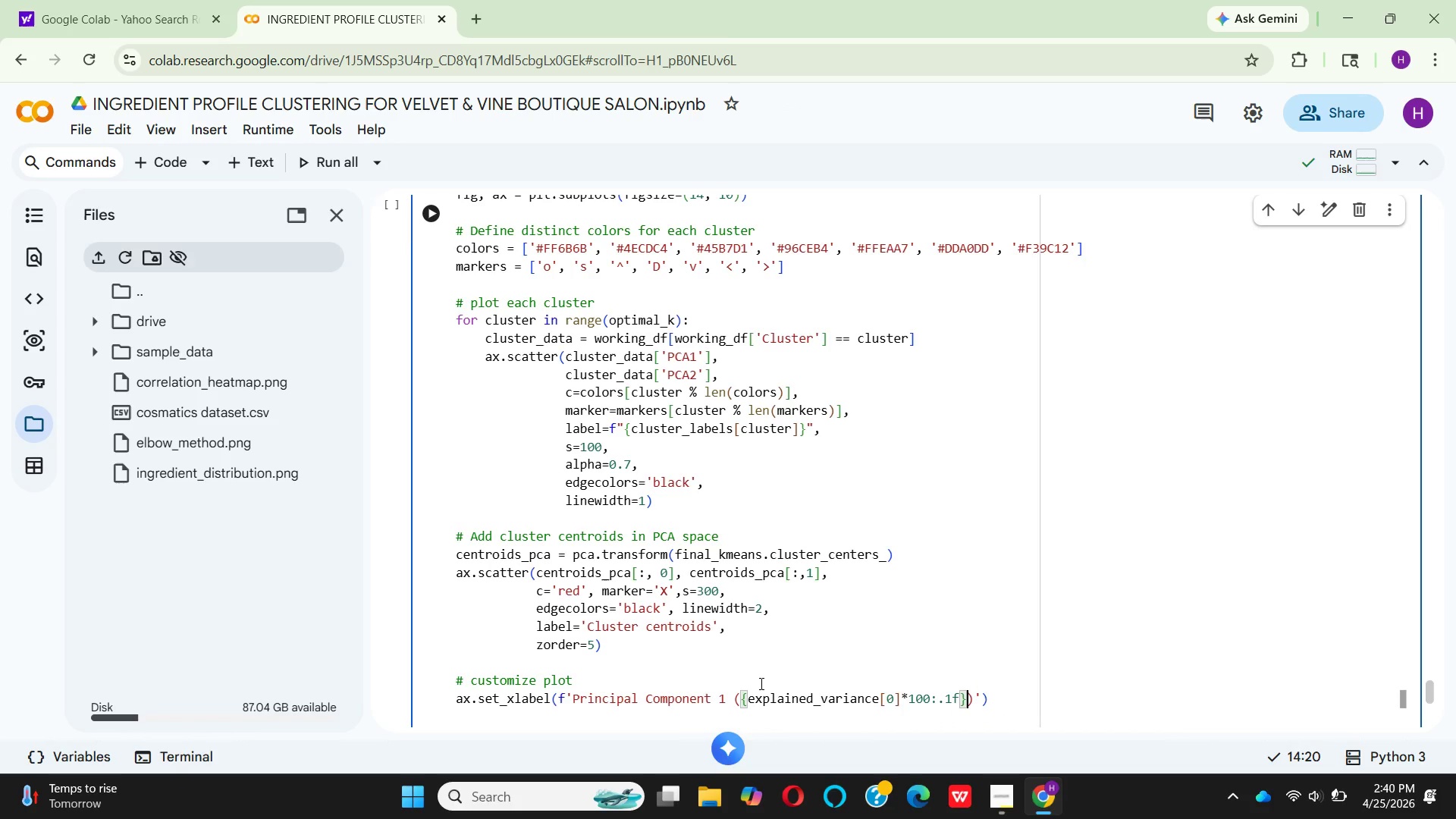 
key(Shift+5)
 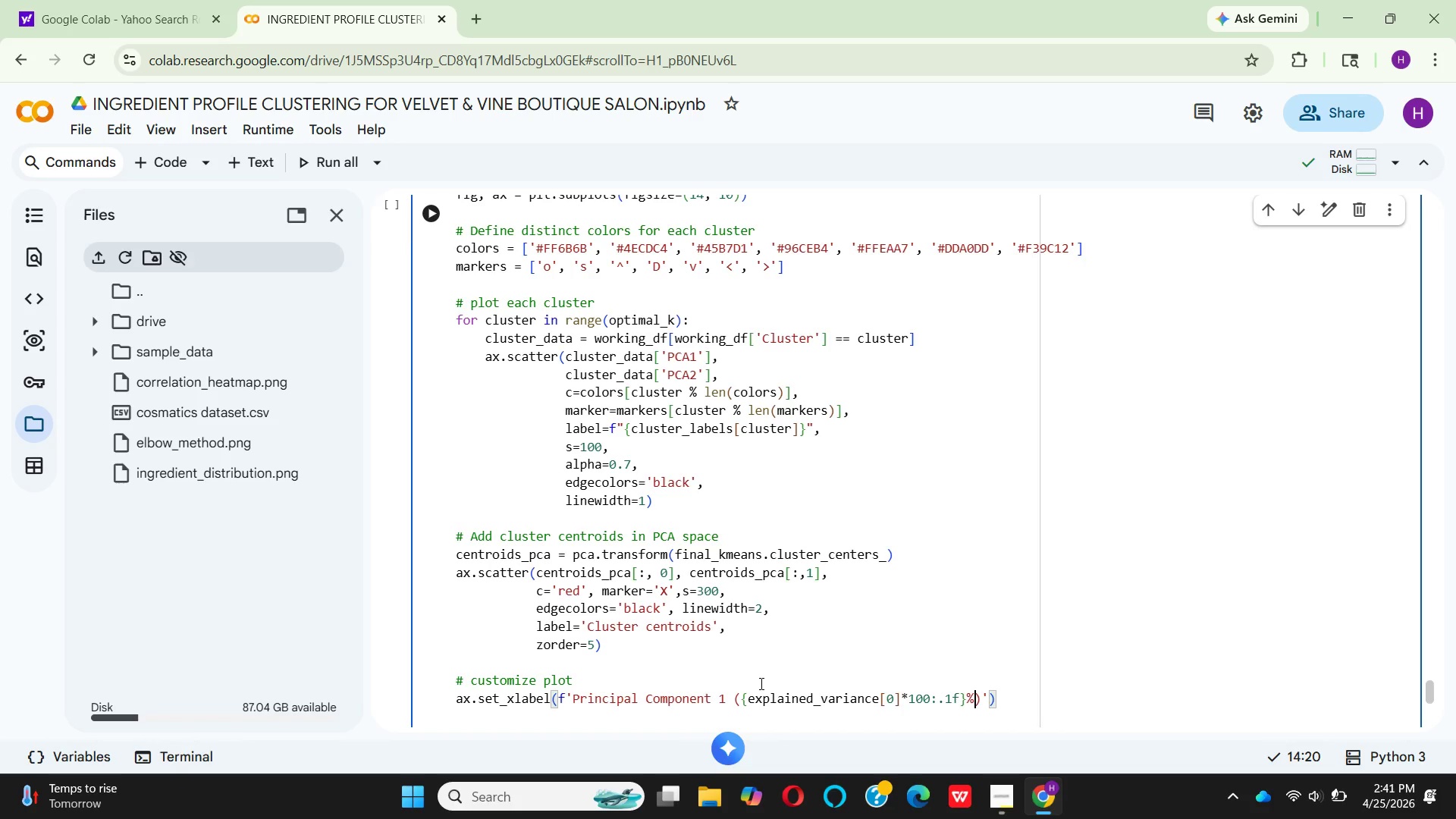 
type( variance)
 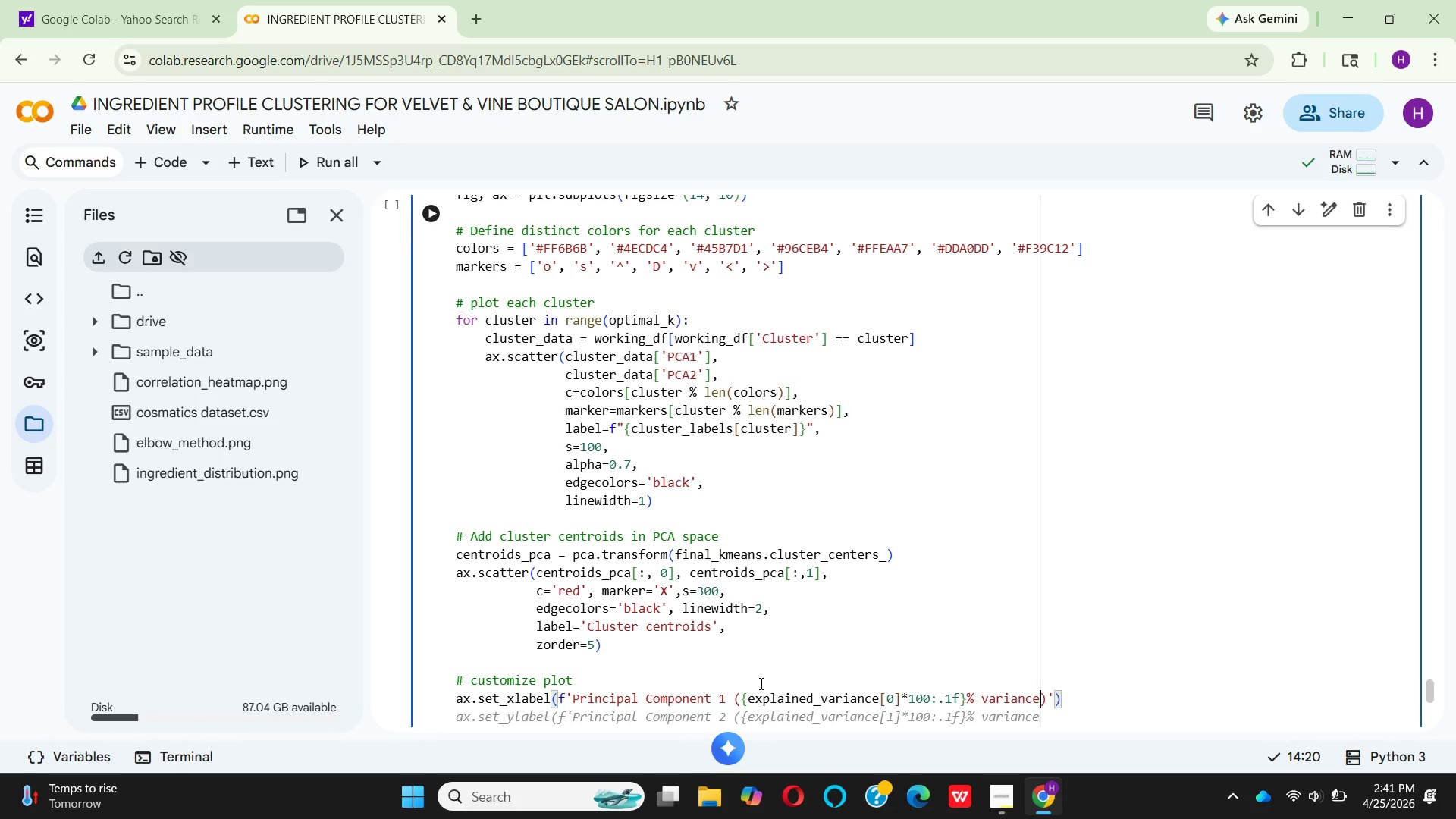 
key(ArrowRight)
 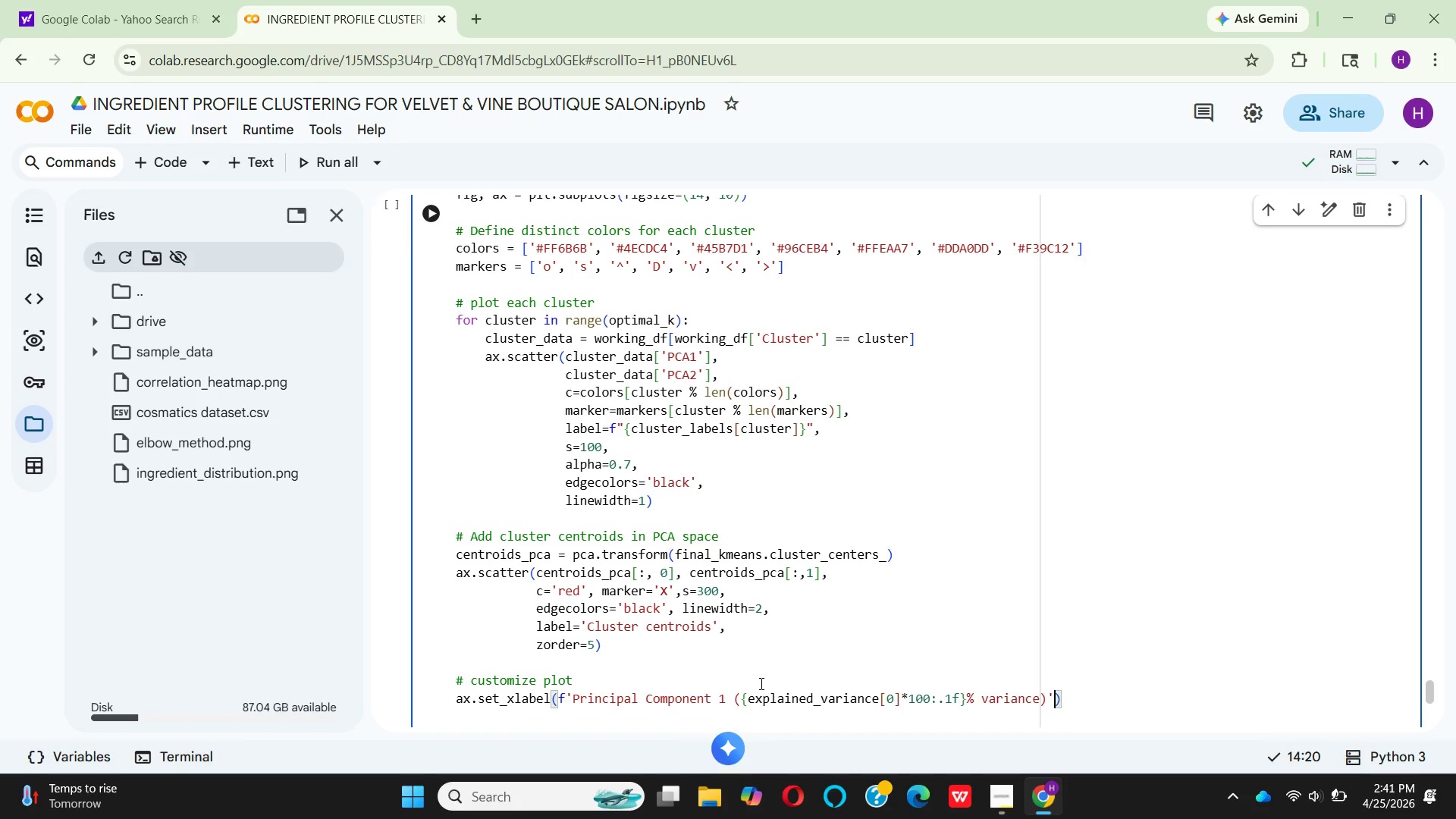 
key(ArrowRight)
 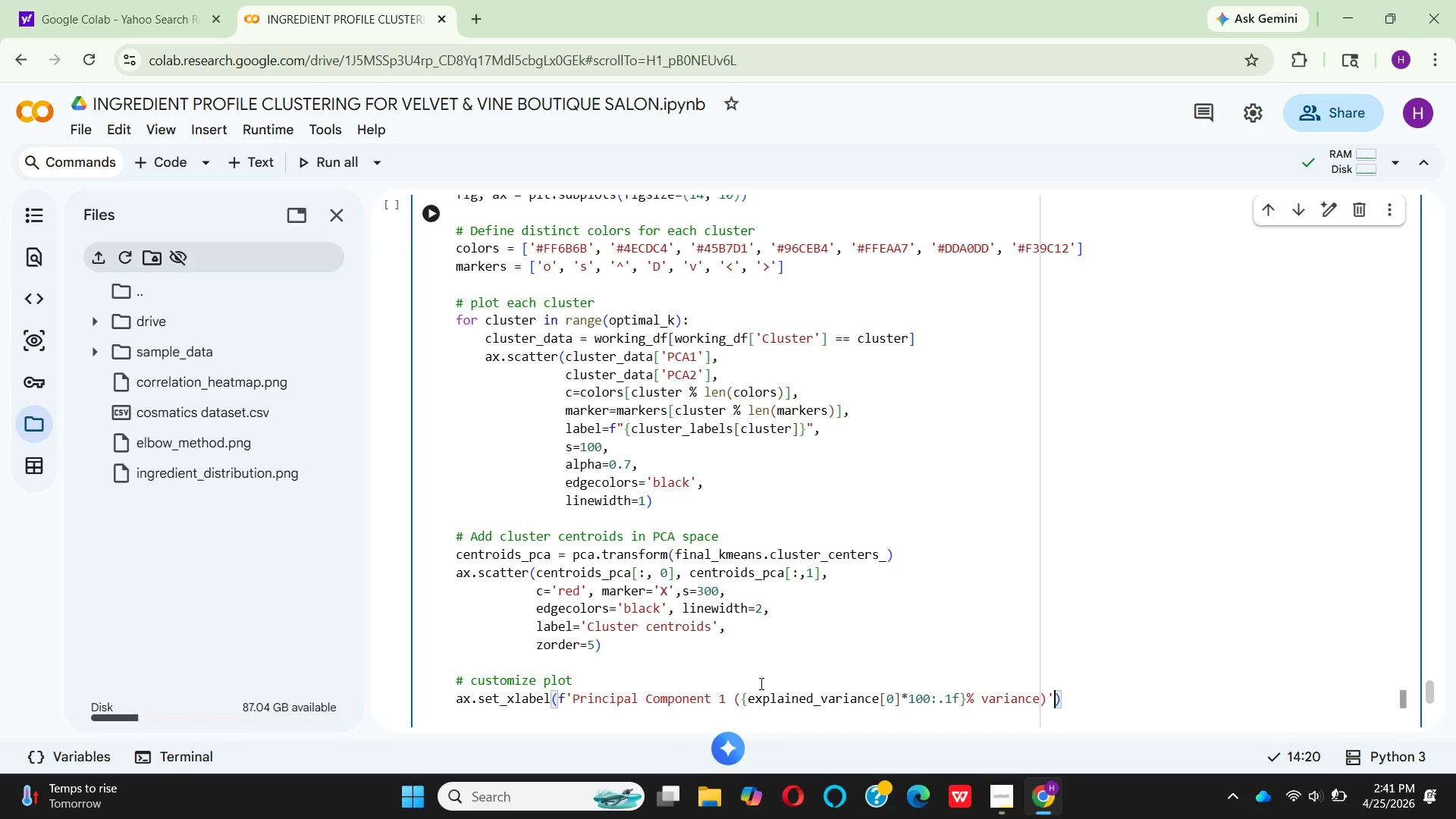 
key(Comma)
 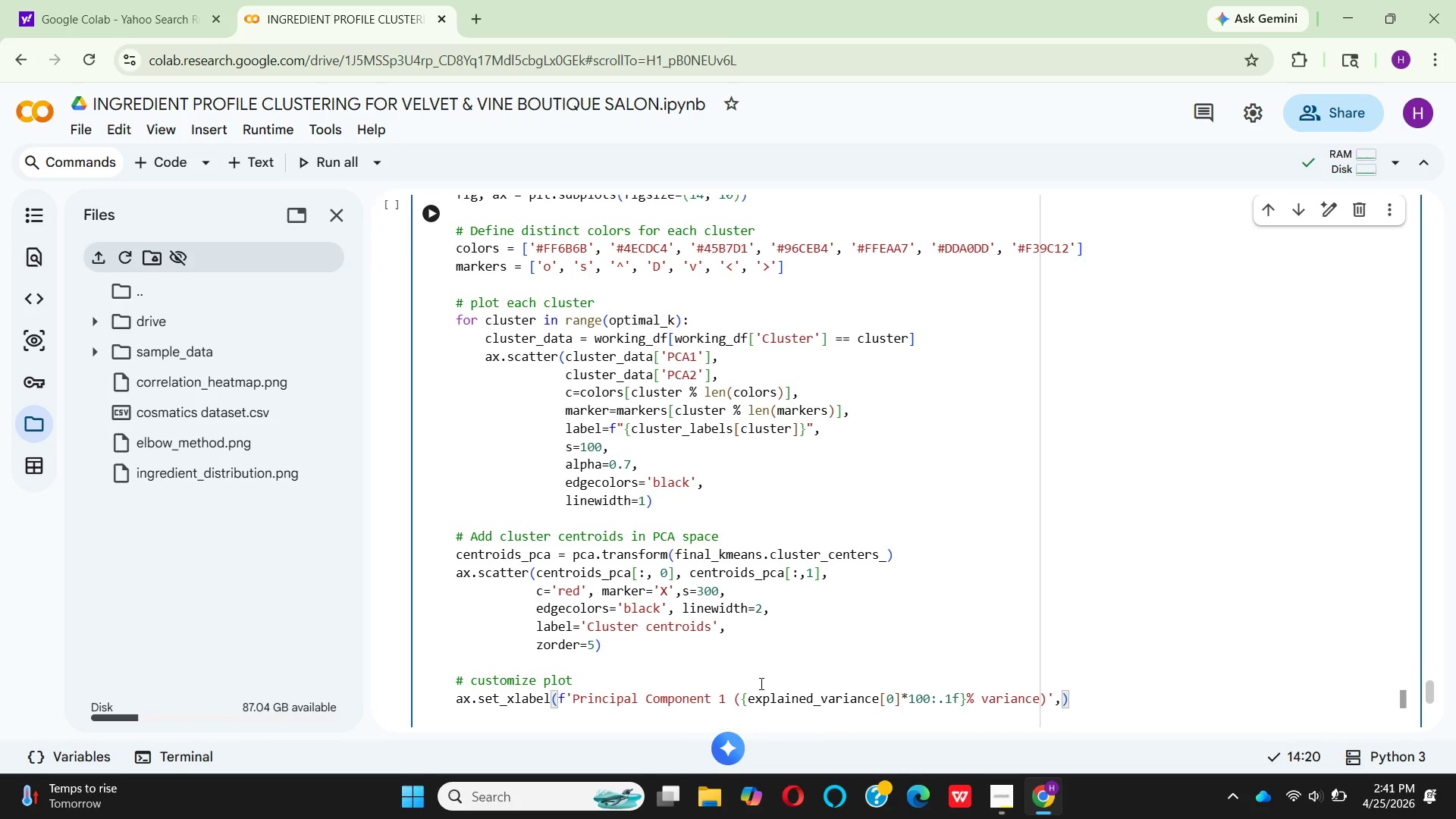 
key(Enter)
 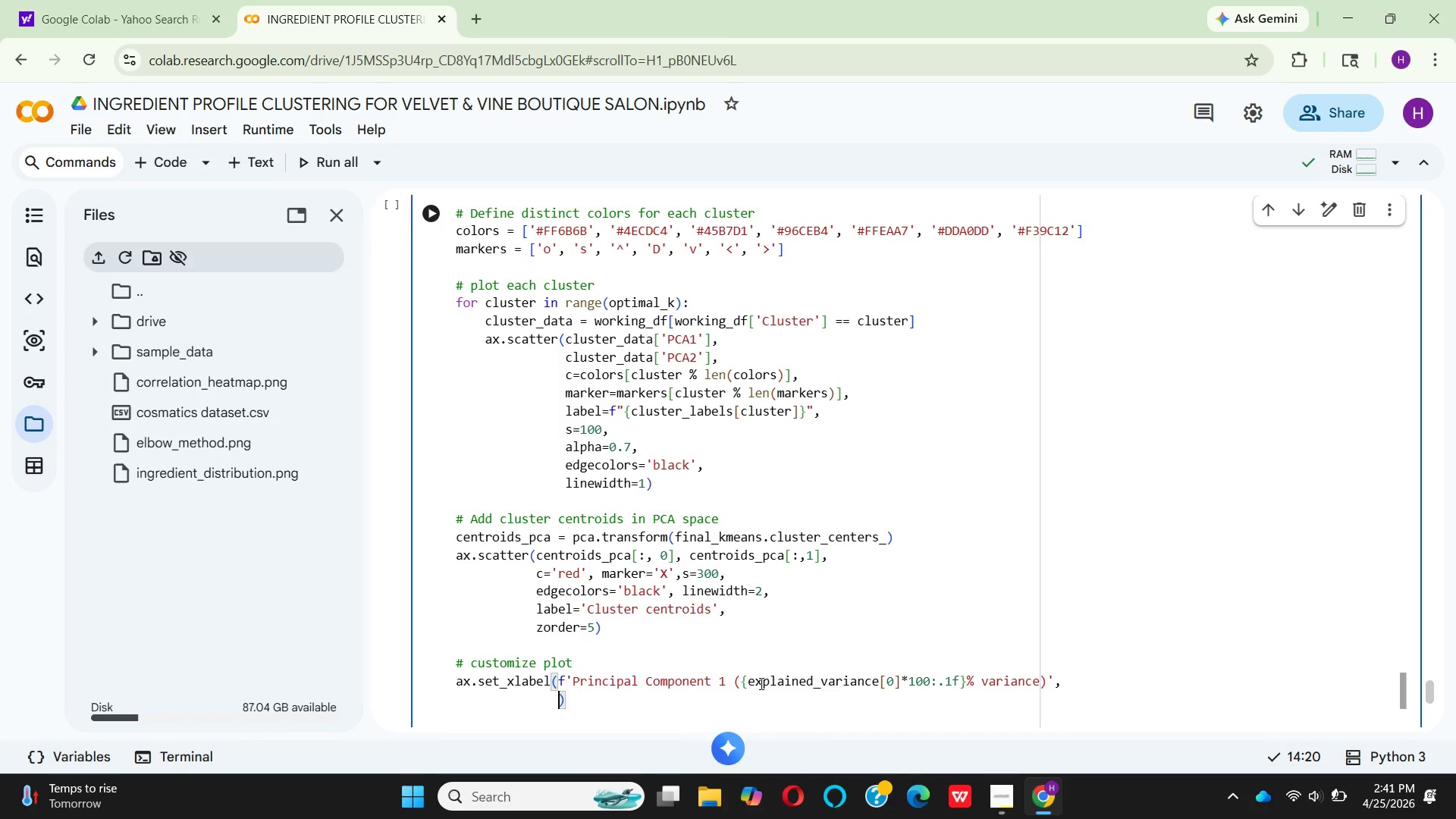 
type(font)
 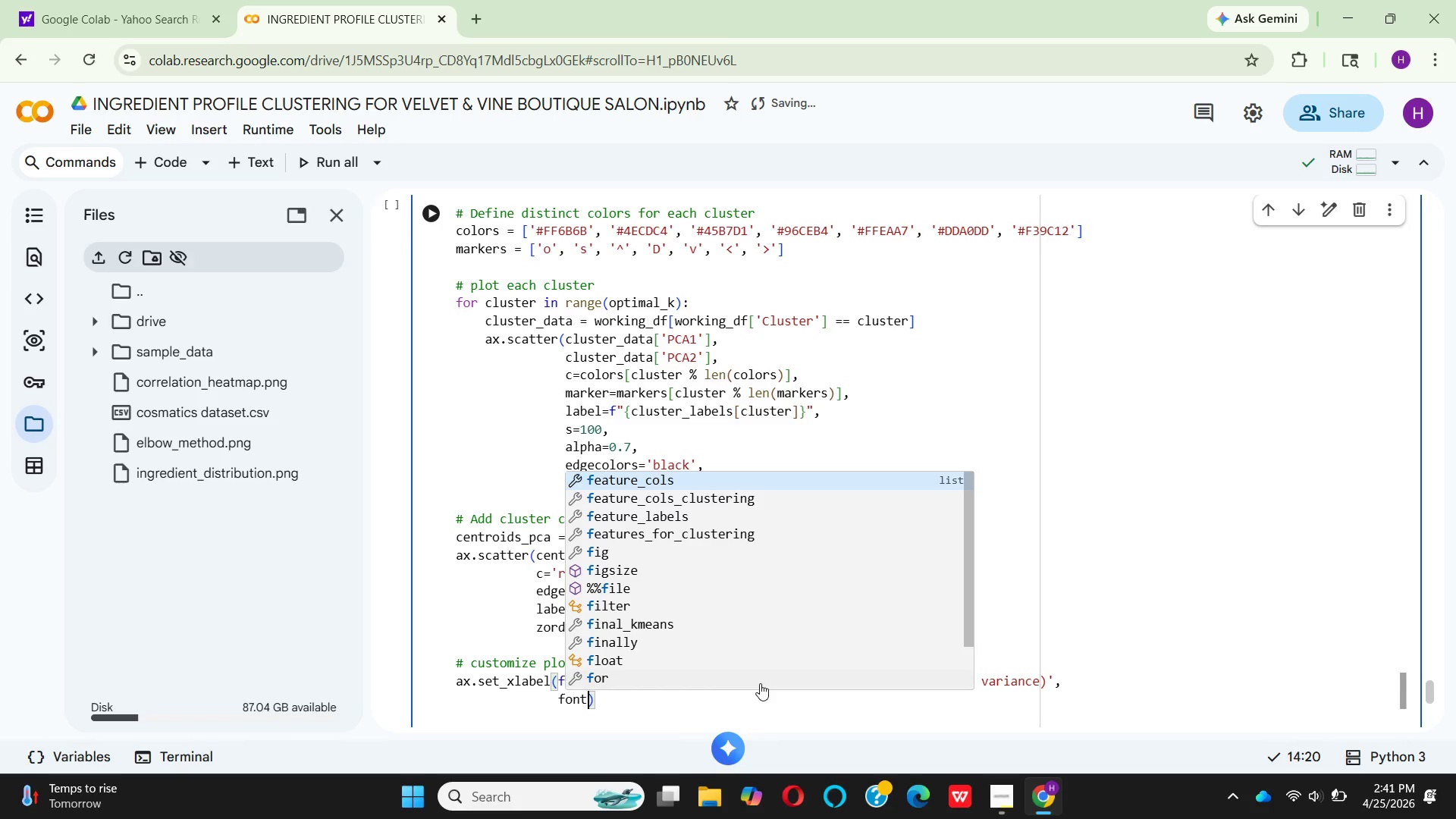 
wait(6.58)
 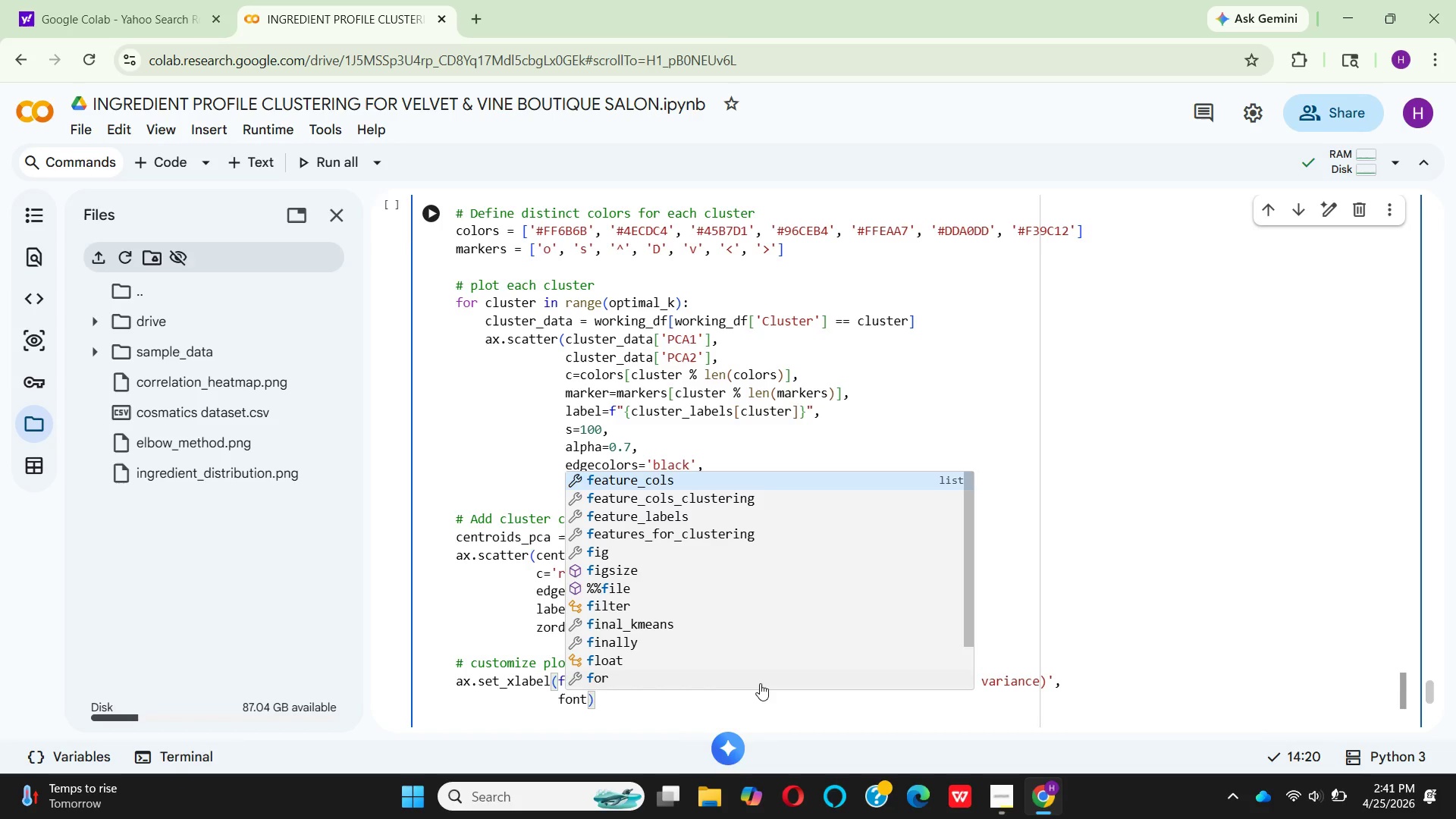 
type(si)
 